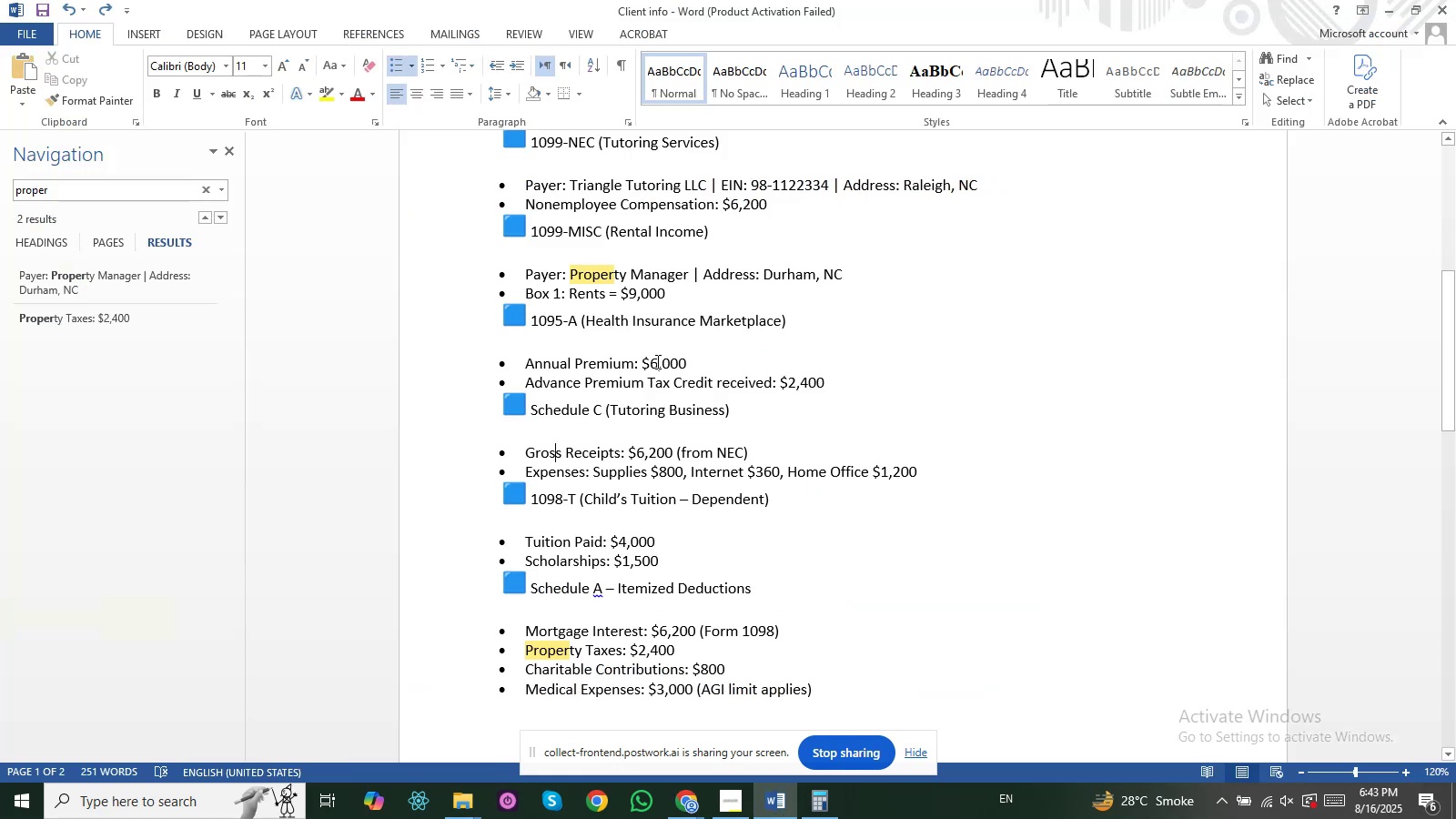 
left_click_drag(start_coordinate=[620, 315], to_coordinate=[690, 490])
 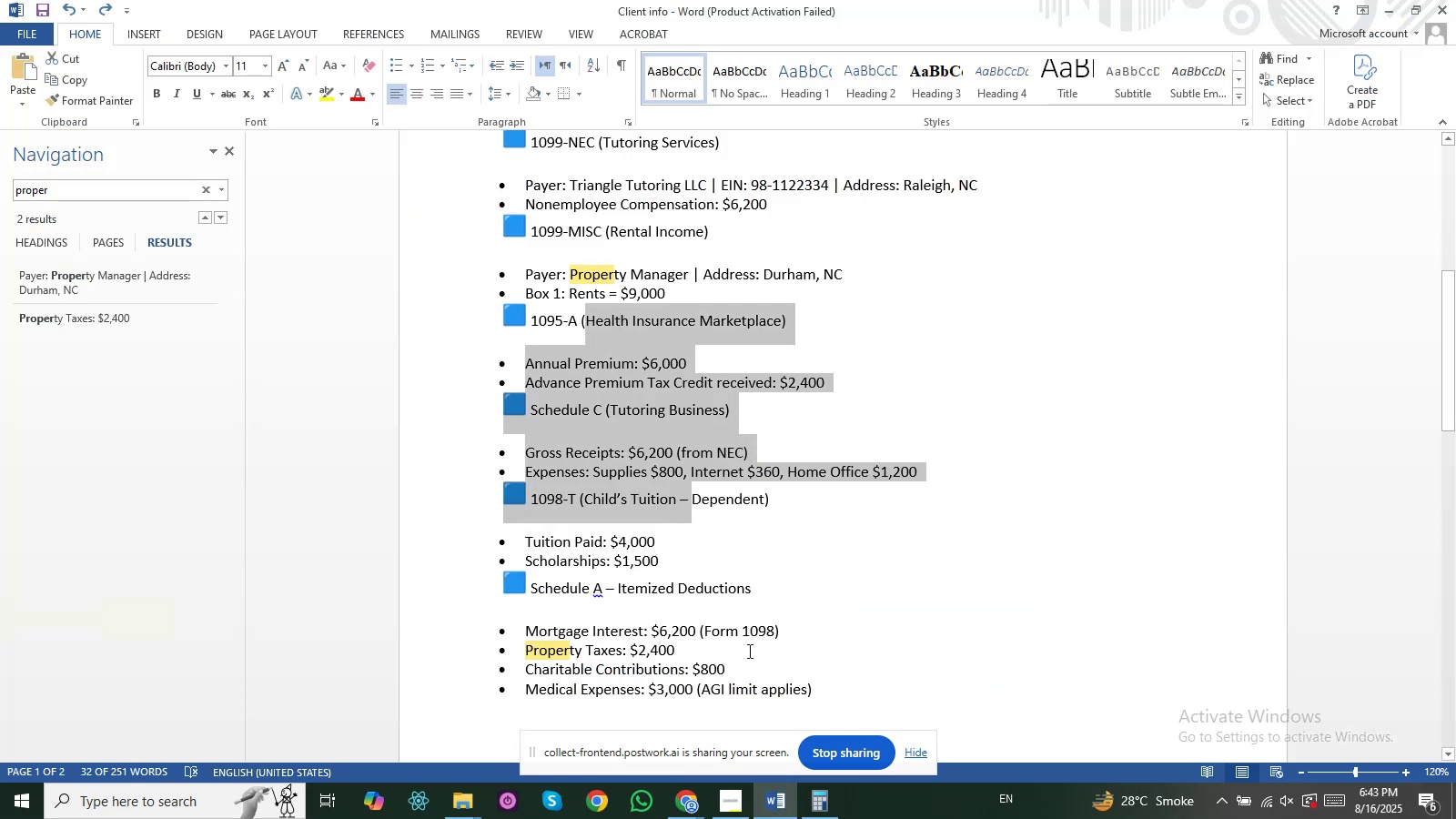 
left_click_drag(start_coordinate=[707, 598], to_coordinate=[556, 318])
 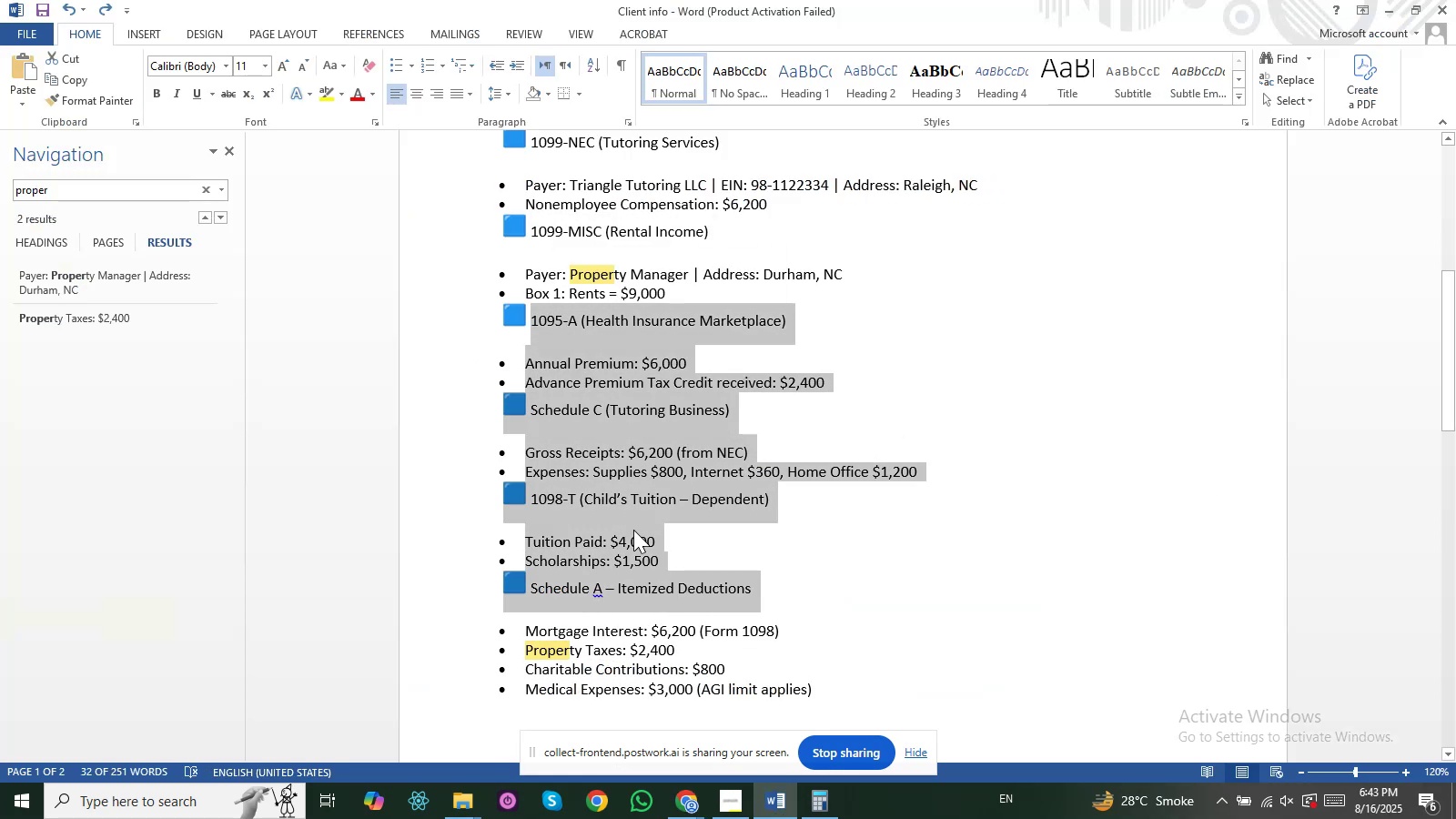 
left_click([633, 530])
 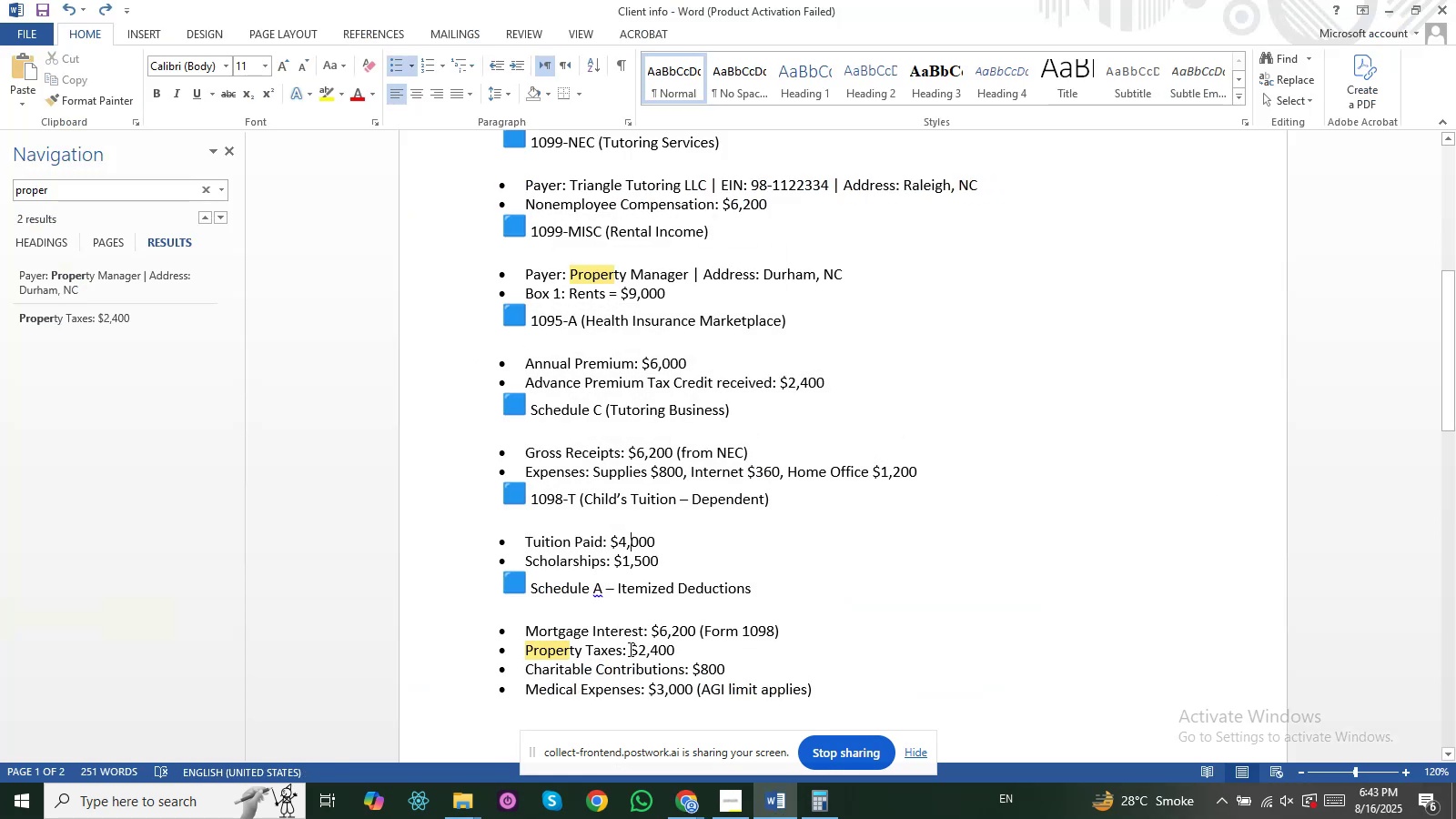 
left_click_drag(start_coordinate=[644, 637], to_coordinate=[711, 637])
 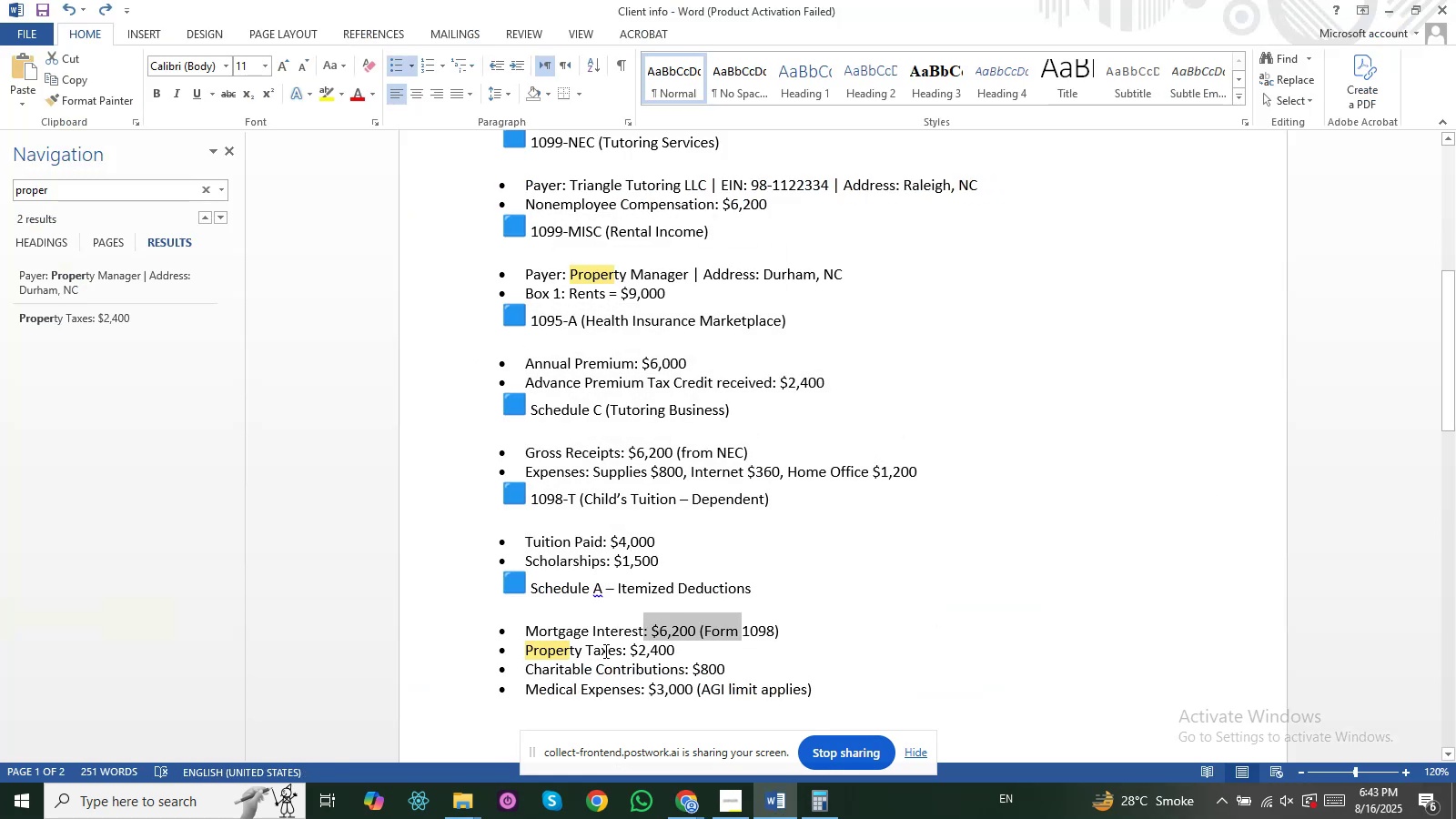 
left_click_drag(start_coordinate=[604, 651], to_coordinate=[681, 651])
 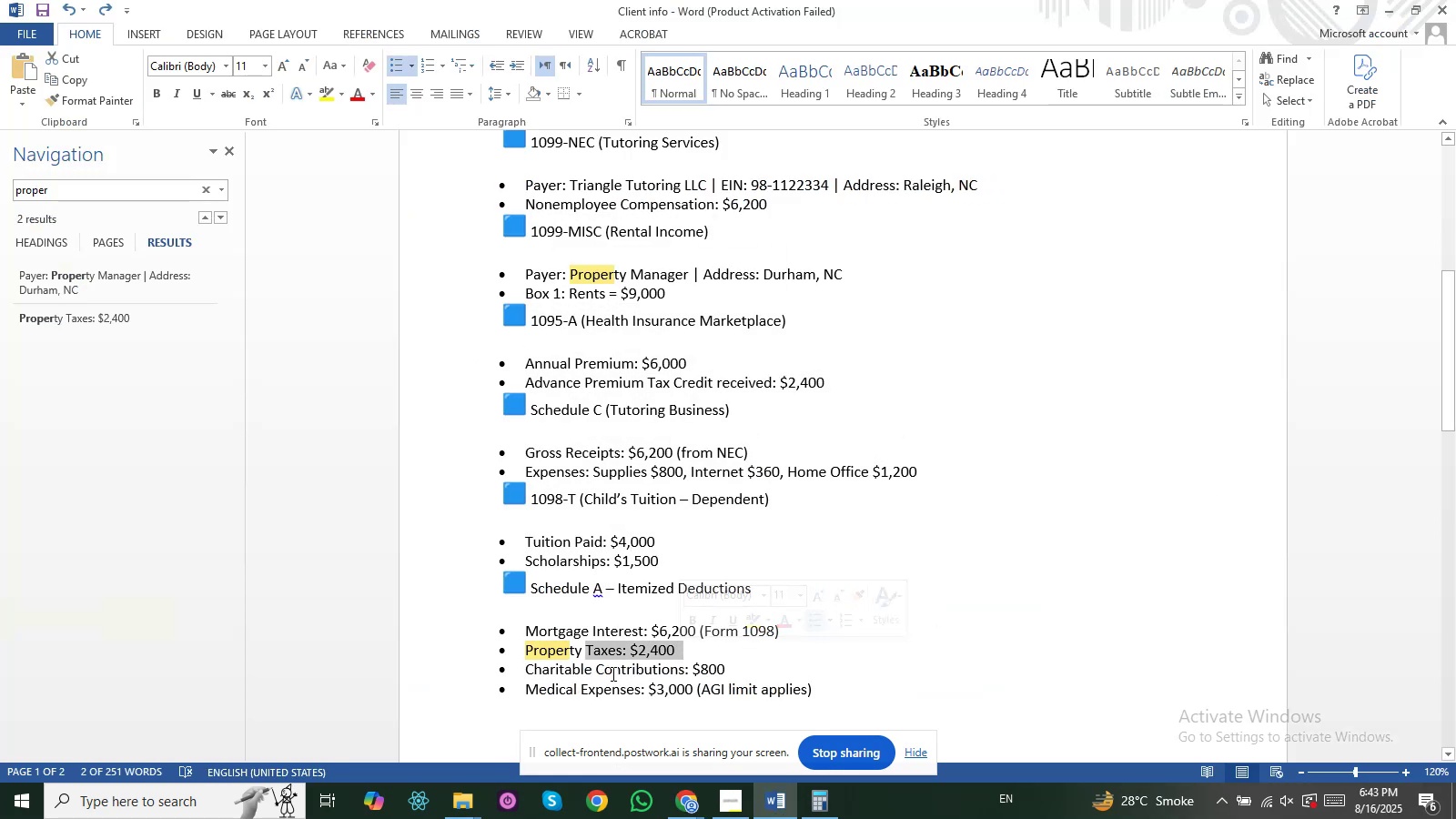 
left_click_drag(start_coordinate=[612, 673], to_coordinate=[732, 685])
 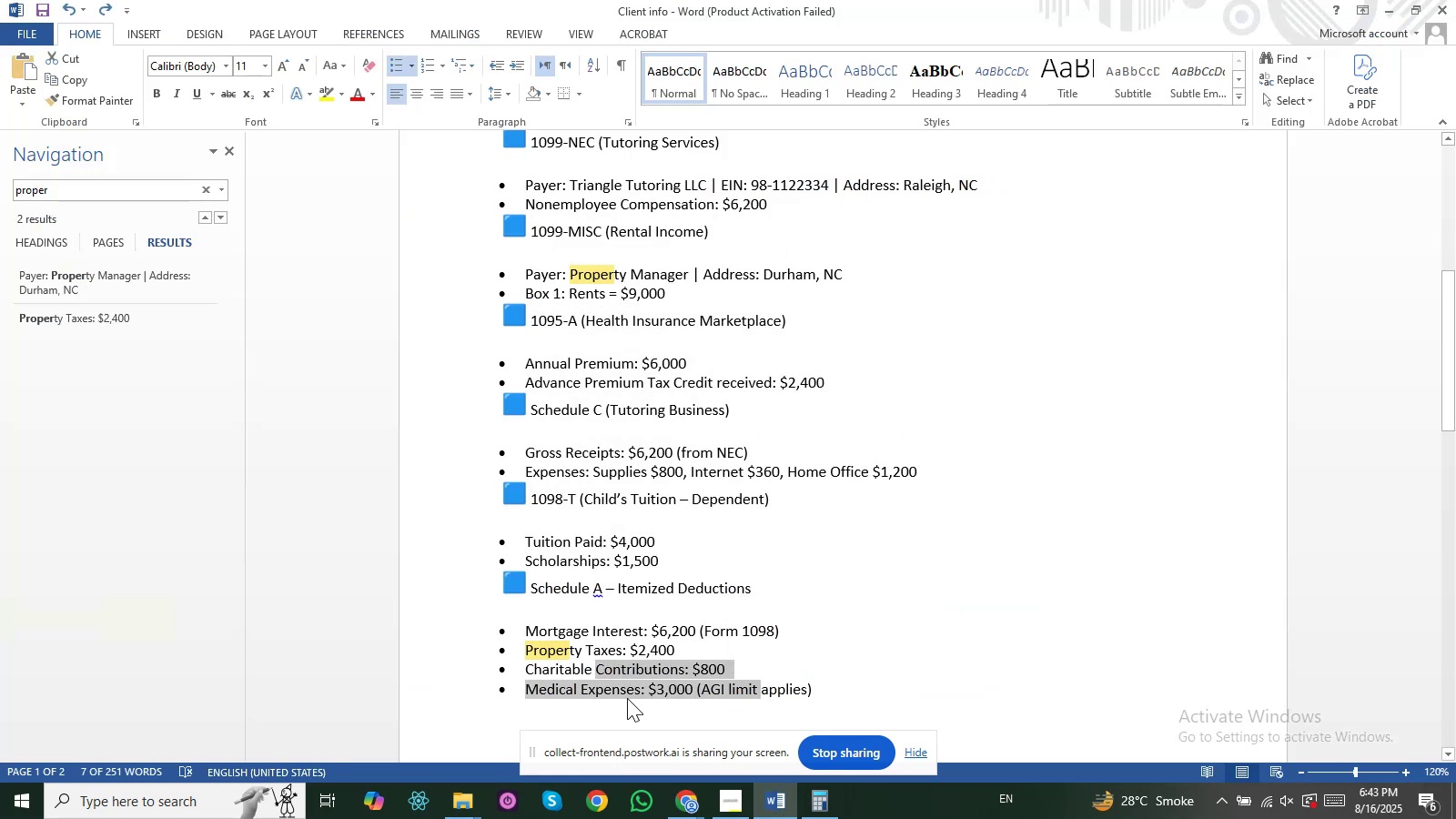 
key(Alt+AltLeft)
 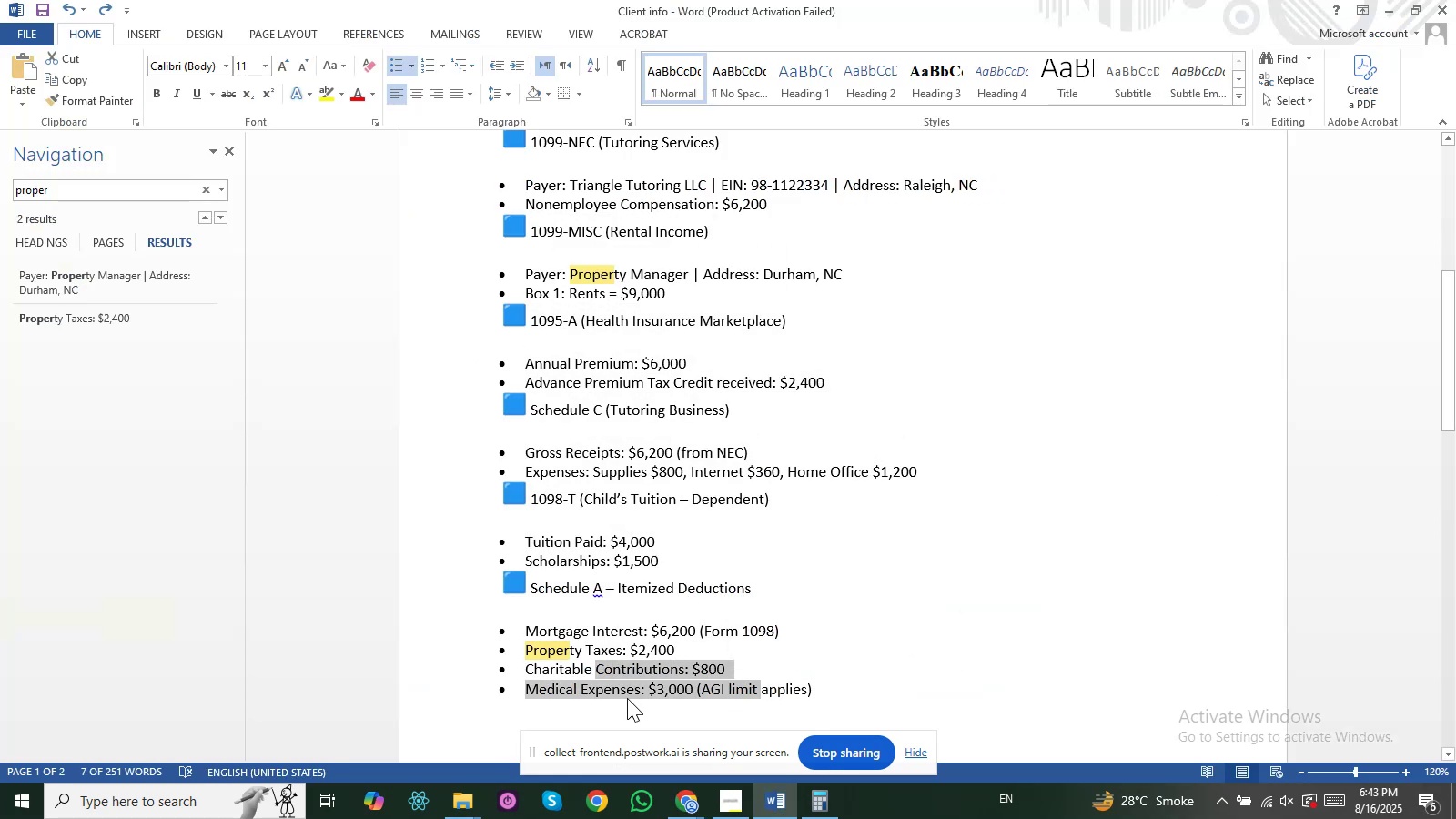 
key(Alt+Tab)
 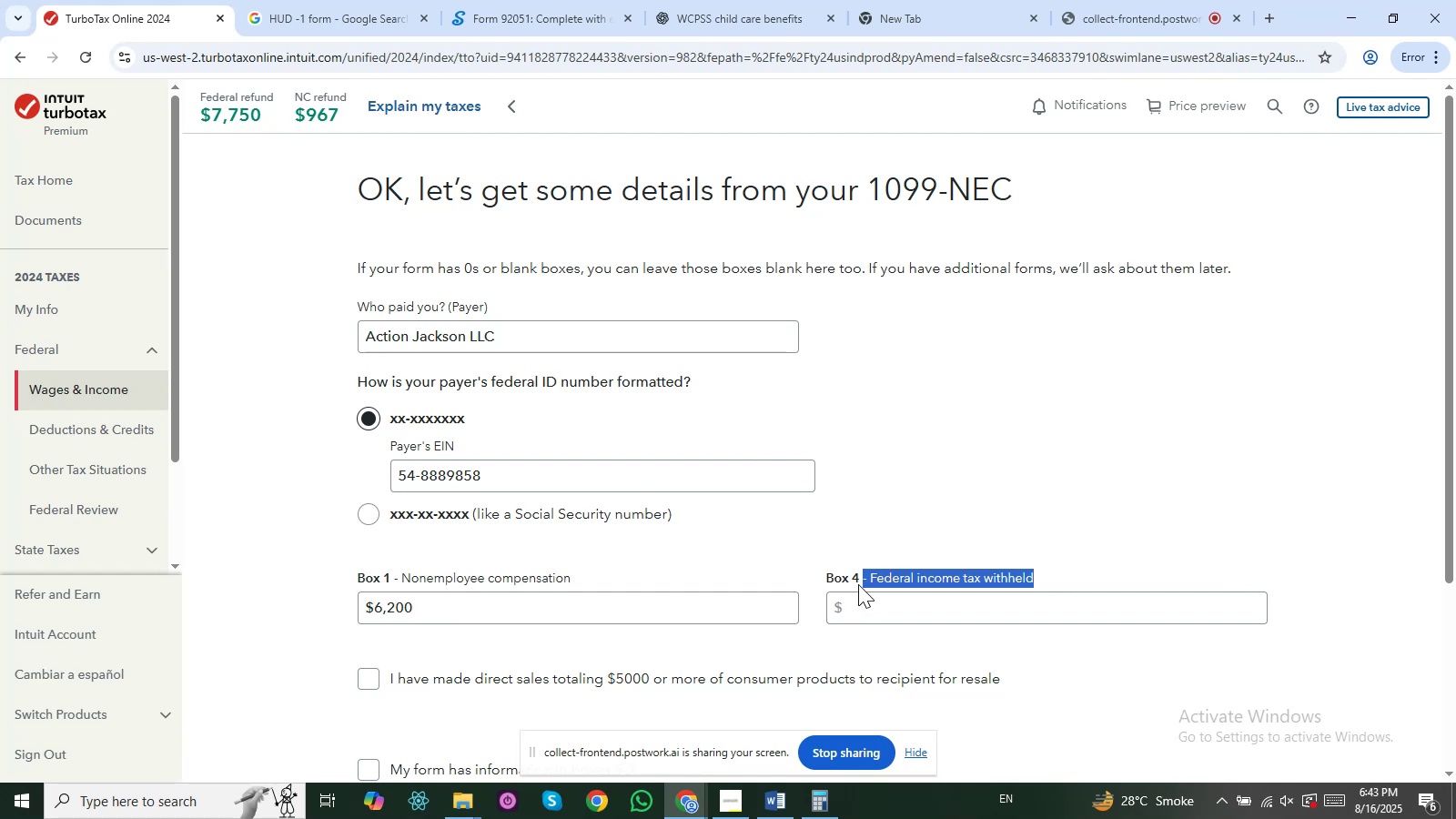 
left_click([905, 603])
 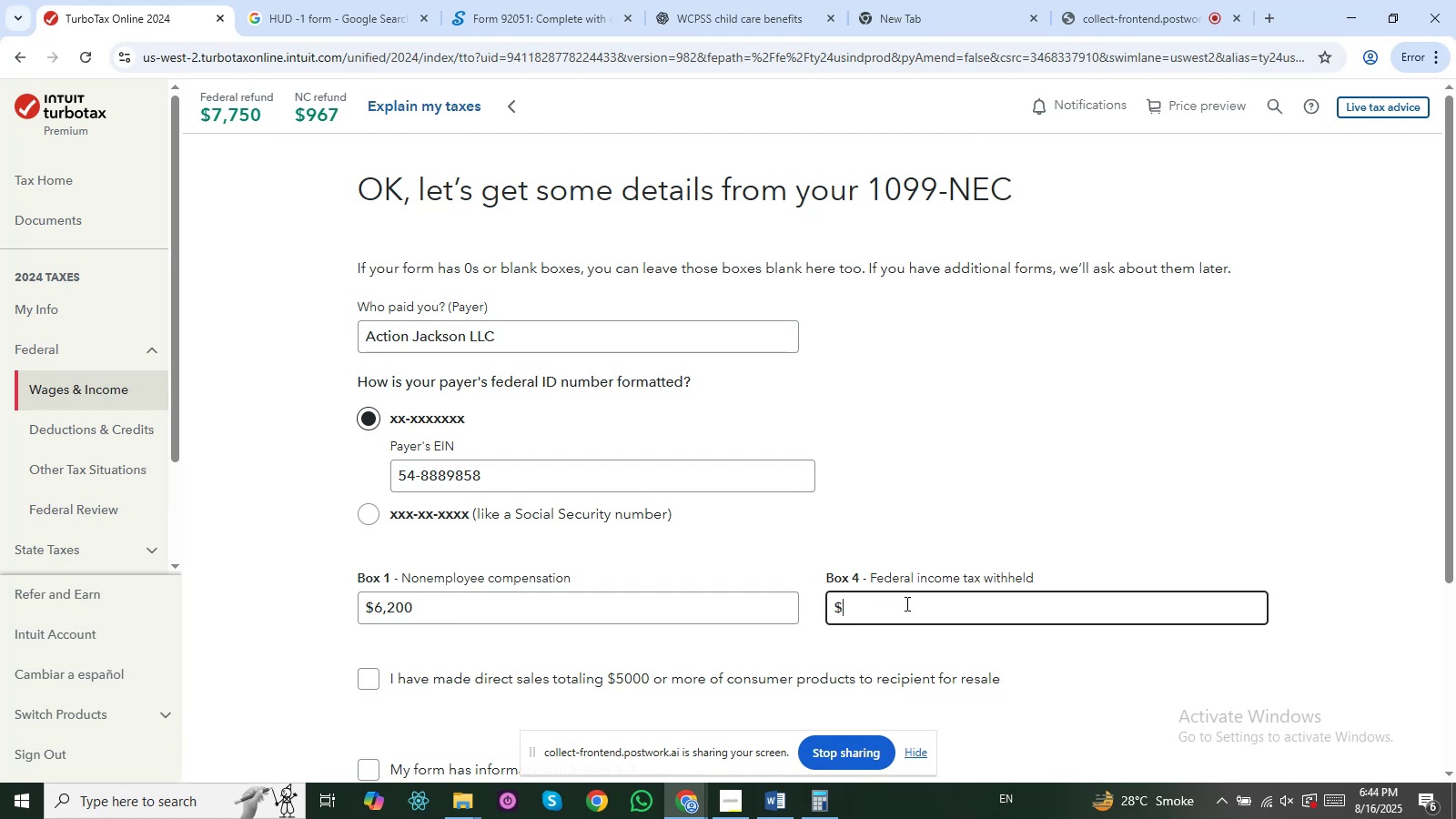 
key(Alt+AltLeft)
 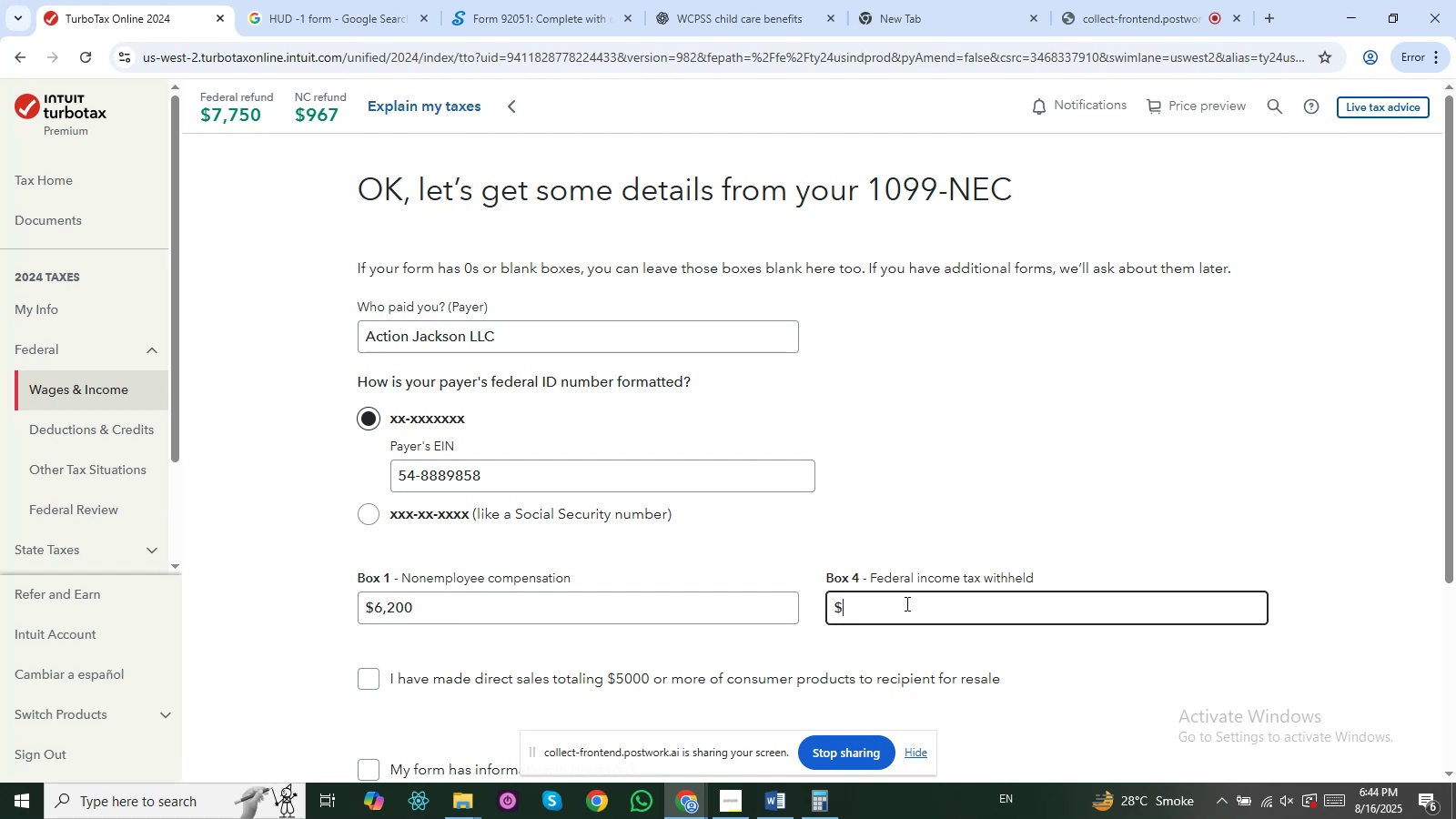 
key(Alt+Tab)
 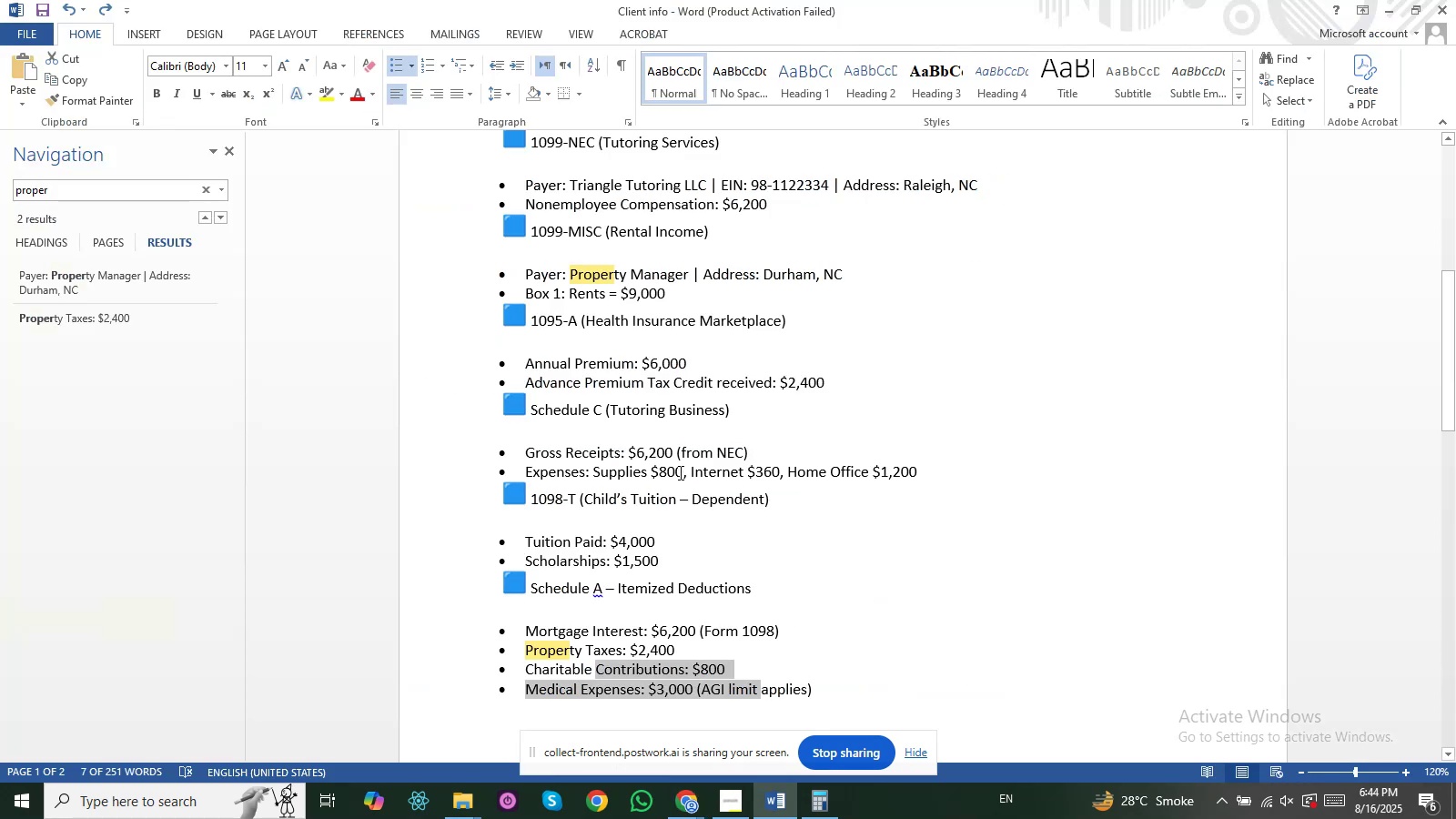 
key(Alt+AltLeft)
 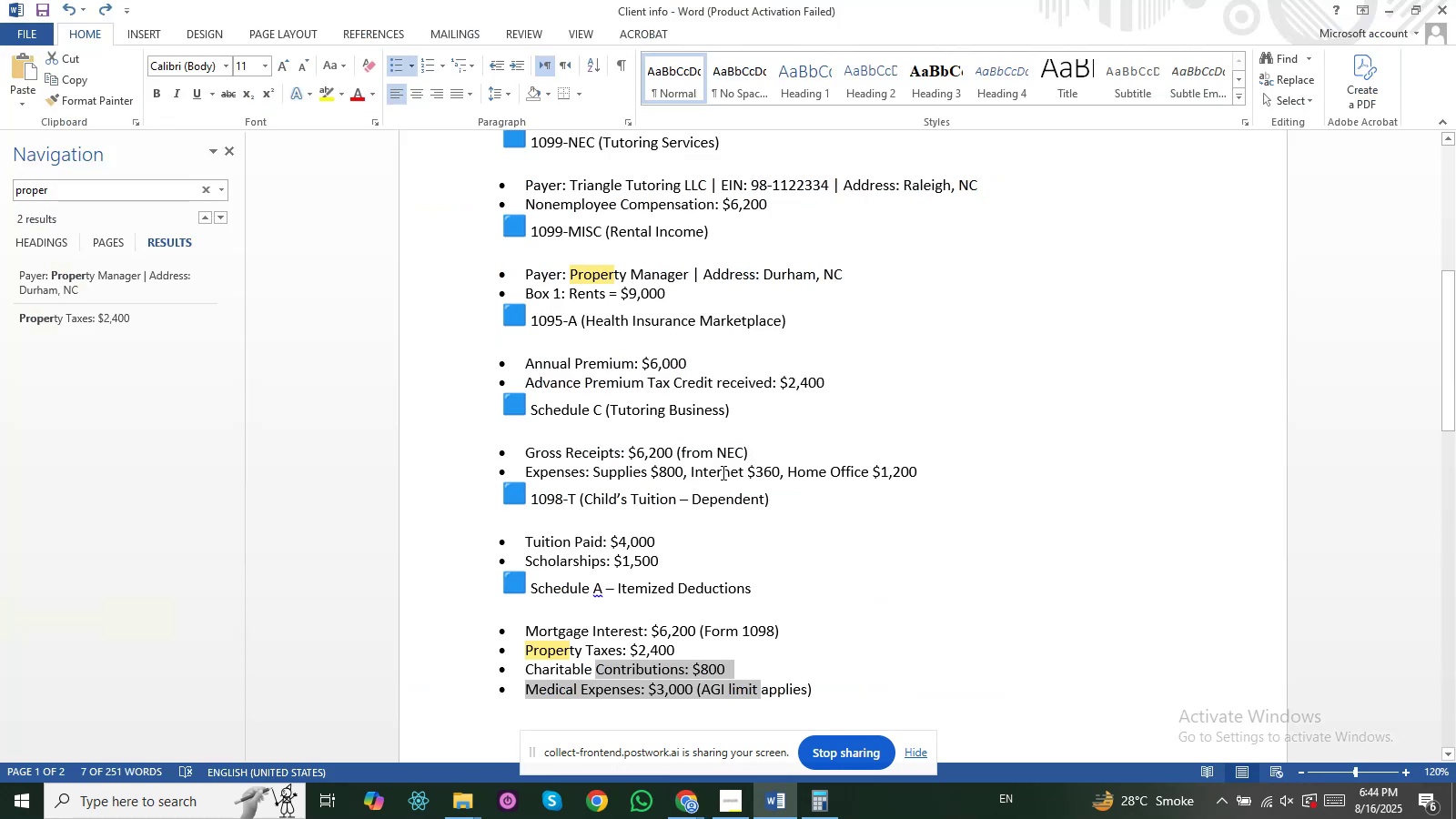 
key(Alt+Tab)
 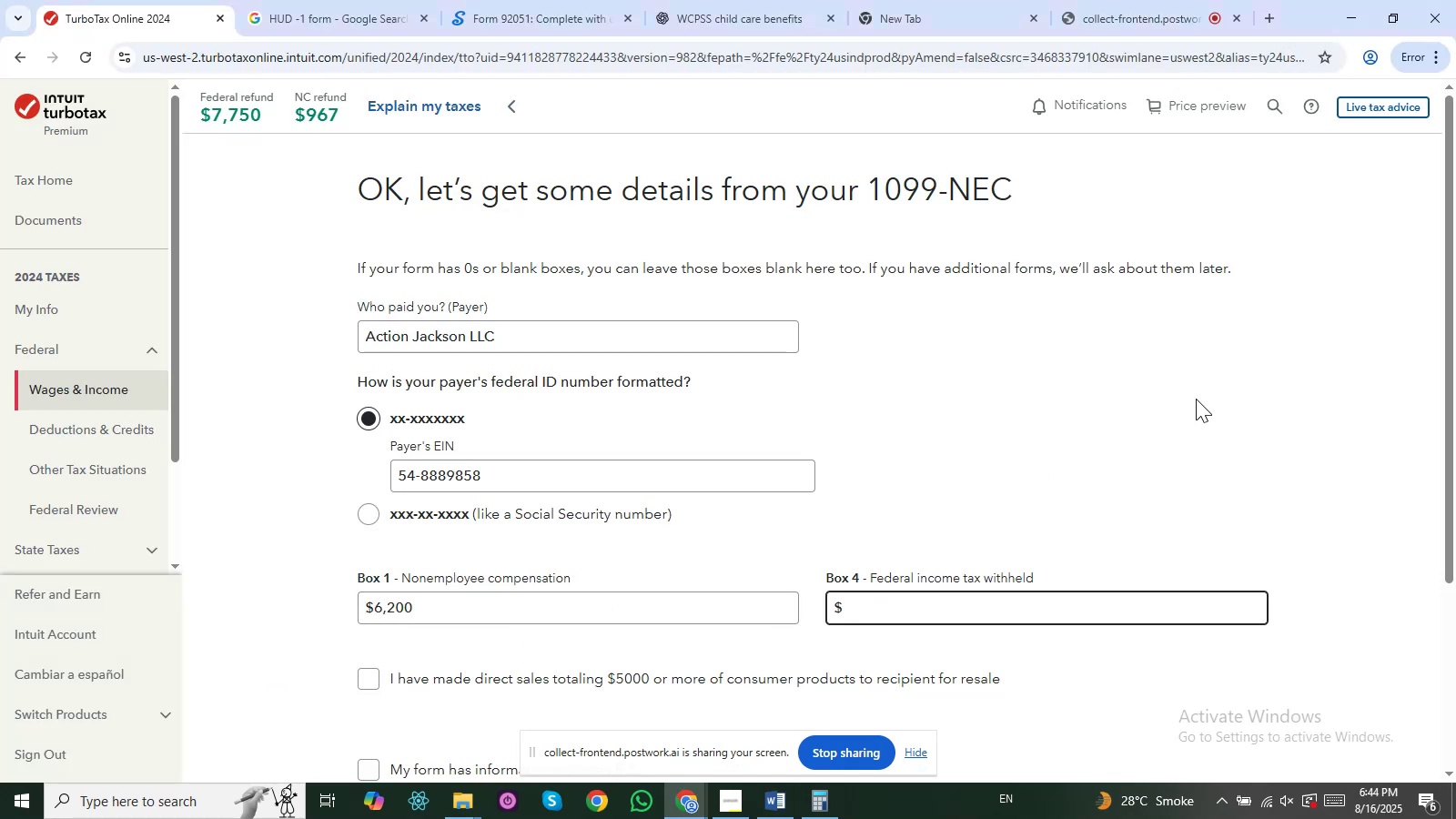 
left_click_drag(start_coordinate=[1455, 375], to_coordinate=[1455, 516])
 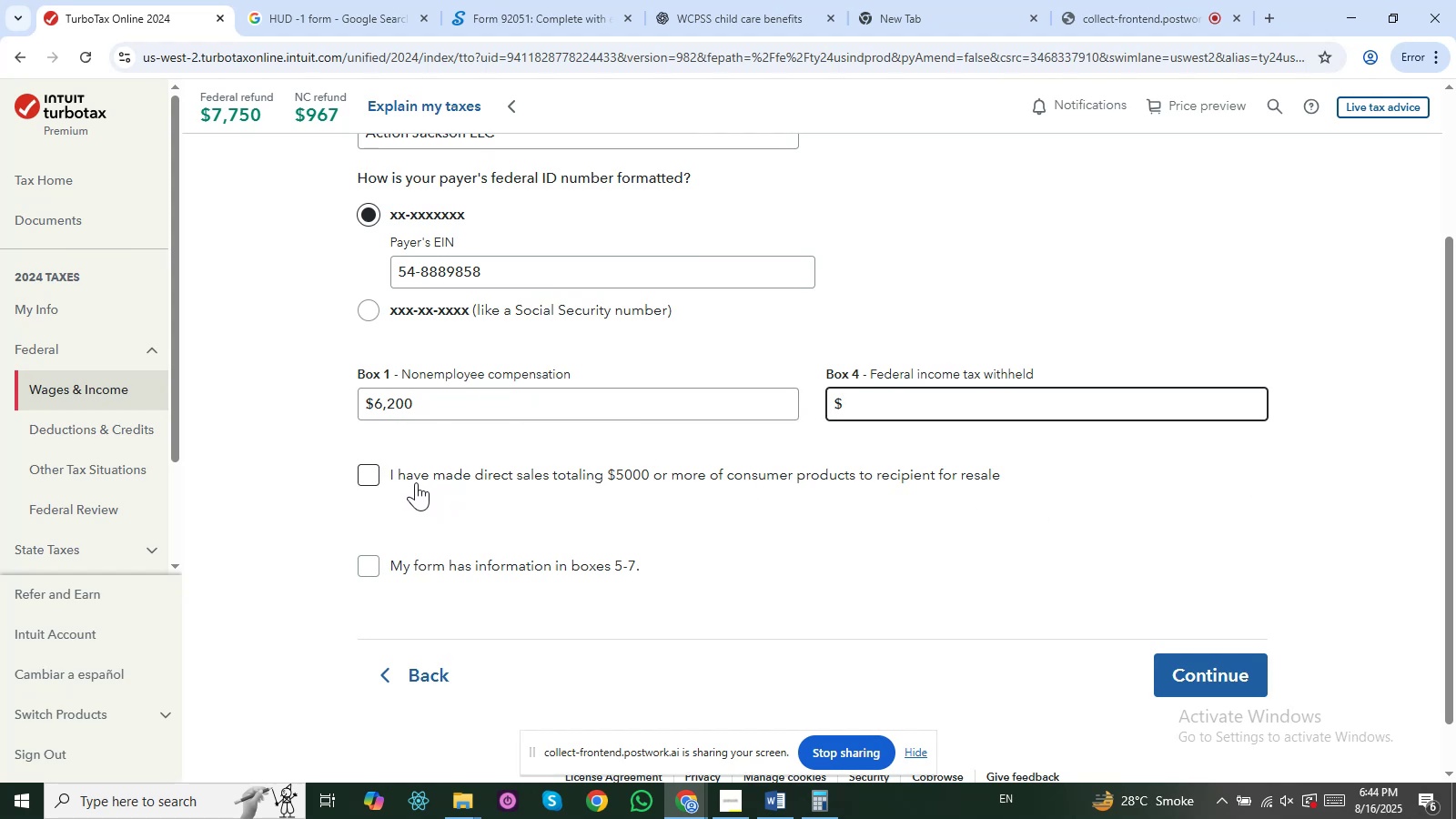 
wait(11.94)
 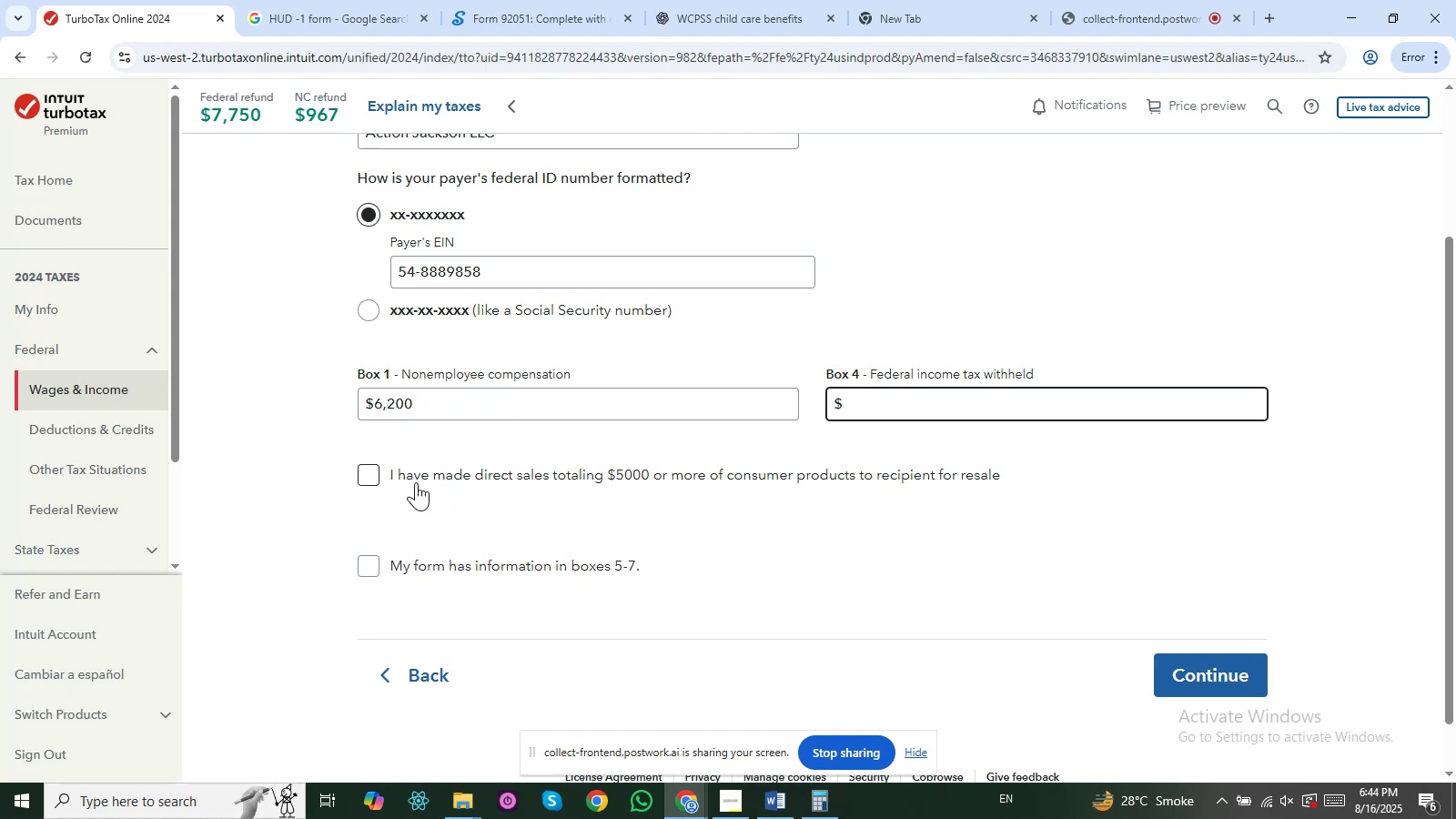 
left_click([423, 437])
 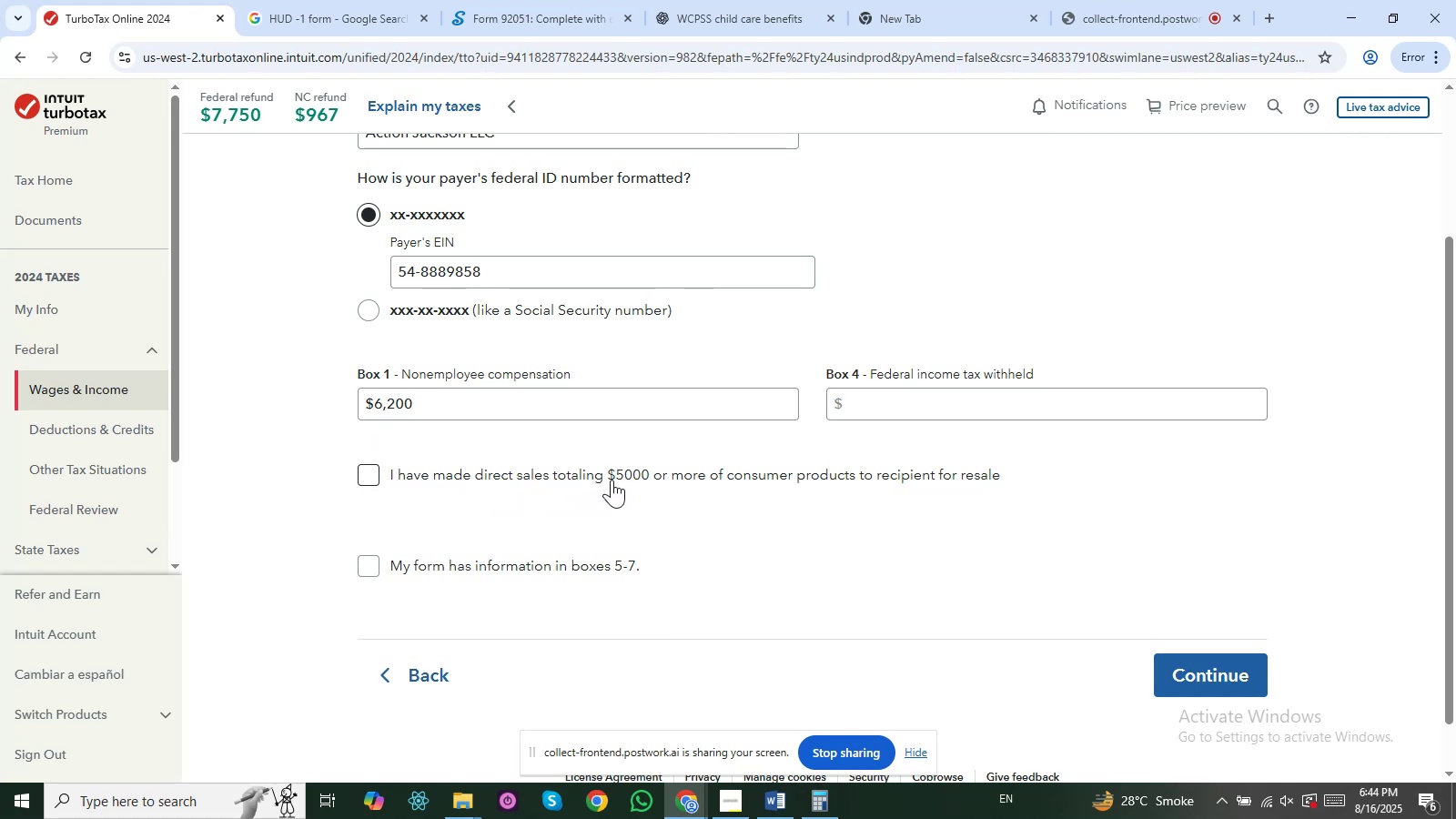 
wait(12.86)
 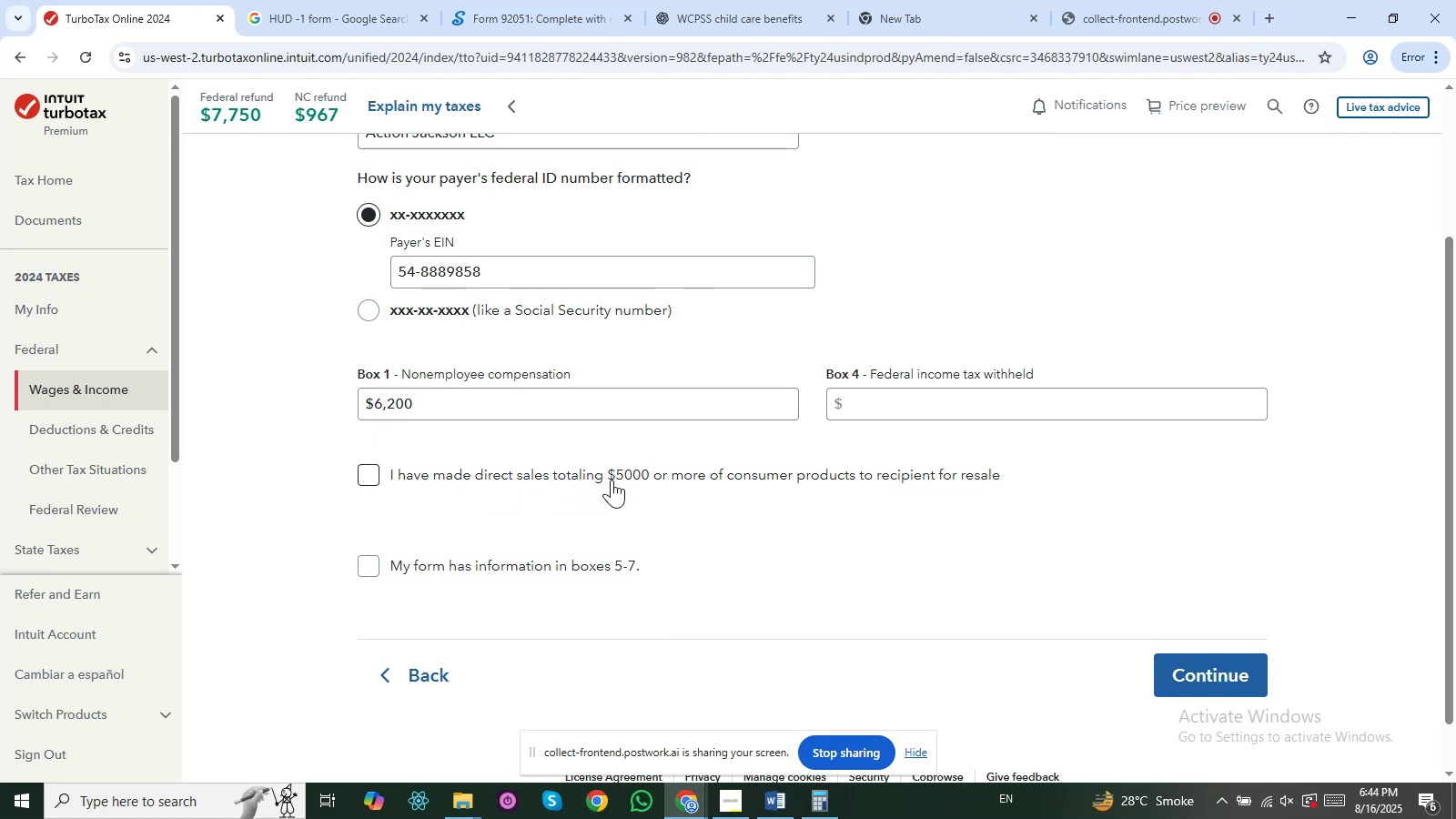 
left_click_drag(start_coordinate=[338, 479], to_coordinate=[930, 490])
 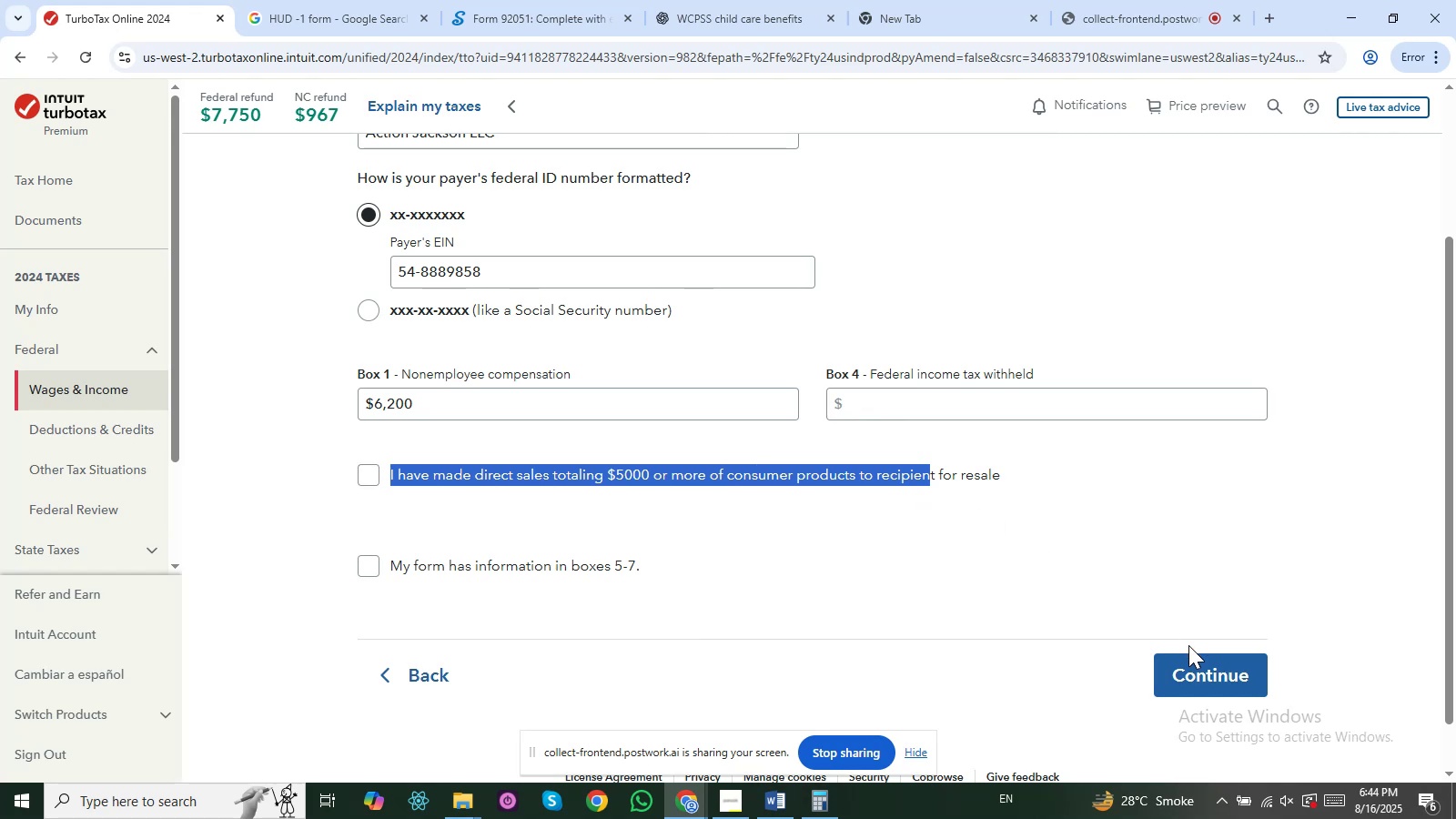 
left_click([1198, 662])
 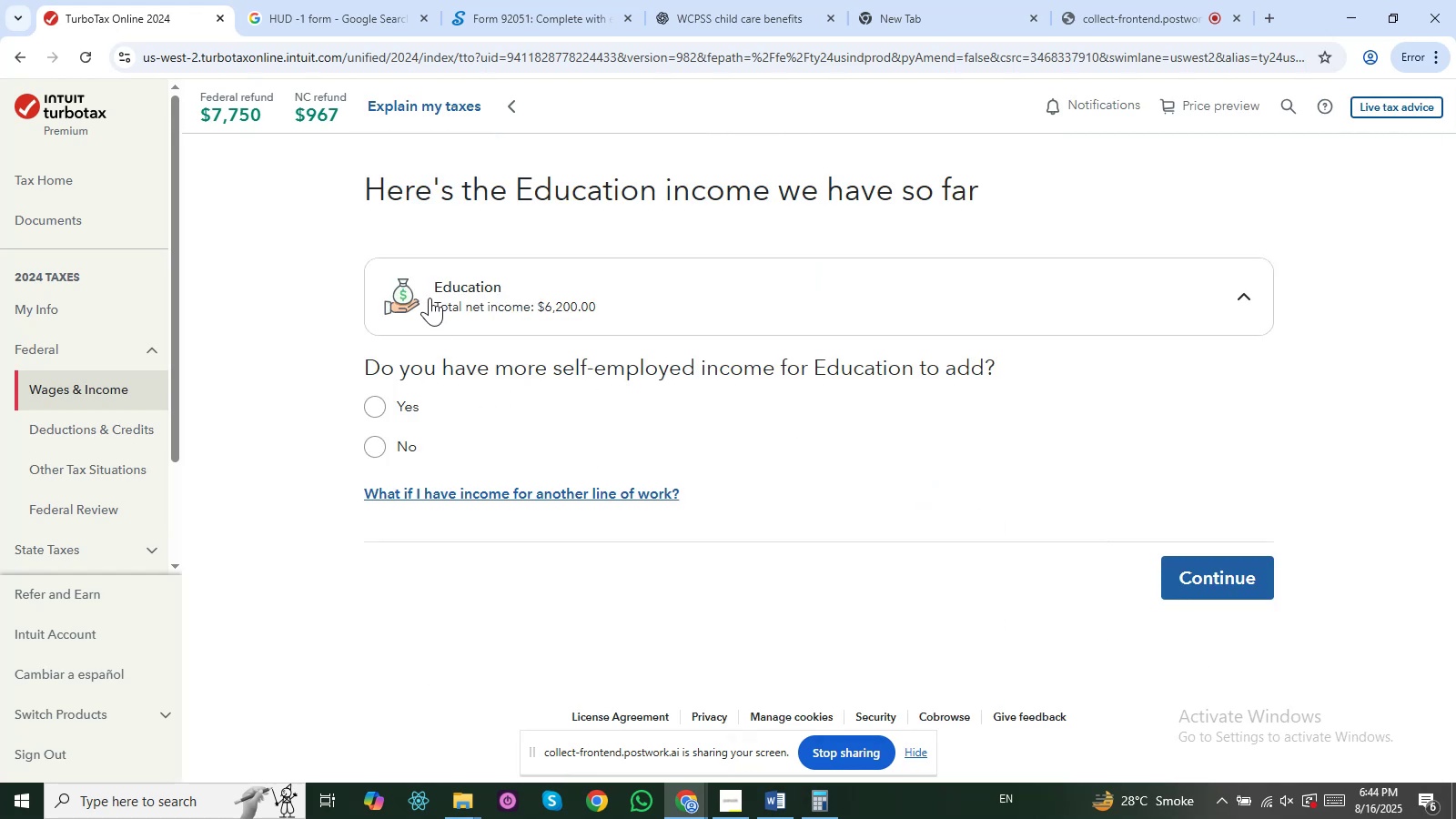 
left_click_drag(start_coordinate=[372, 445], to_coordinate=[833, 485])
 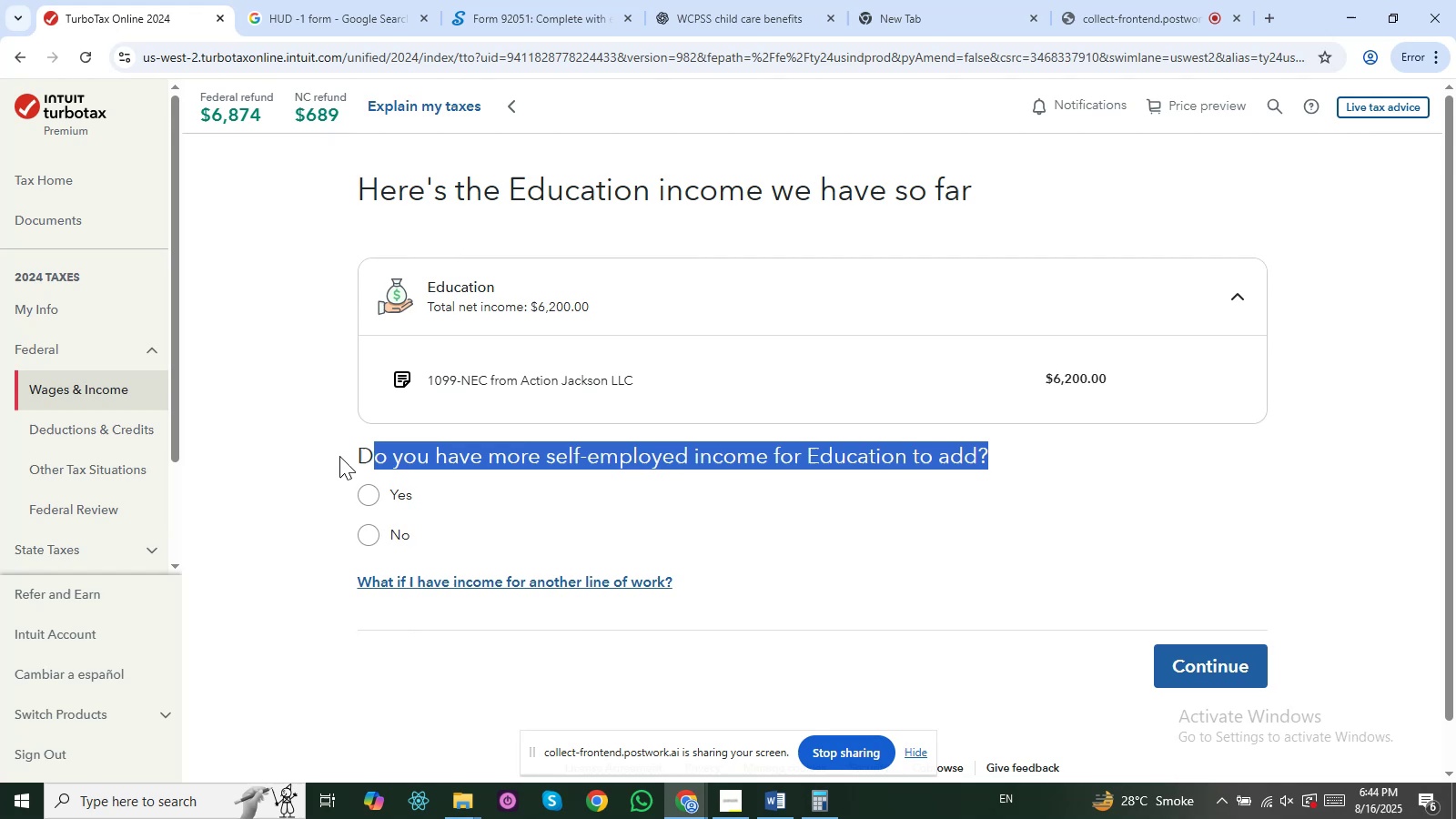 
left_click([339, 452])
 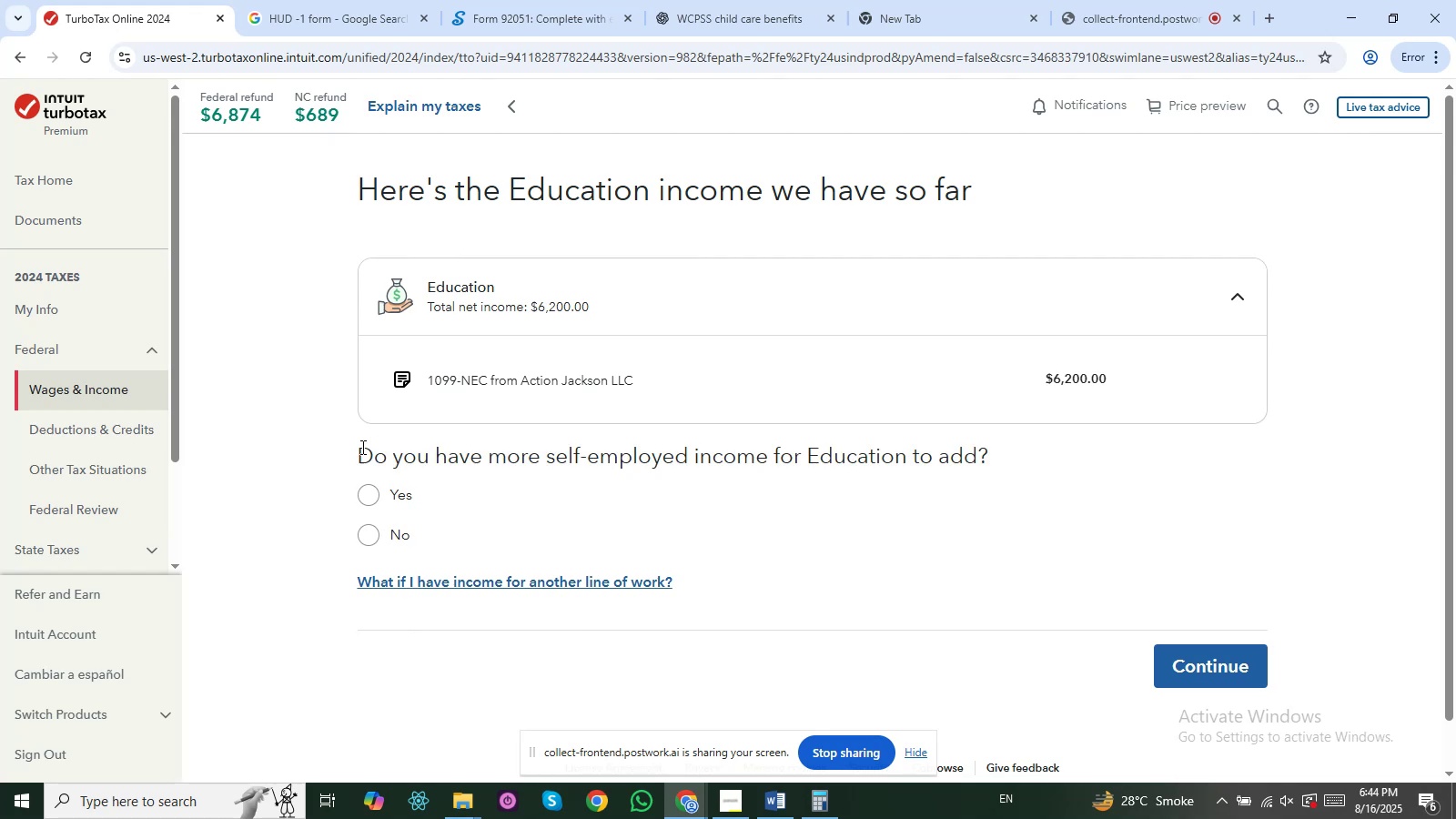 
left_click_drag(start_coordinate=[363, 446], to_coordinate=[762, 464])
 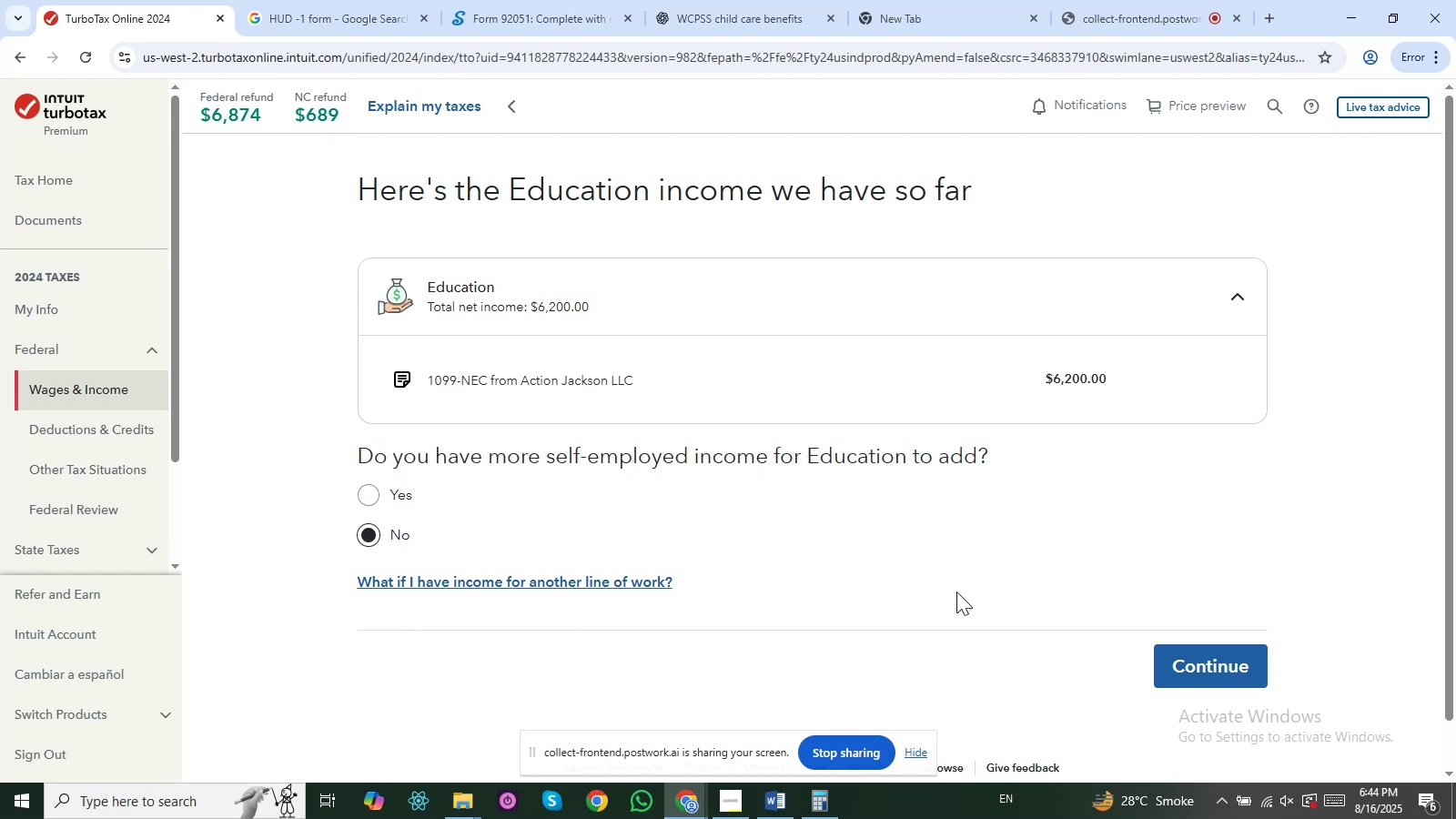 
left_click([1201, 661])
 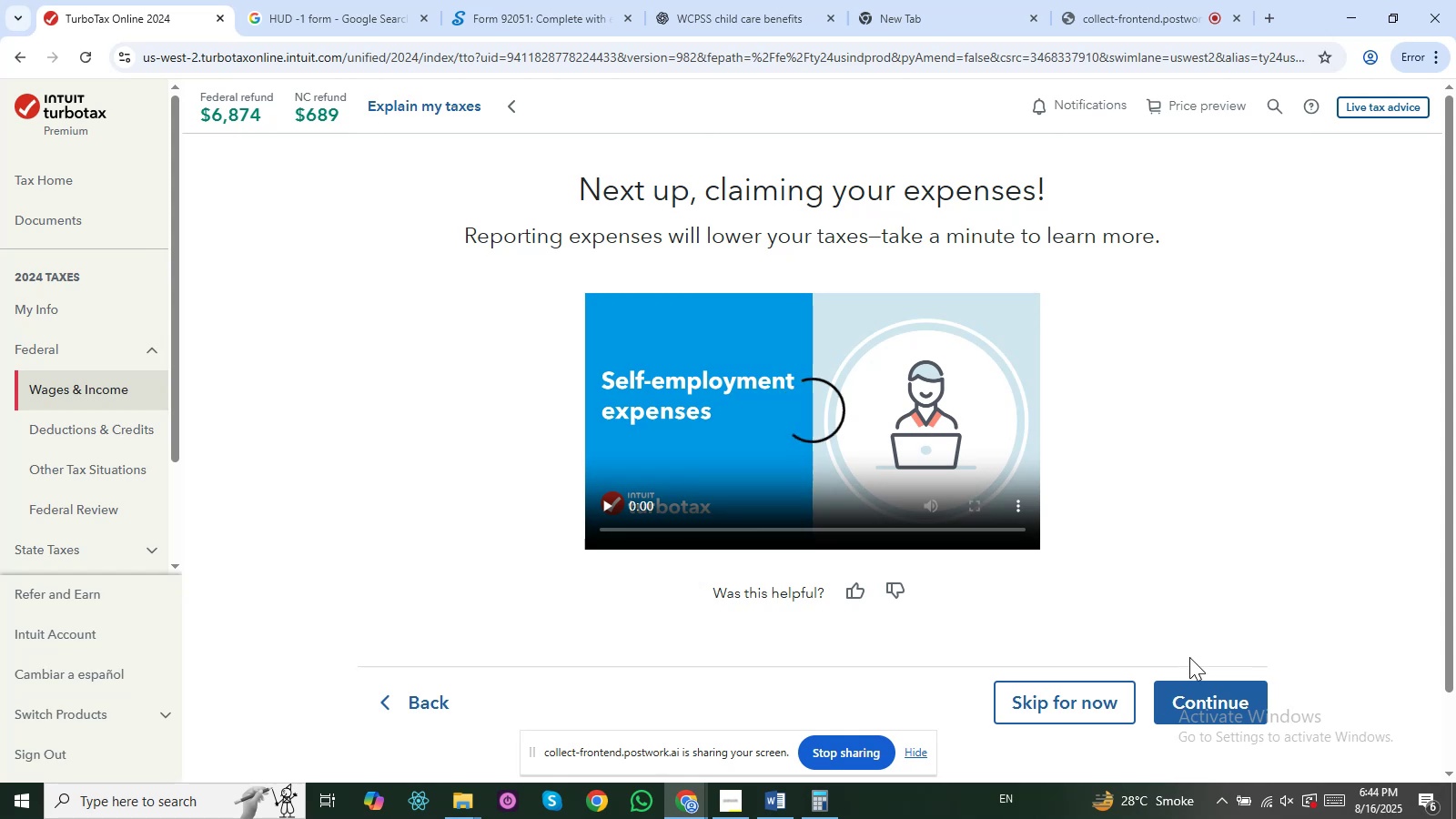 
left_click([1206, 692])
 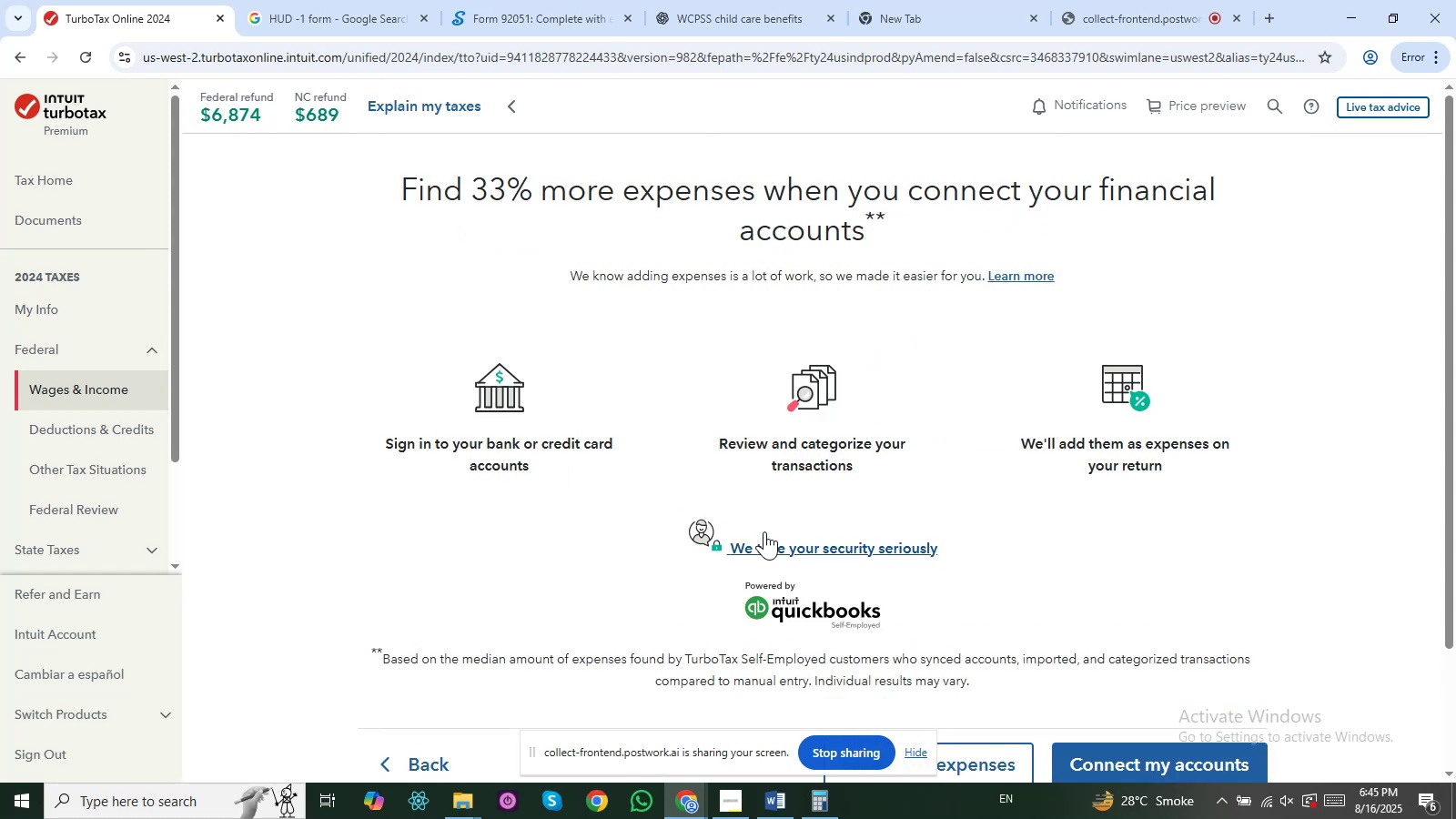 
scroll: coordinate [806, 500], scroll_direction: down, amount: 1.0
 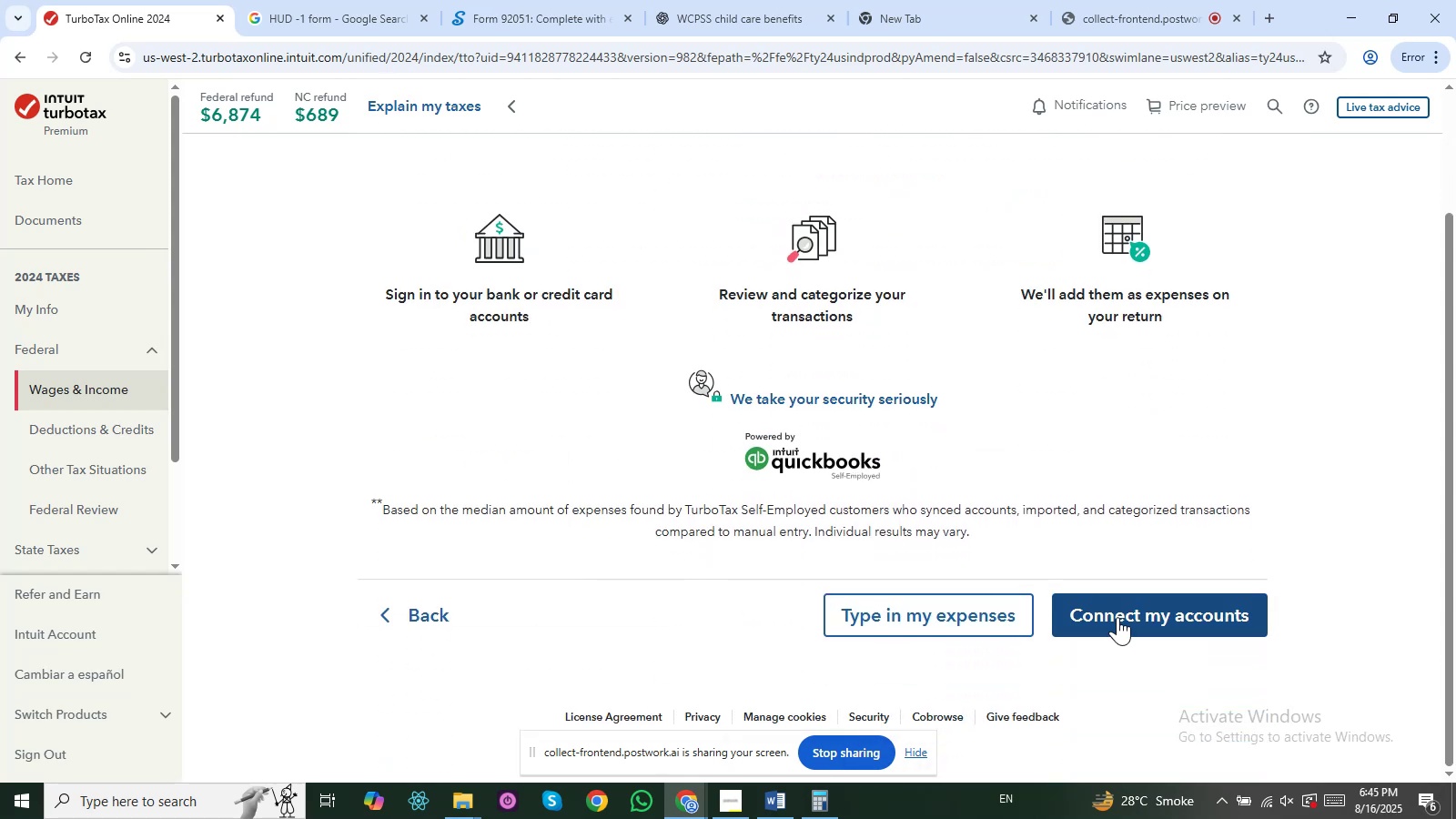 
left_click([966, 607])
 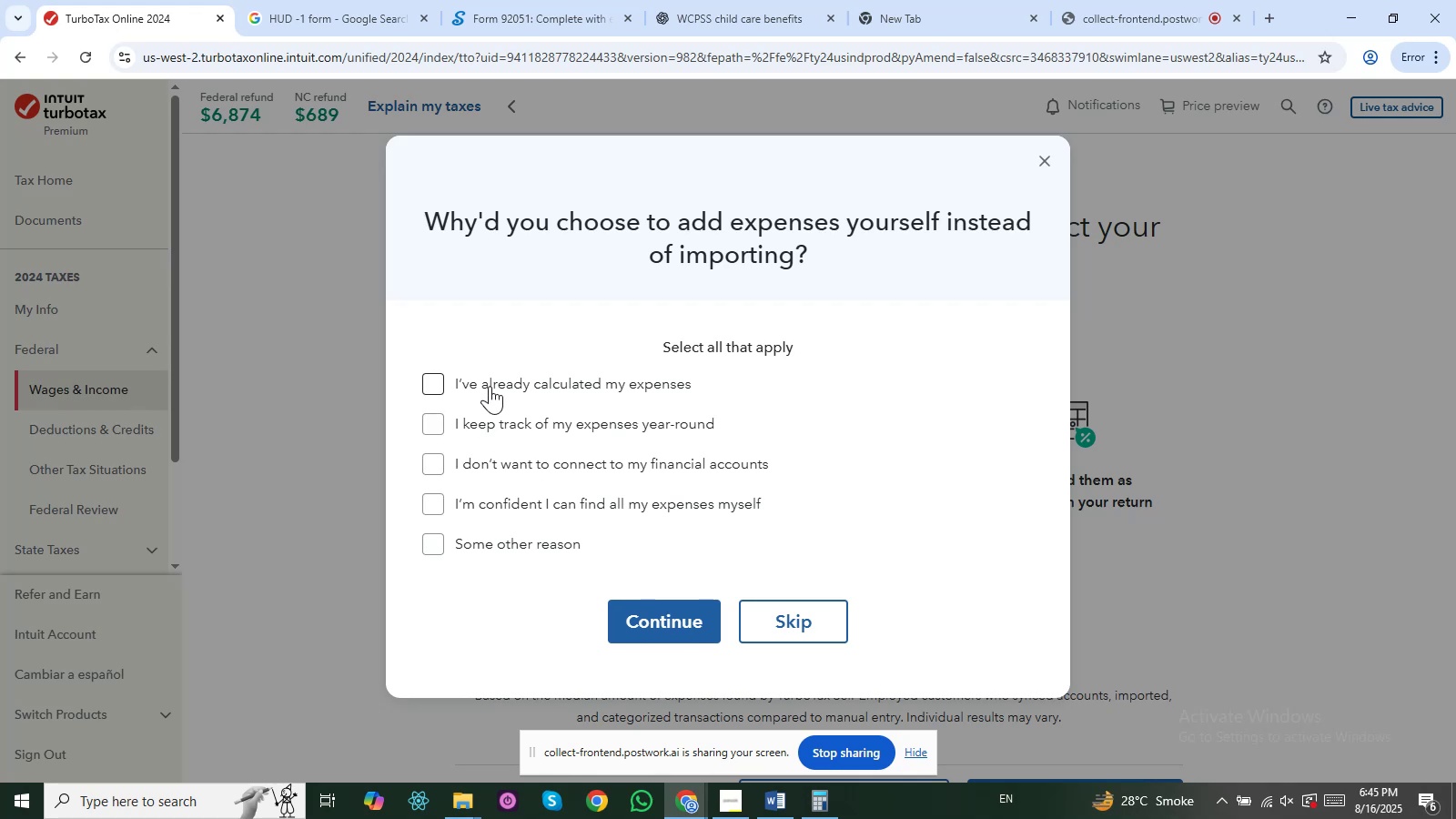 
left_click([502, 384])
 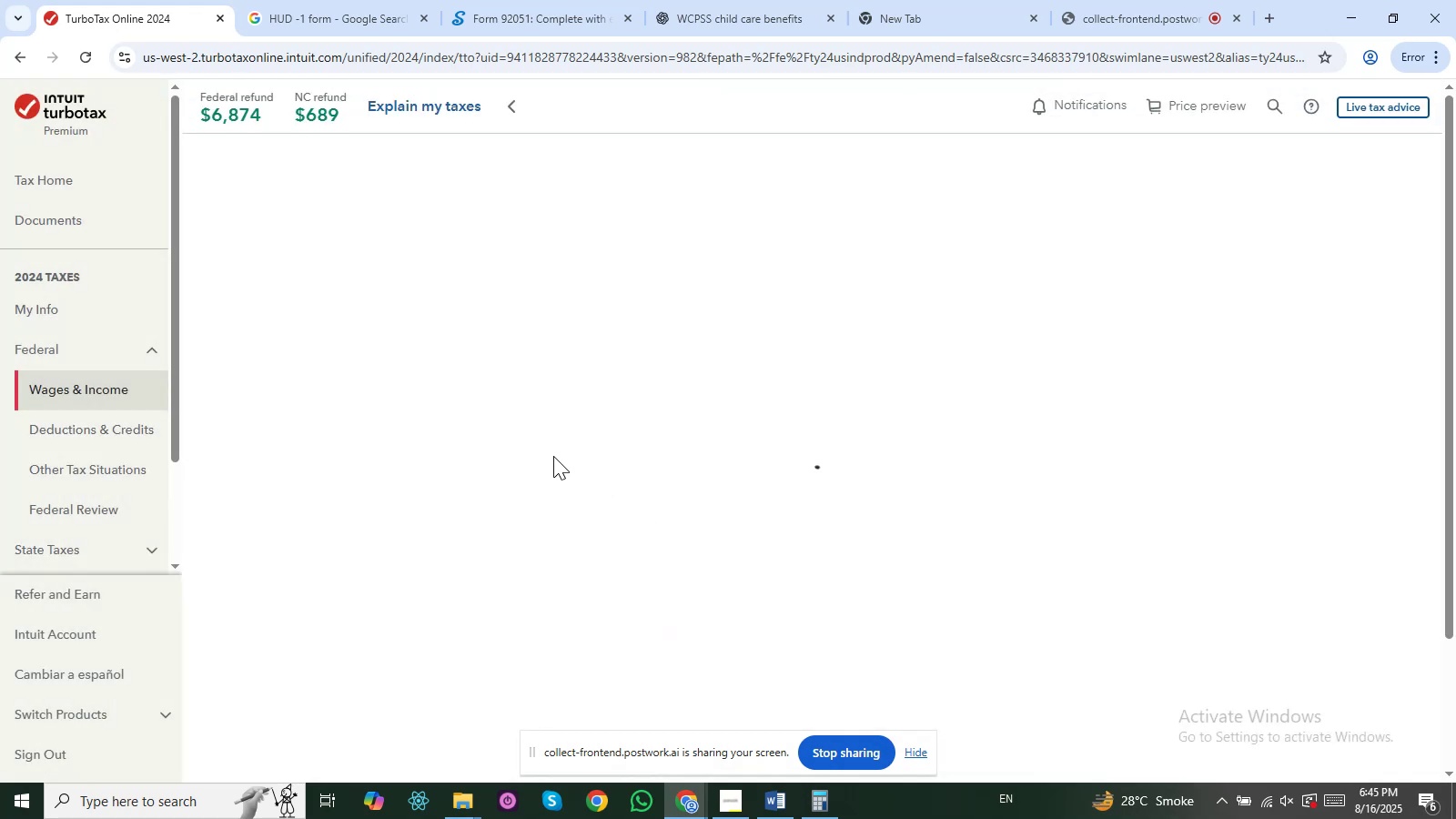 
wait(7.01)
 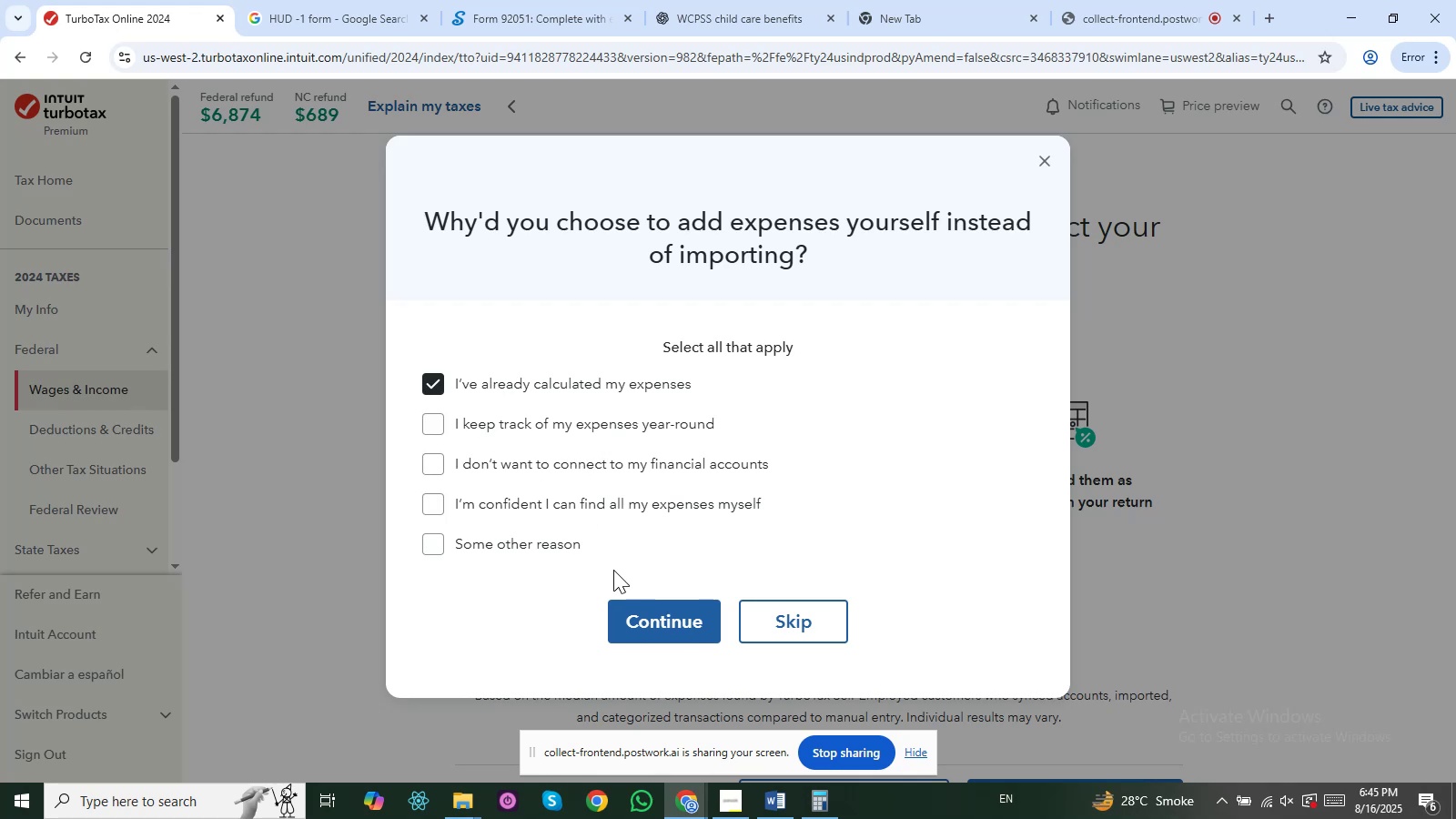 
scroll: coordinate [656, 528], scroll_direction: down, amount: 1.0
 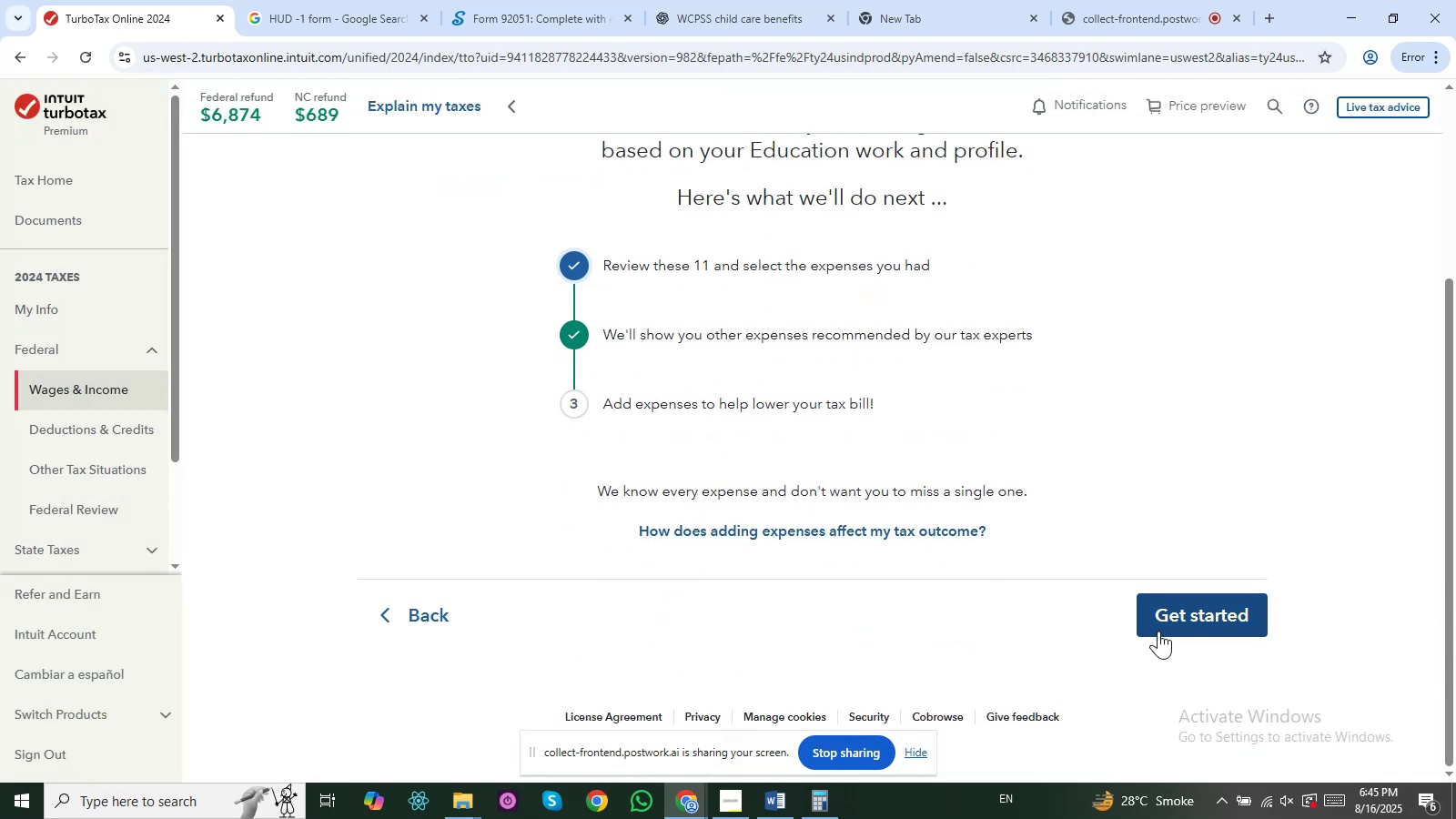 
left_click([1189, 615])
 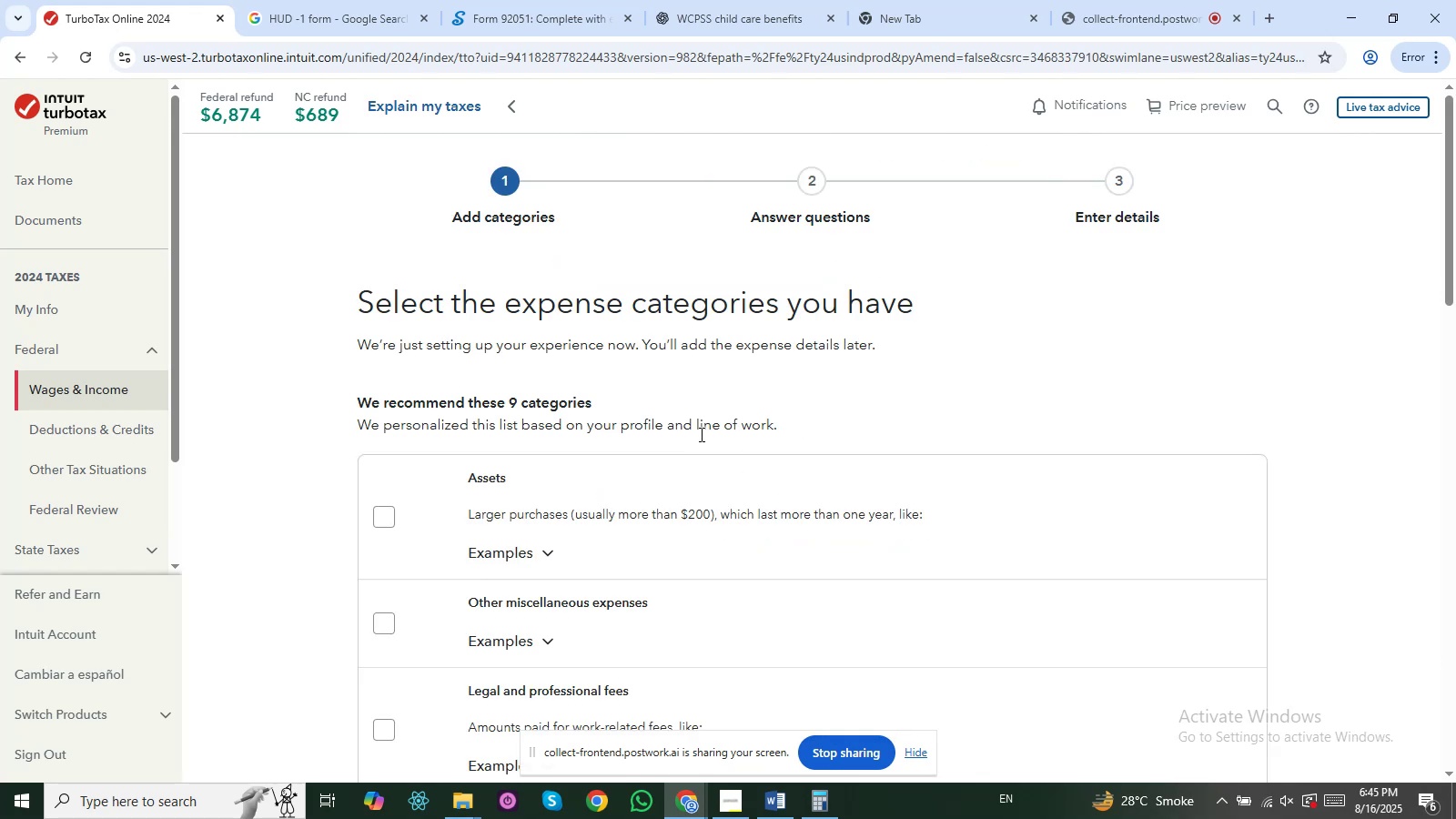 
scroll: coordinate [489, 519], scroll_direction: down, amount: 1.0
 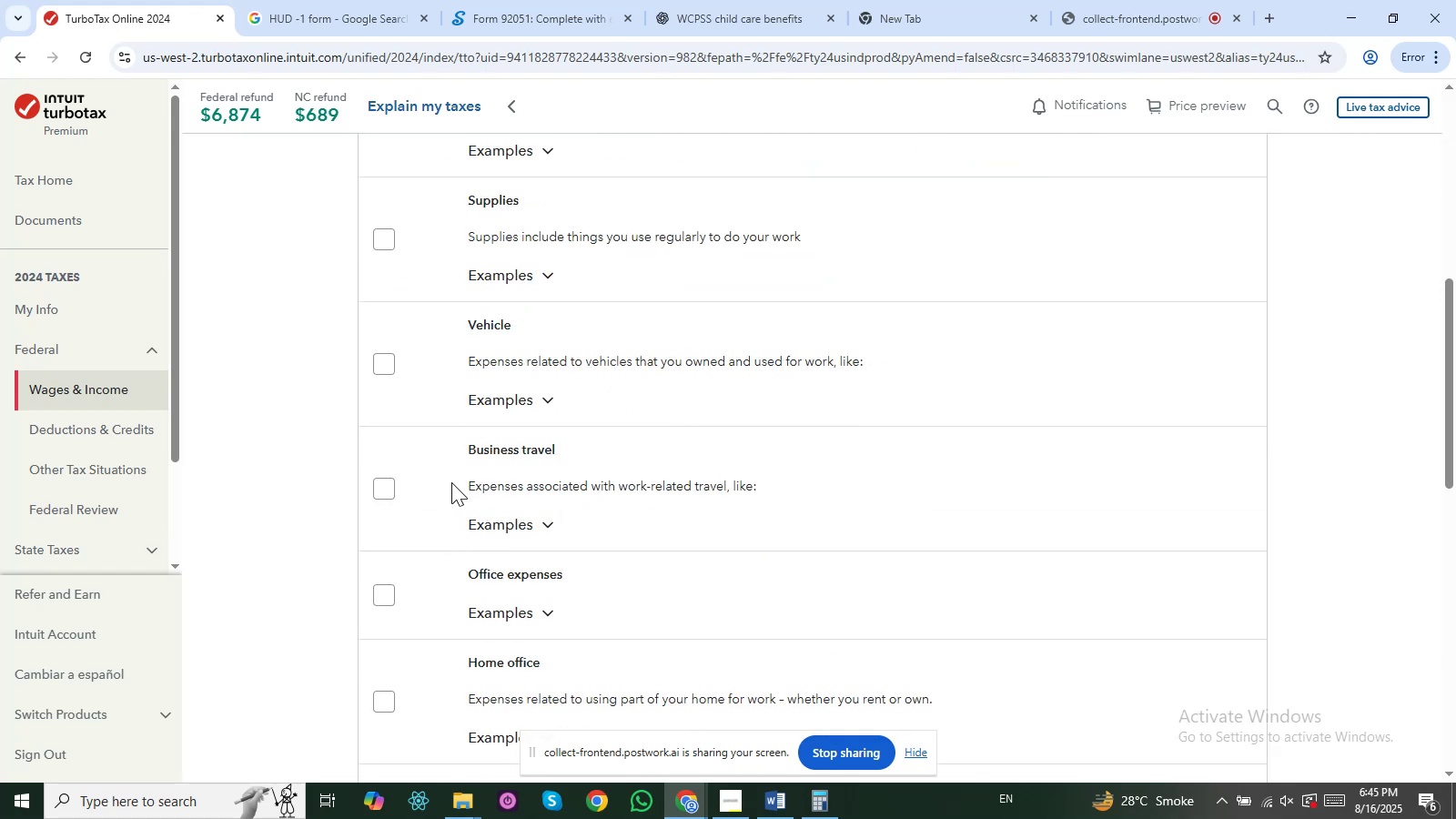 
key(Alt+AltLeft)
 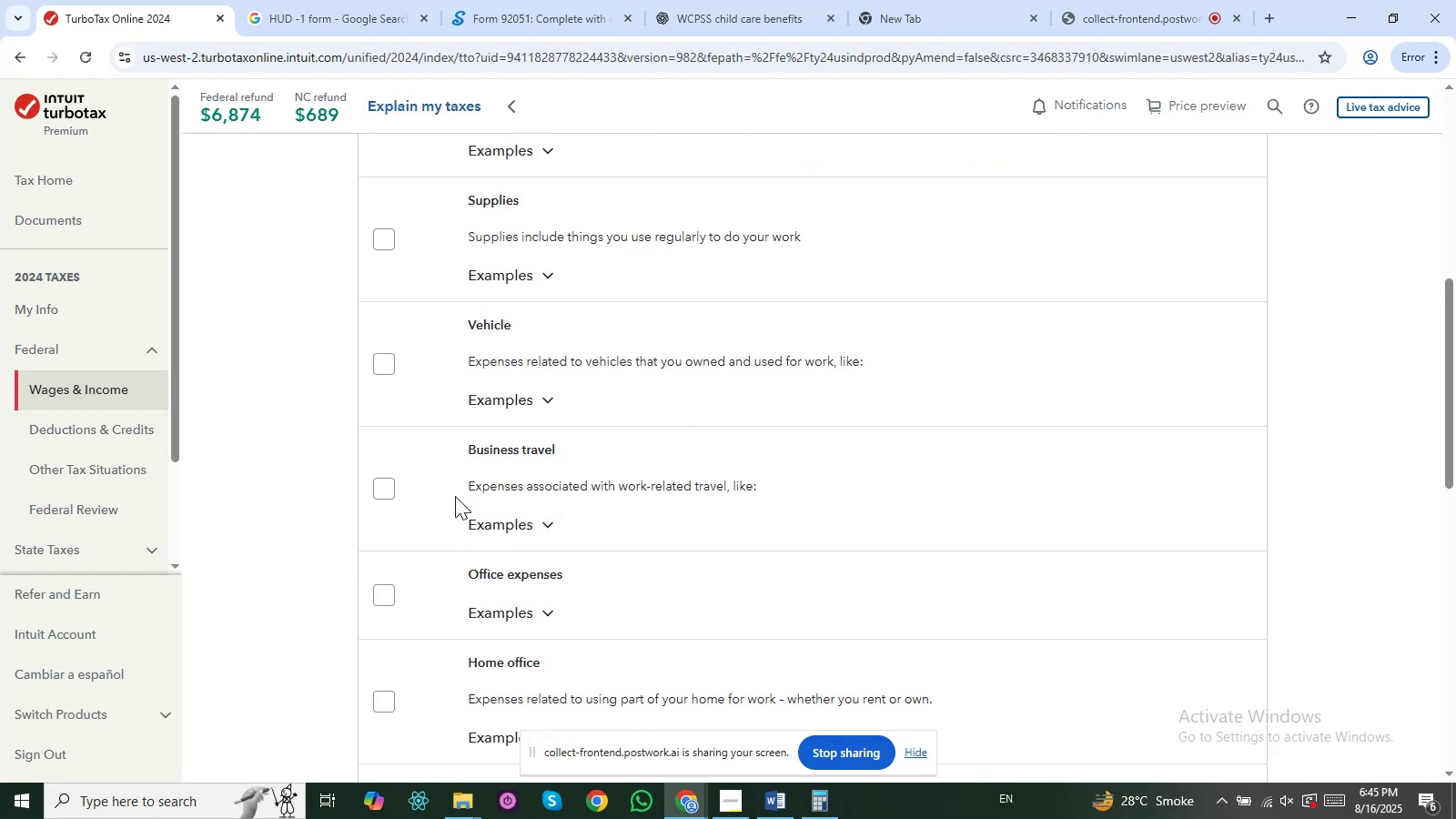 
key(Alt+Tab)
 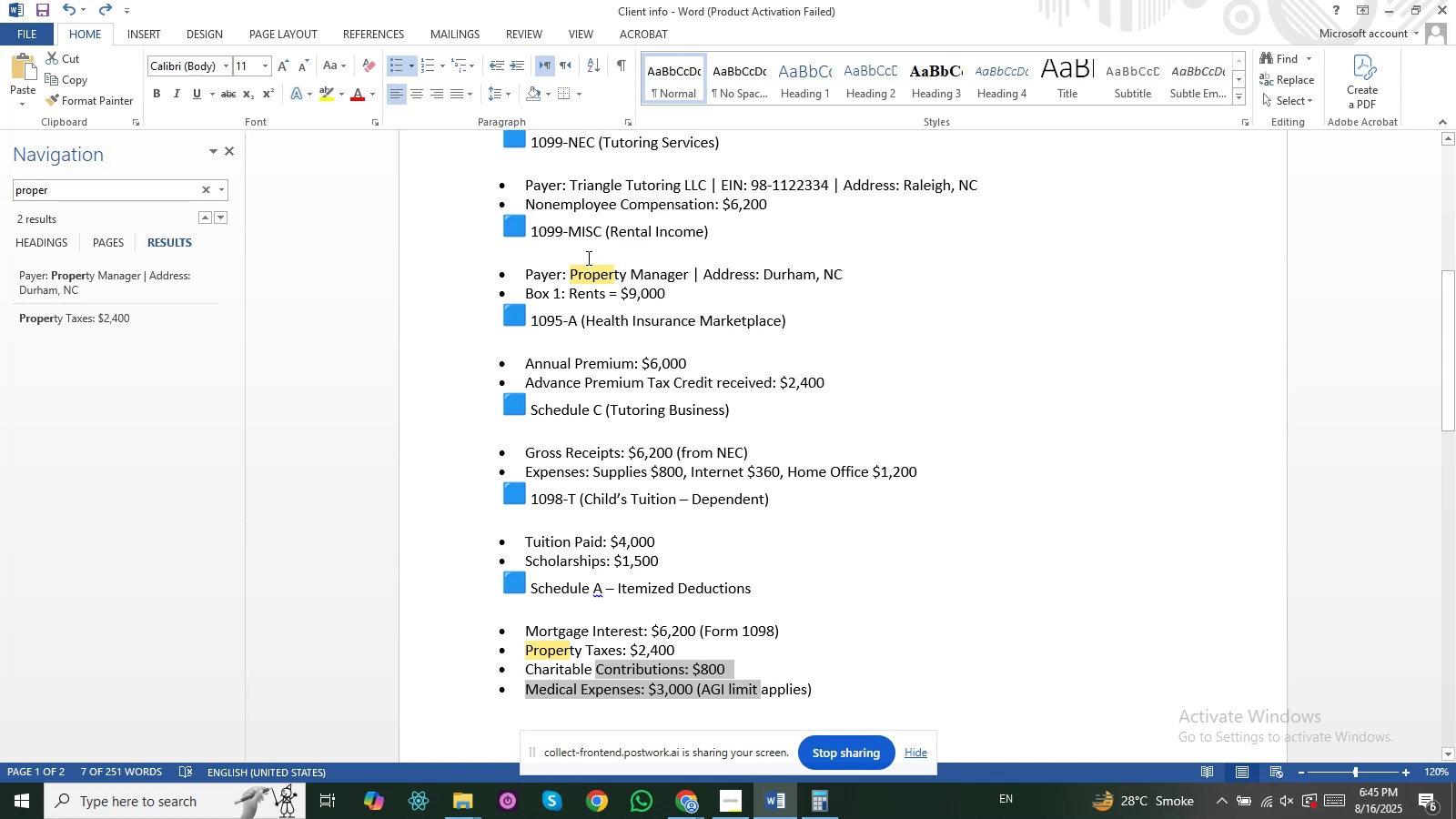 
scroll: coordinate [595, 264], scroll_direction: up, amount: 2.0
 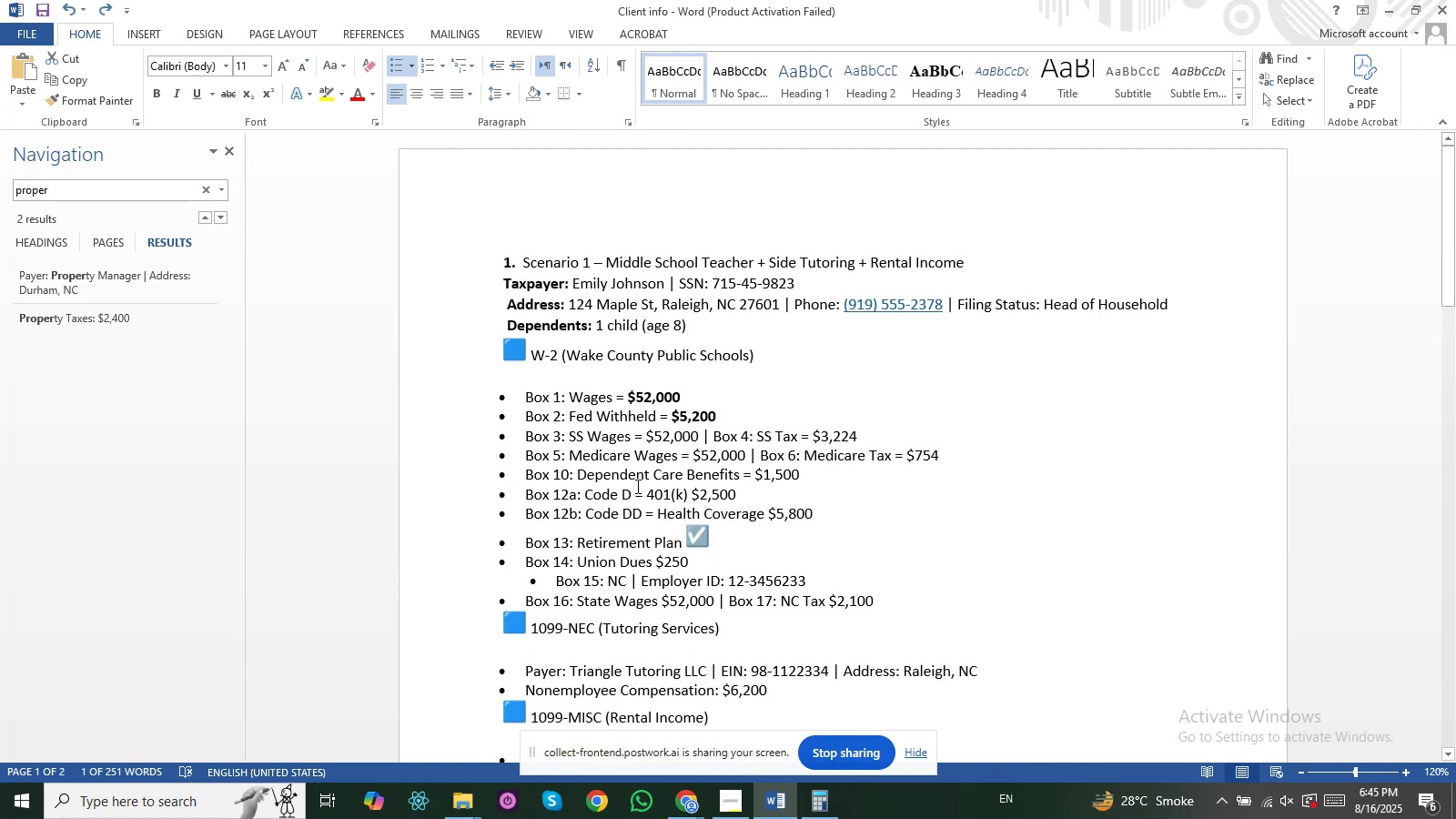 
scroll: coordinate [636, 486], scroll_direction: down, amount: 1.0
 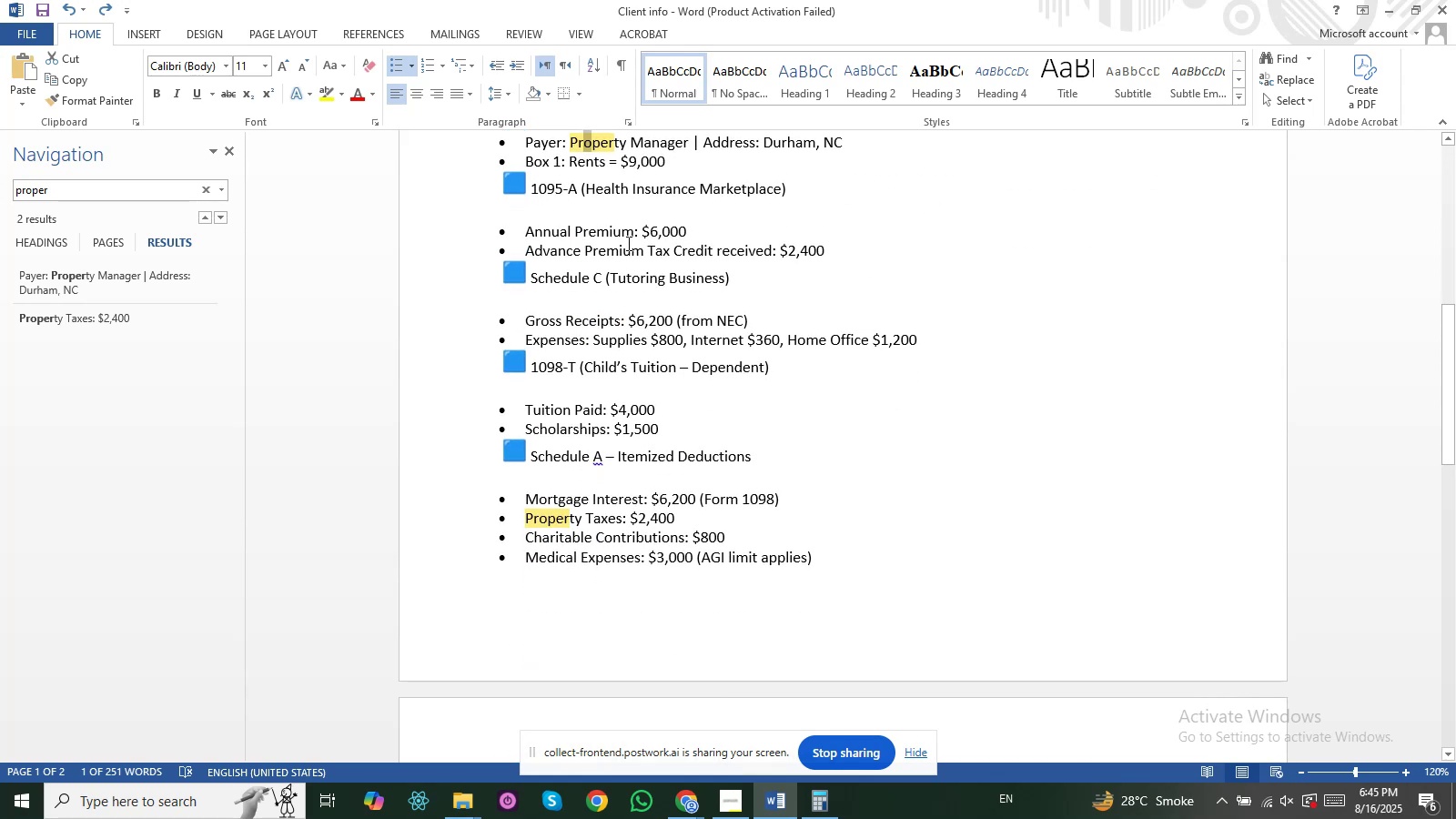 
left_click([627, 243])
 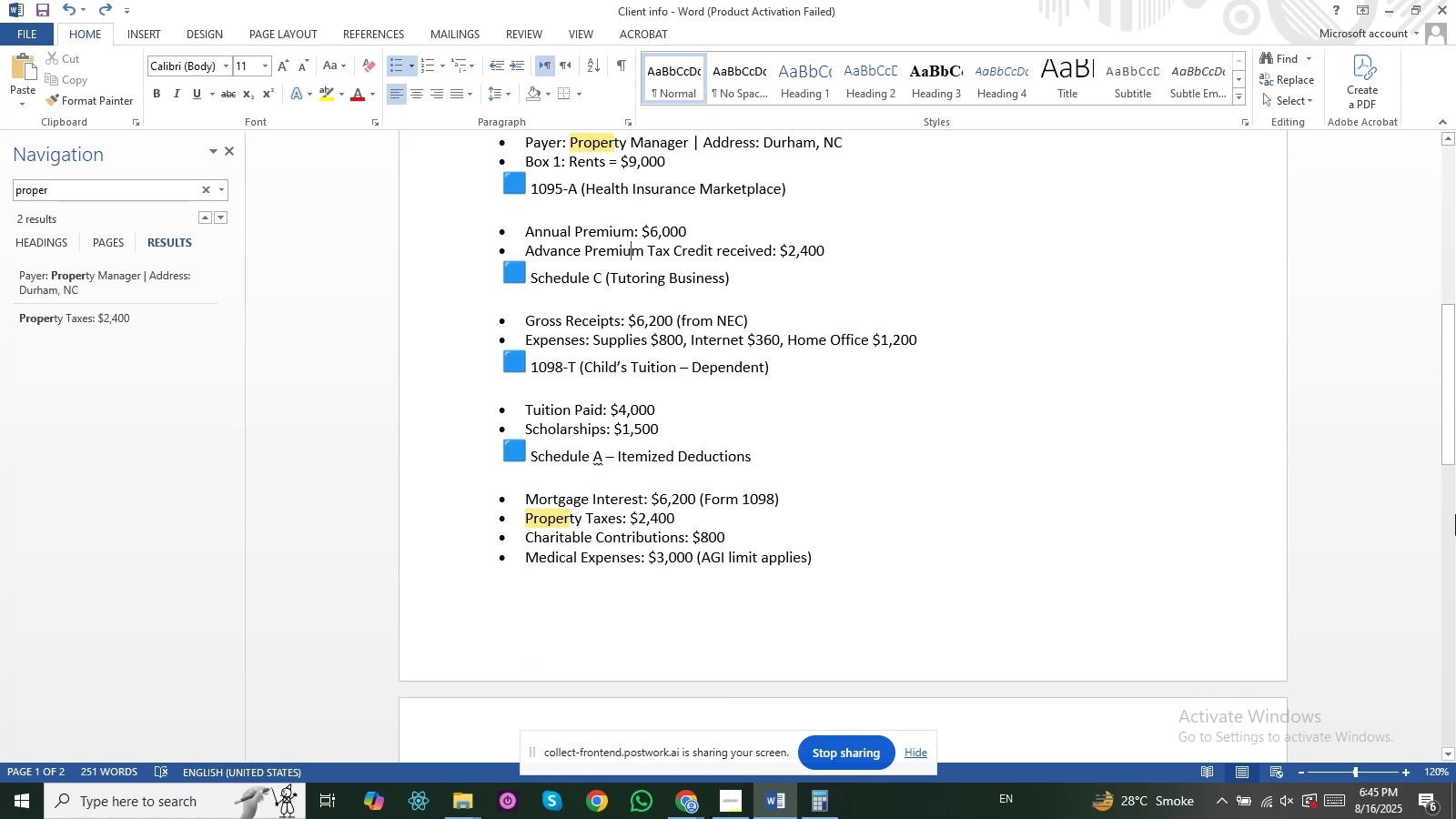 
left_click_drag(start_coordinate=[1443, 438], to_coordinate=[1449, 381])
 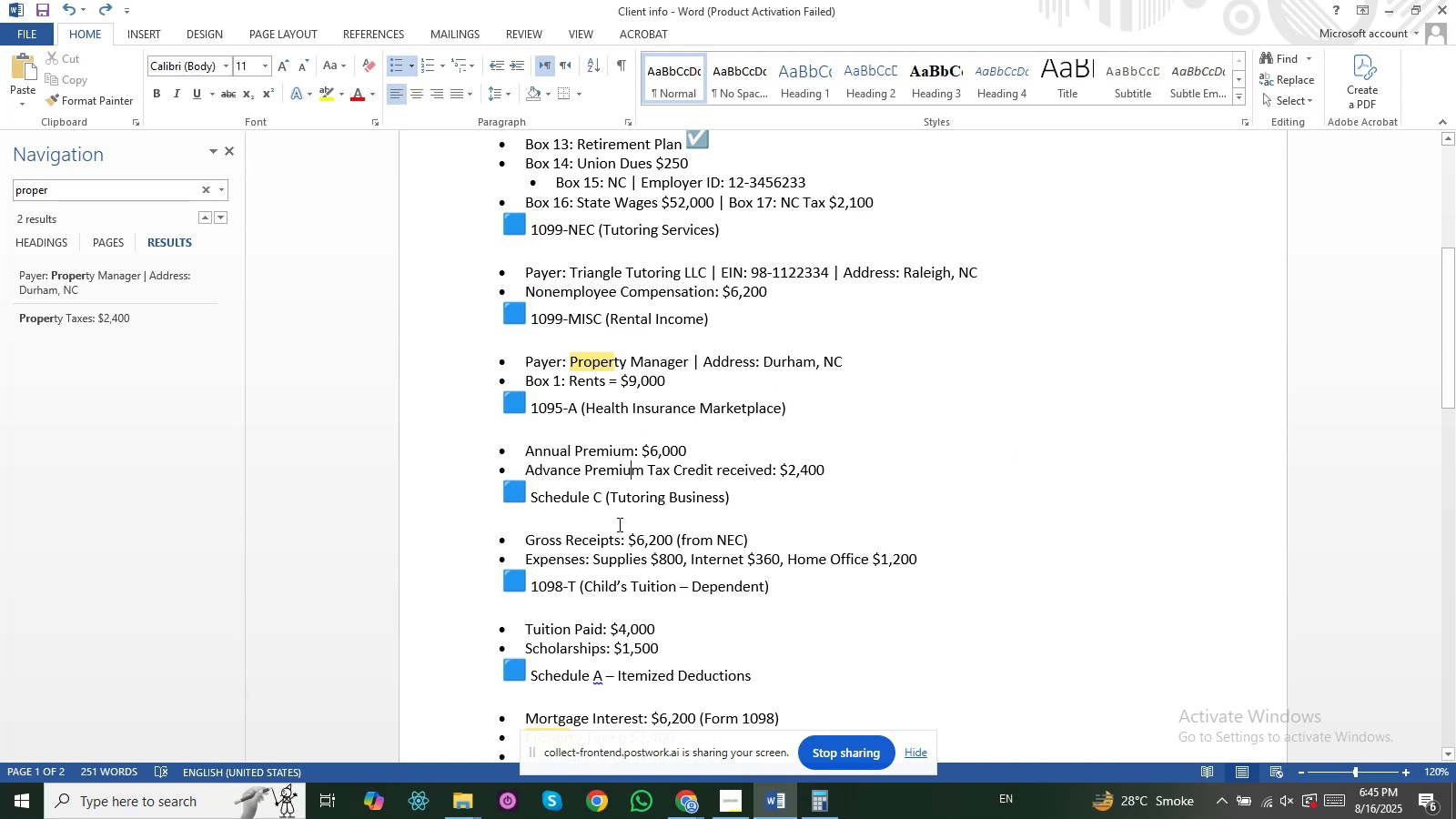 
wait(7.45)
 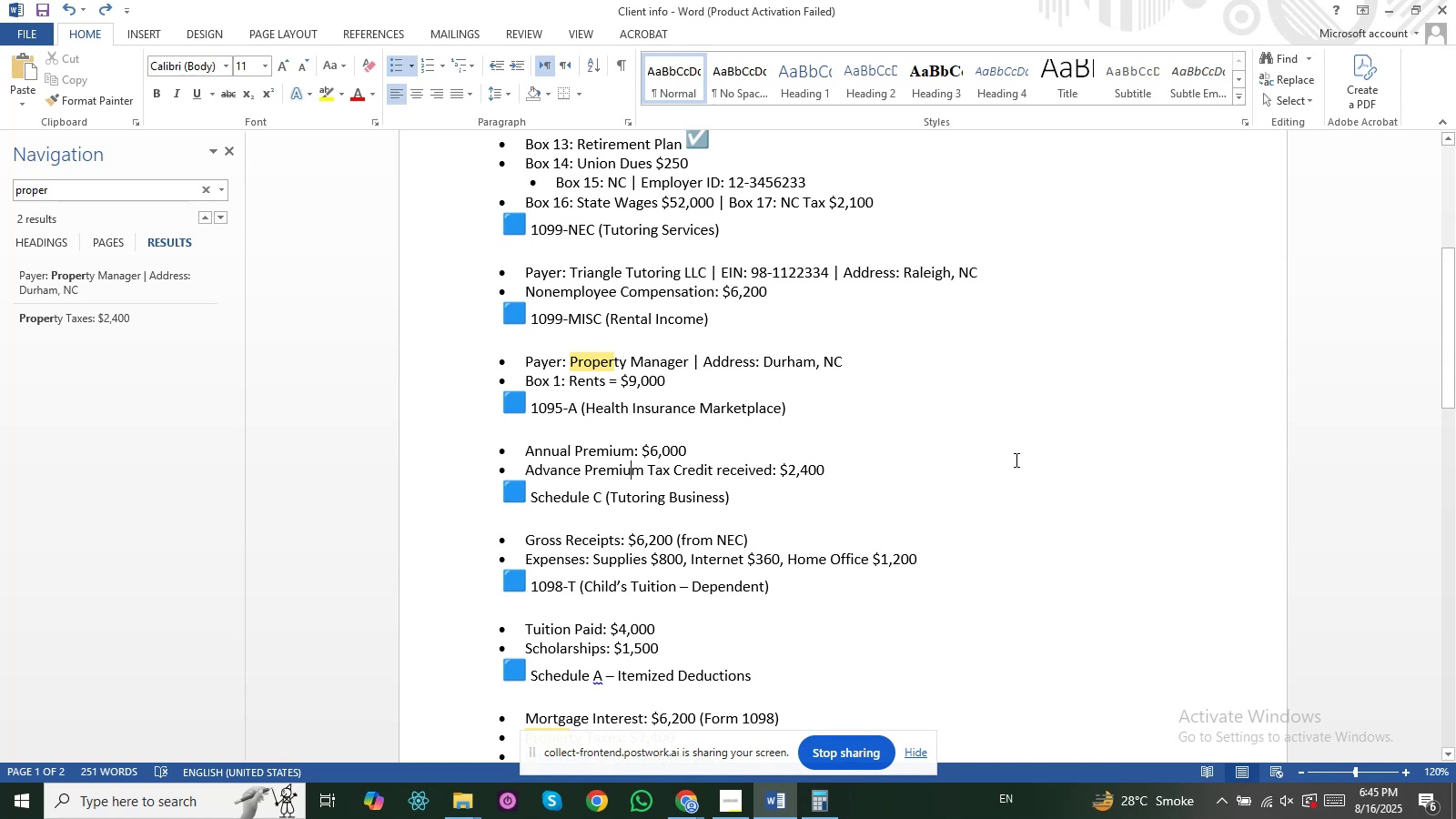 
key(Alt+Tab)
 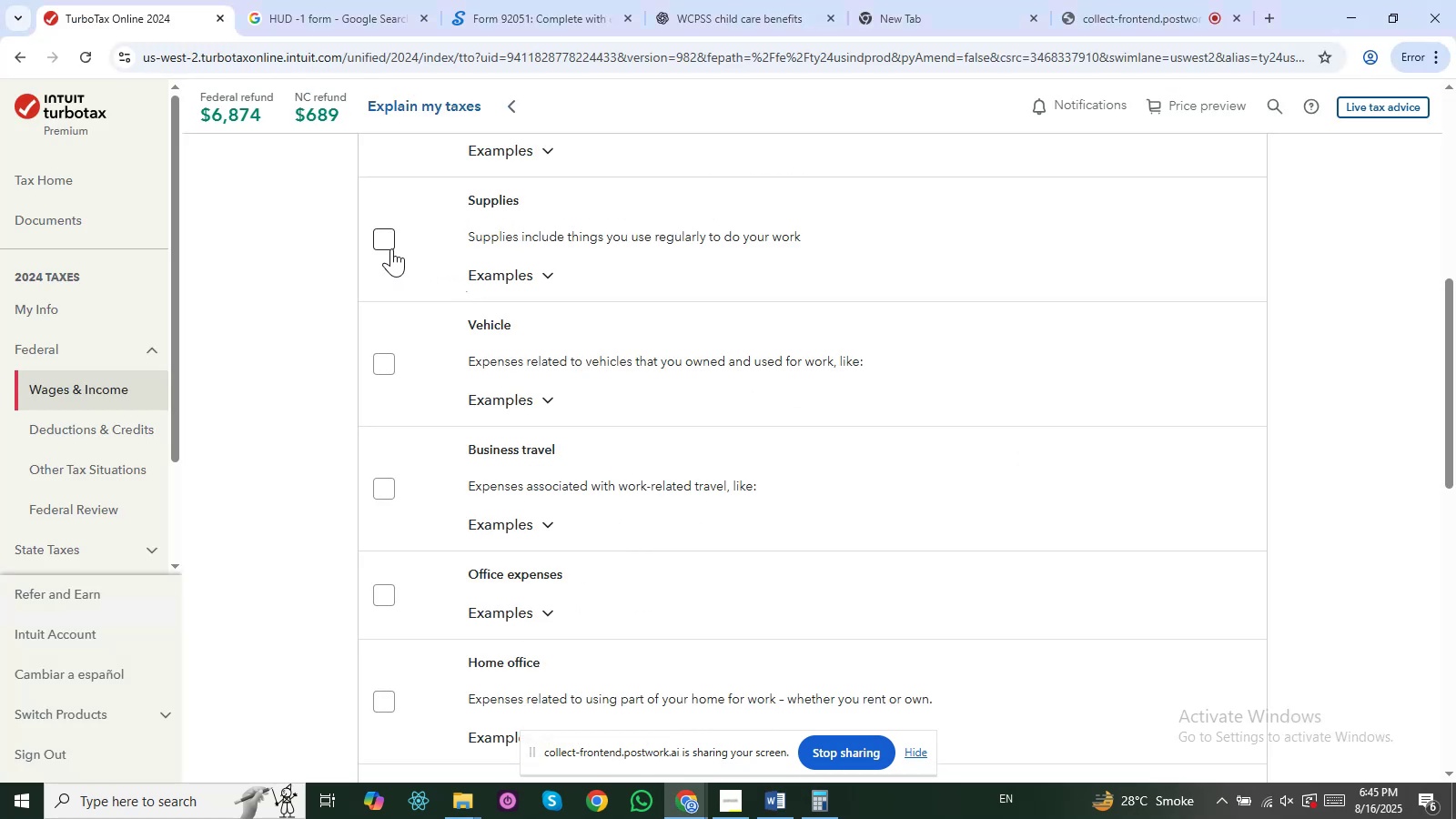 
left_click([390, 248])
 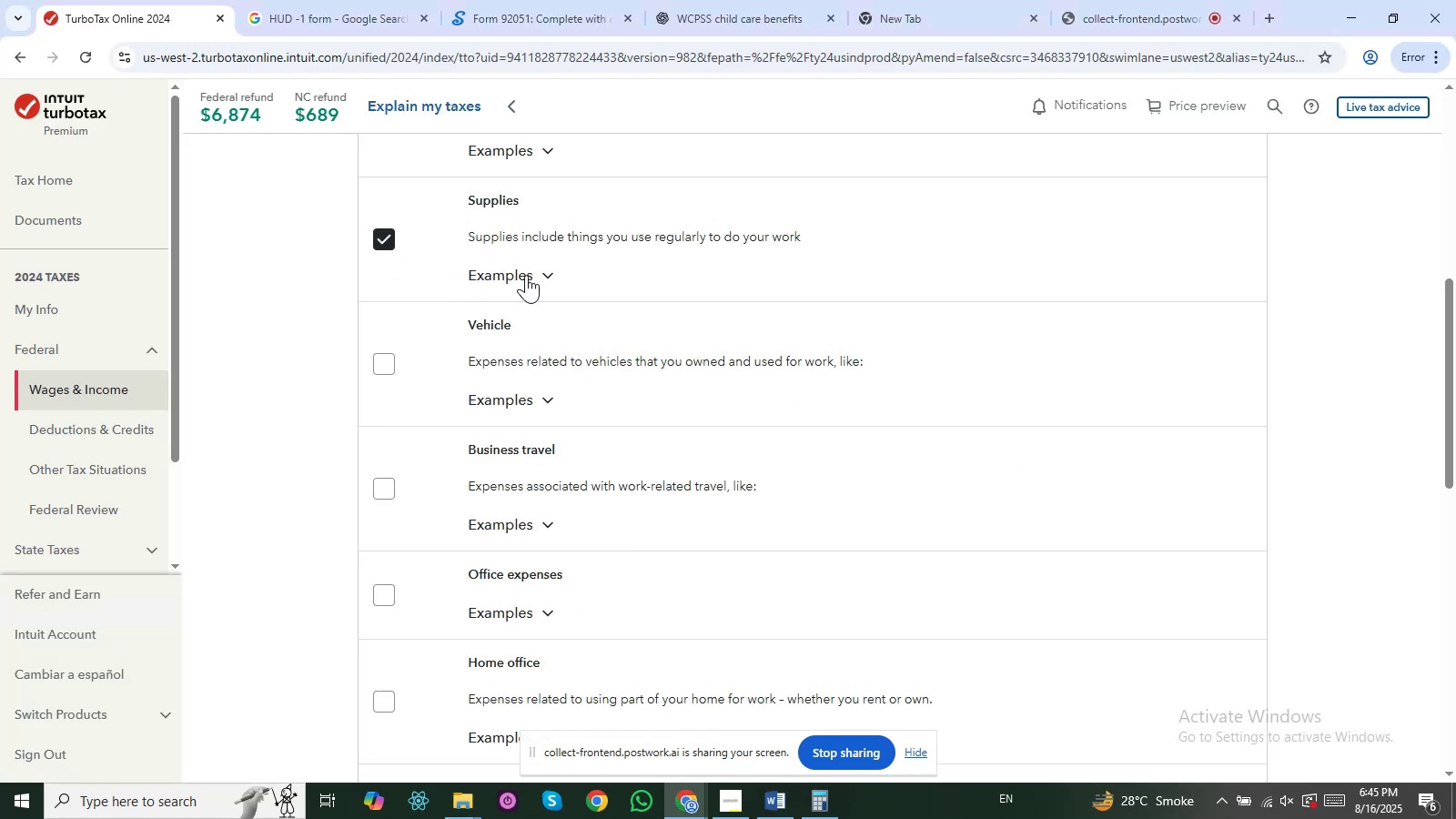 
left_click([527, 275])
 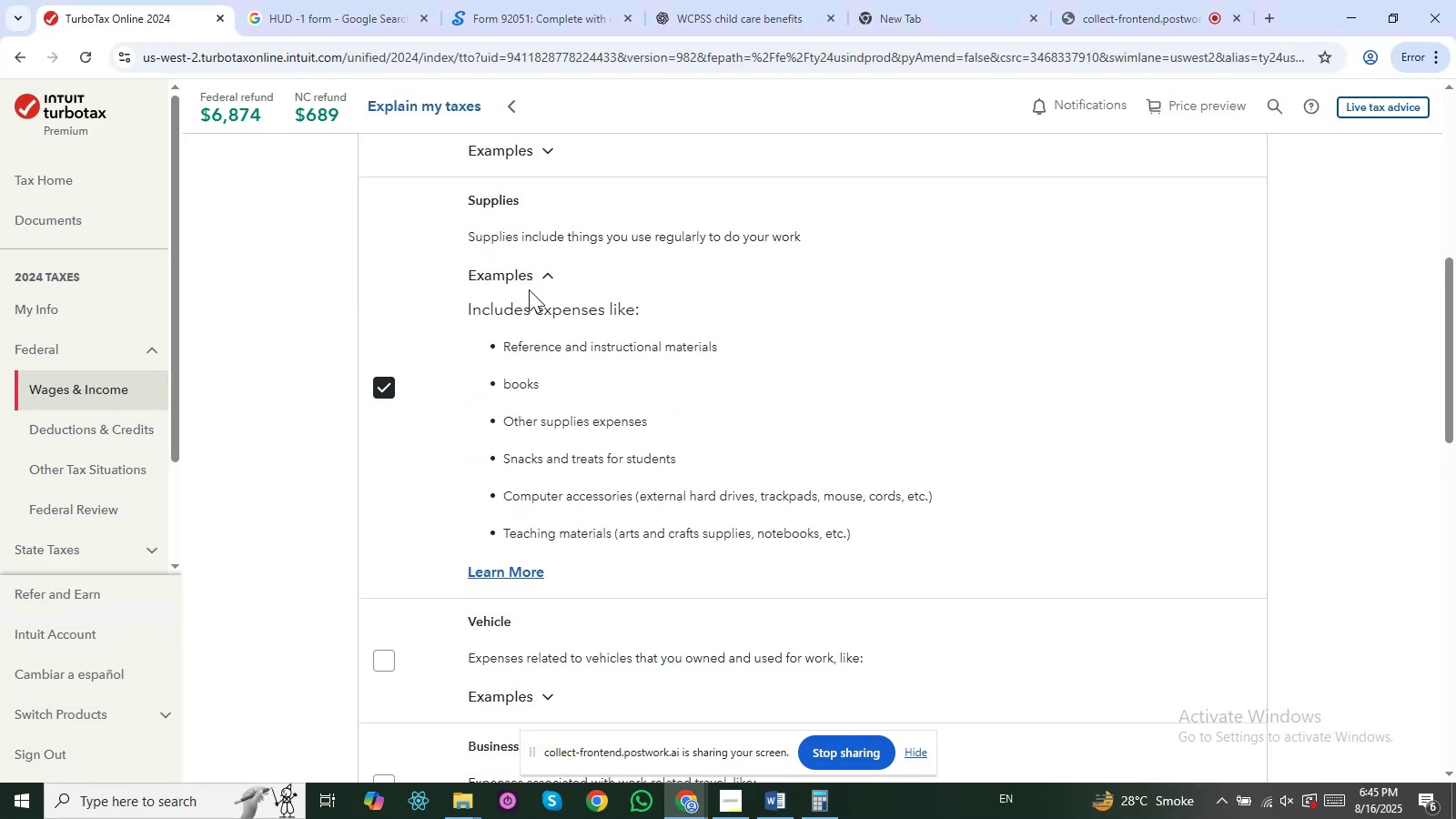 
left_click([530, 281])
 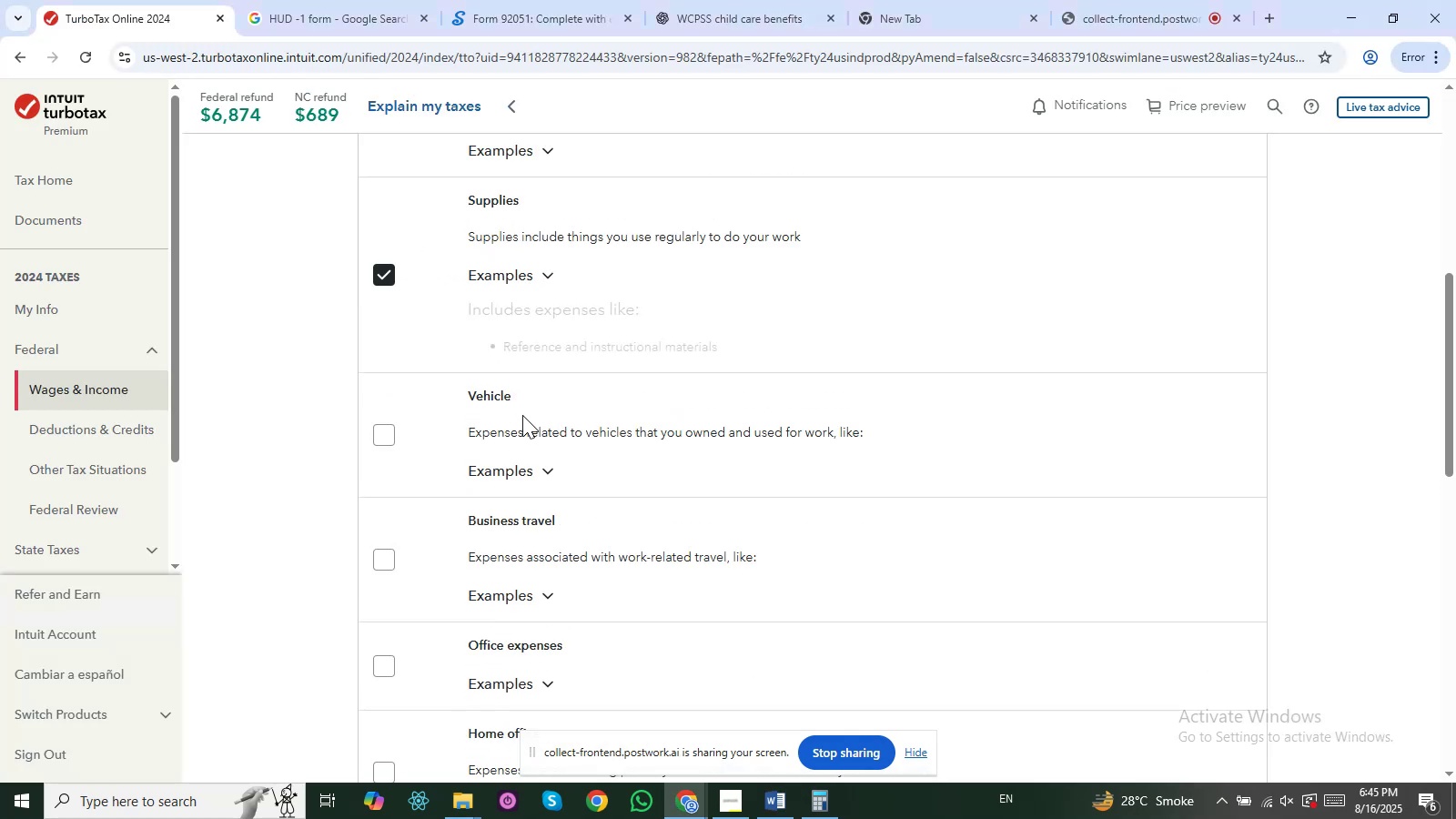 
key(Alt+Tab)
 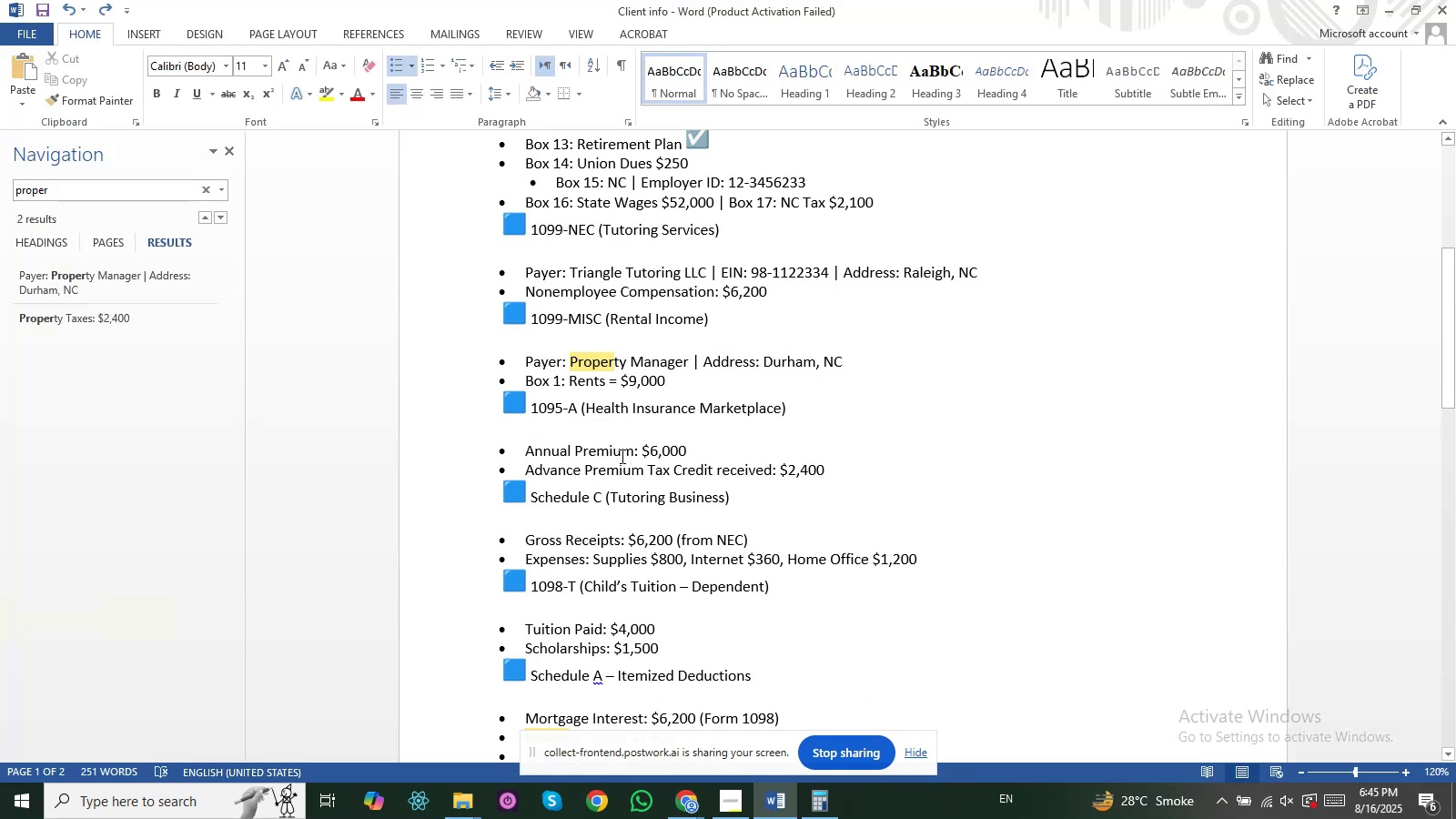 
wait(6.38)
 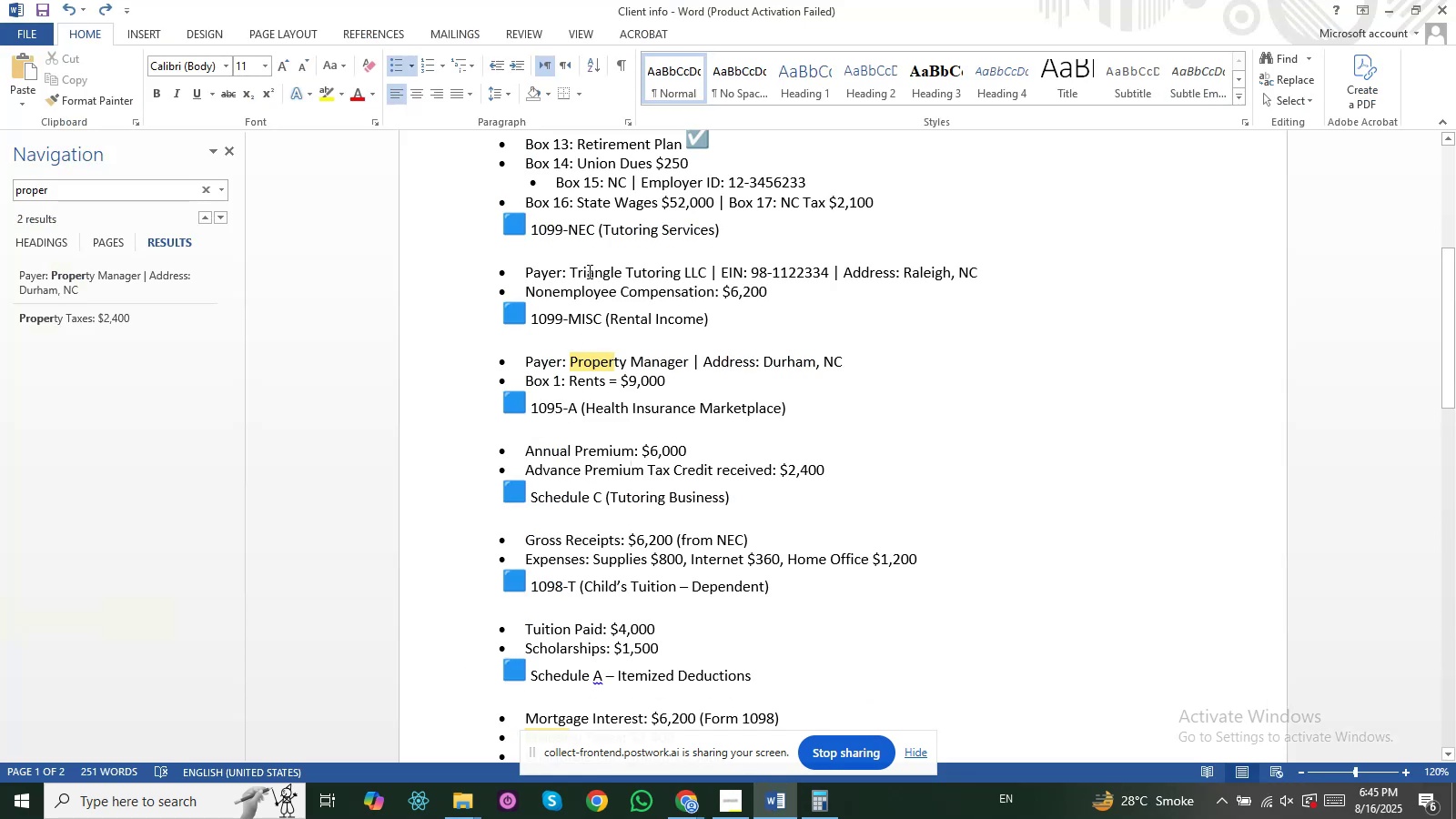 
left_click_drag(start_coordinate=[695, 559], to_coordinate=[832, 559])
 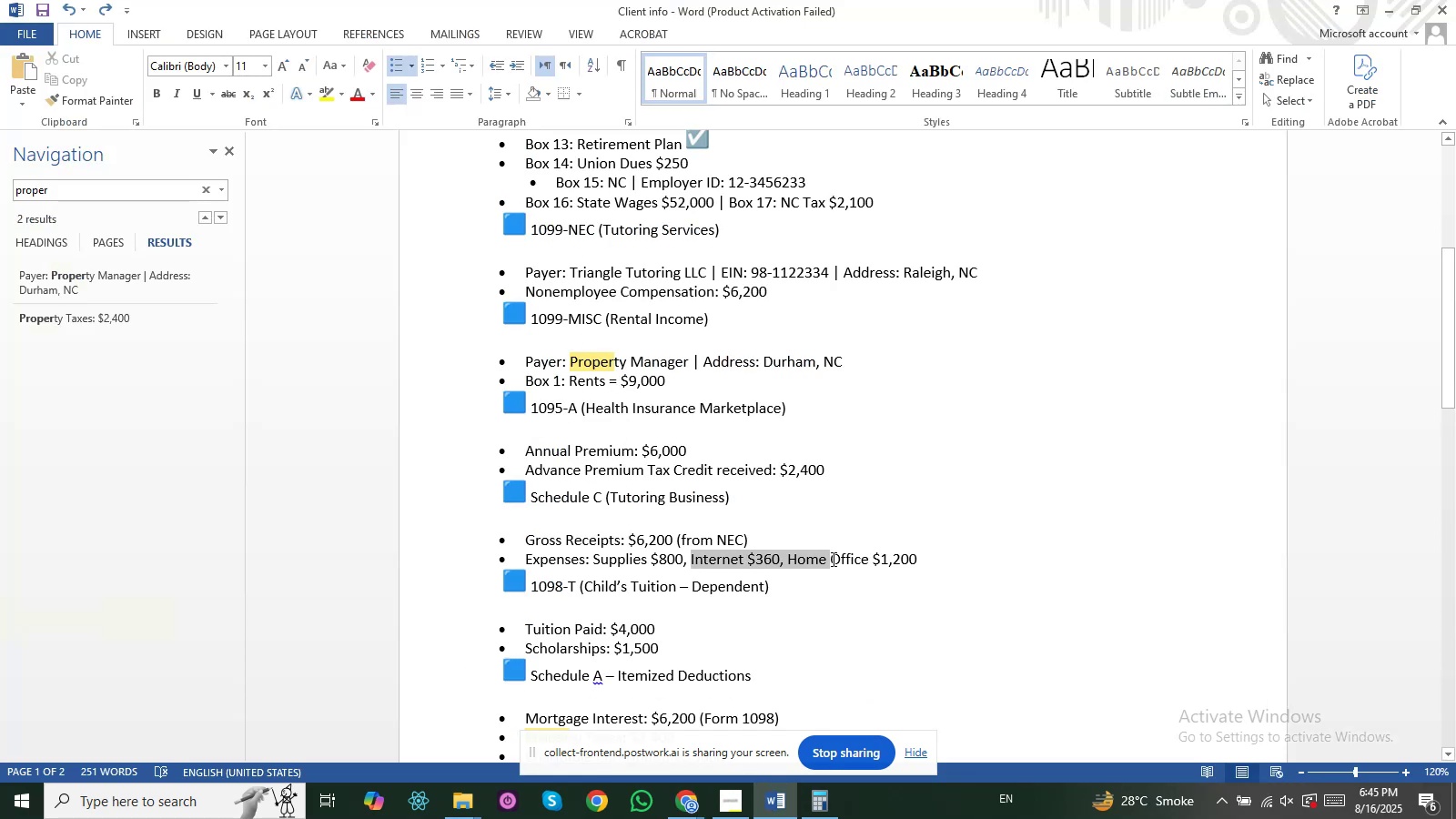 
key(Alt+AltLeft)
 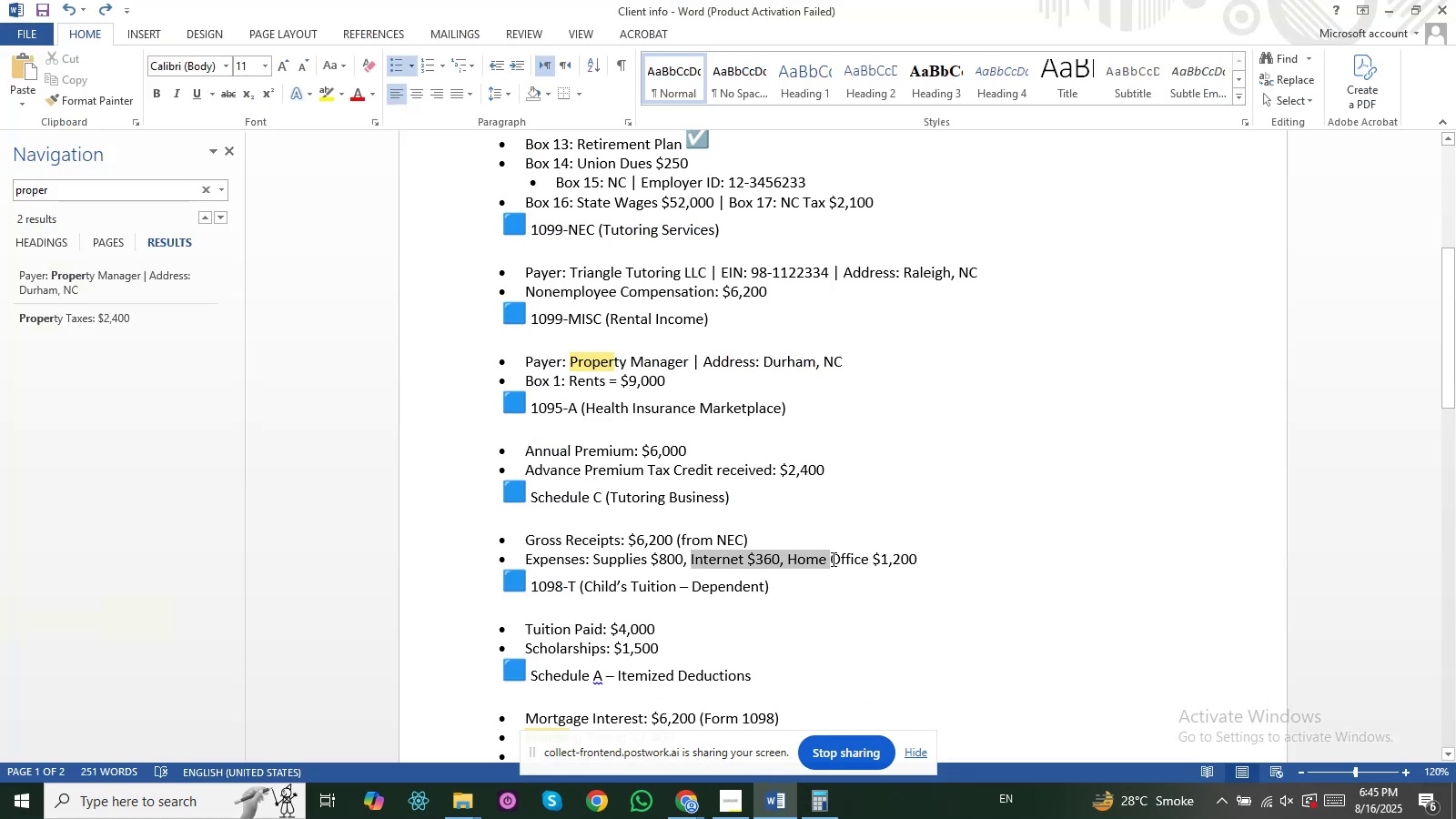 
key(Alt+Tab)
 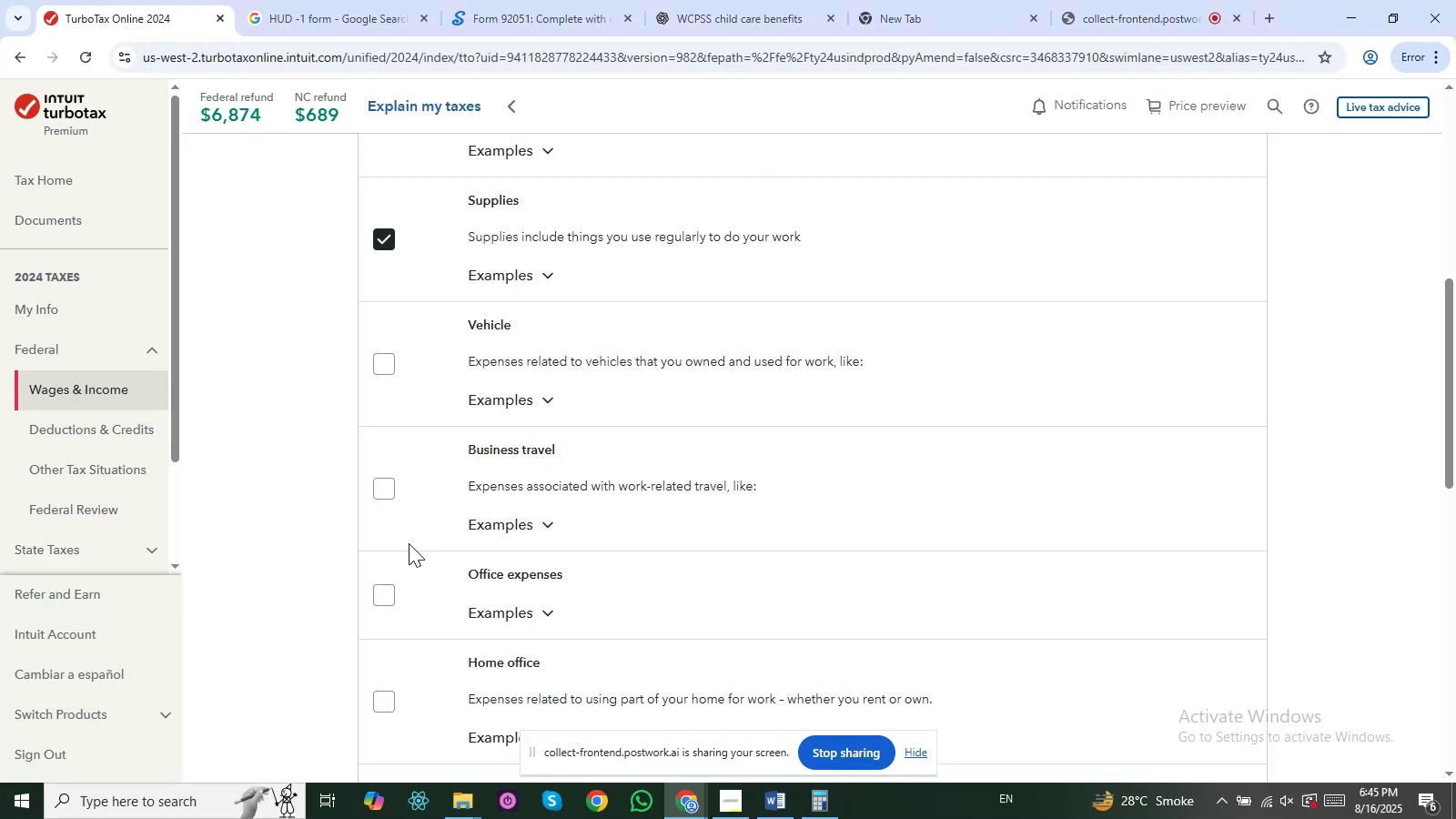 
left_click([391, 592])
 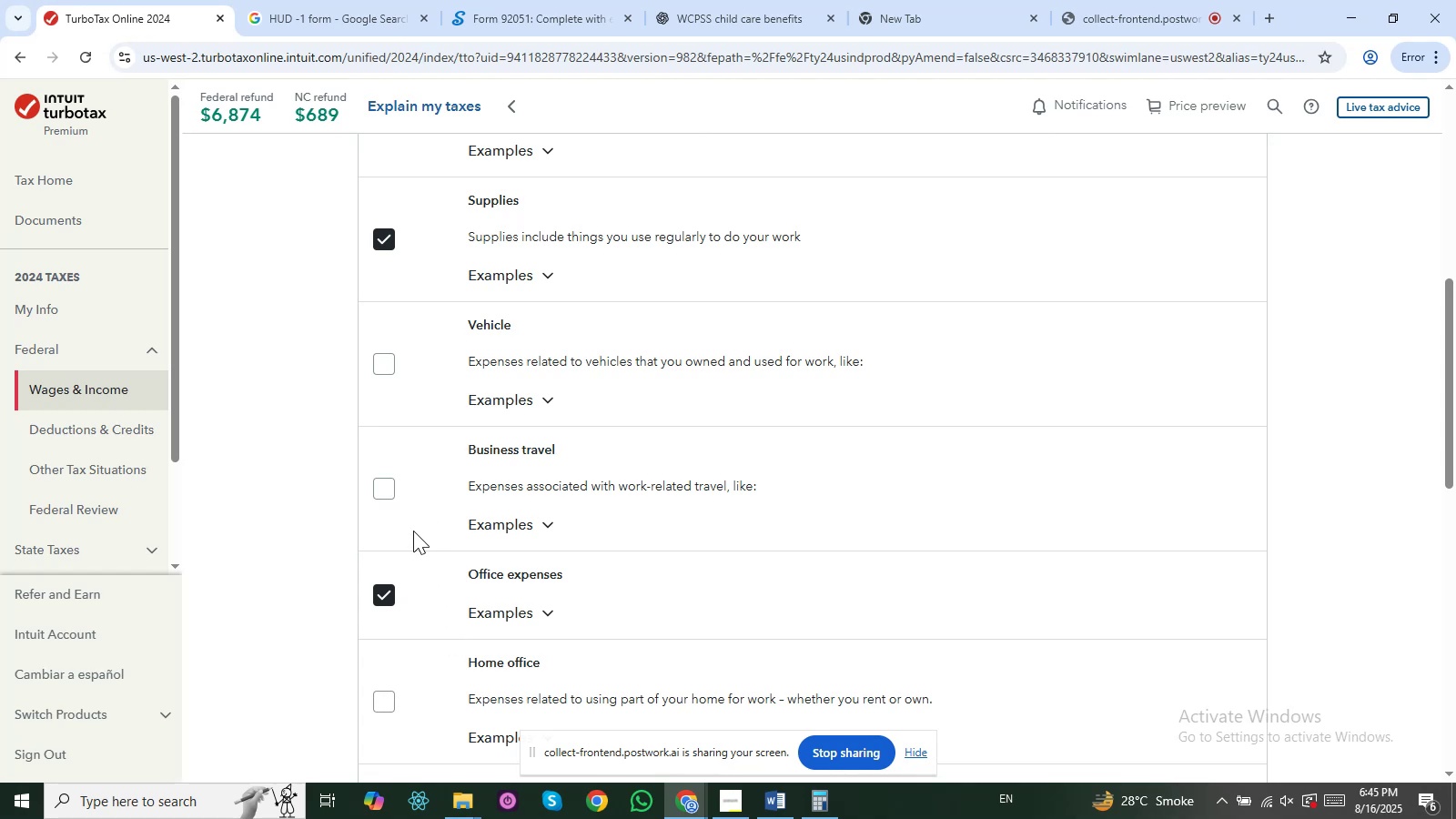 
left_click([508, 619])
 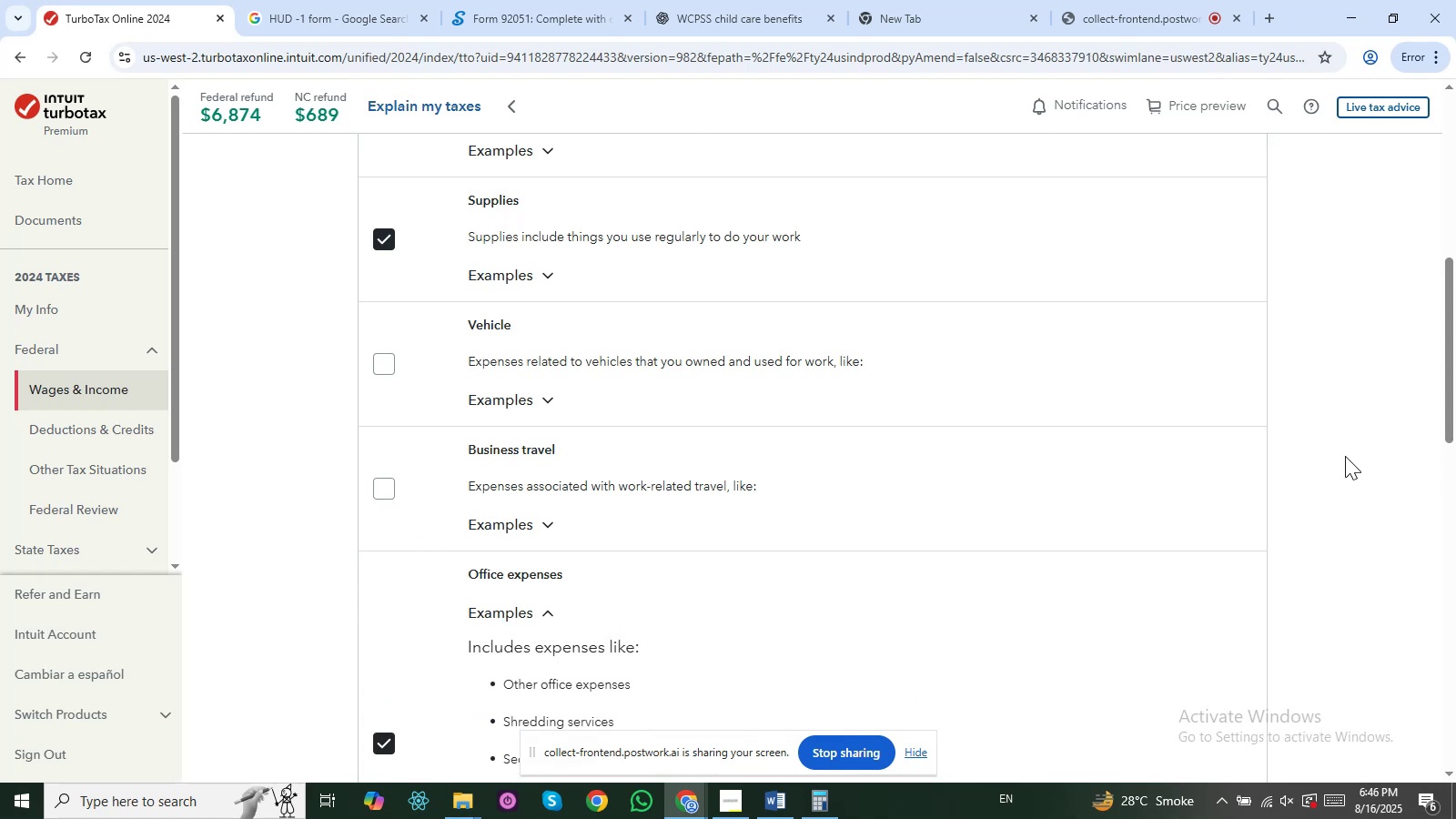 
left_click_drag(start_coordinate=[1455, 347], to_coordinate=[1455, 428])
 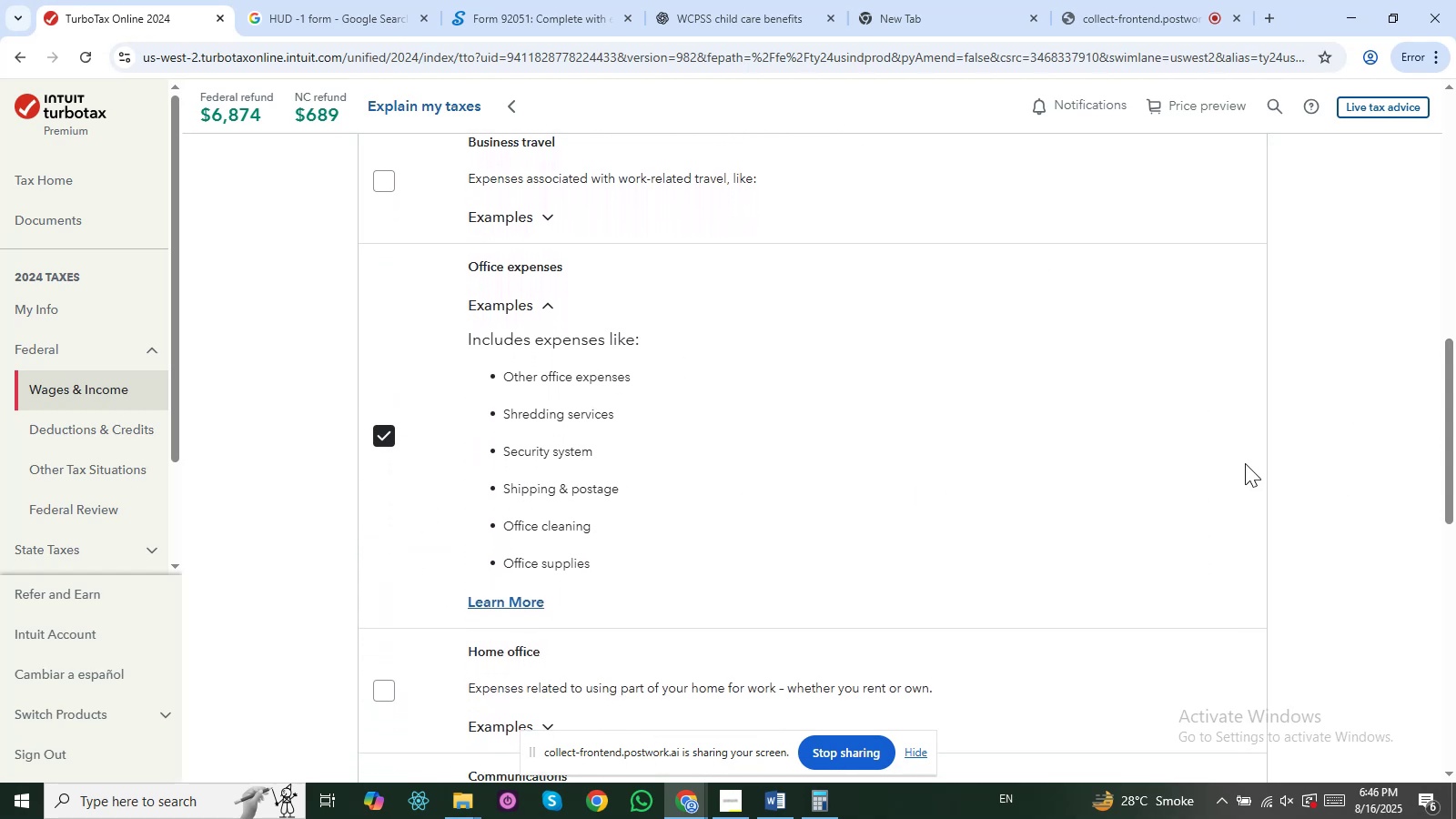 
left_click_drag(start_coordinate=[1455, 429], to_coordinate=[1455, 481])
 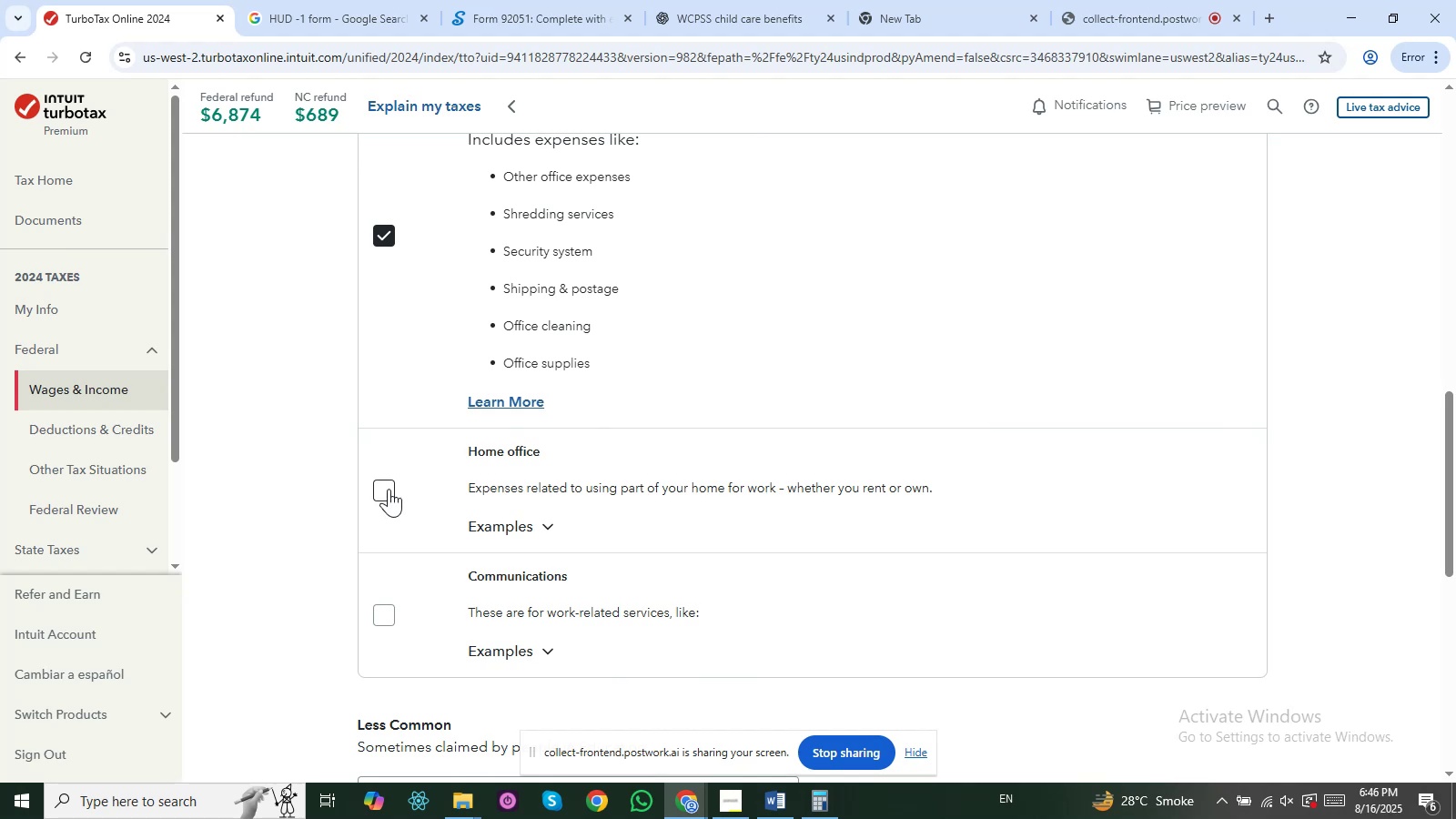 
left_click([379, 488])
 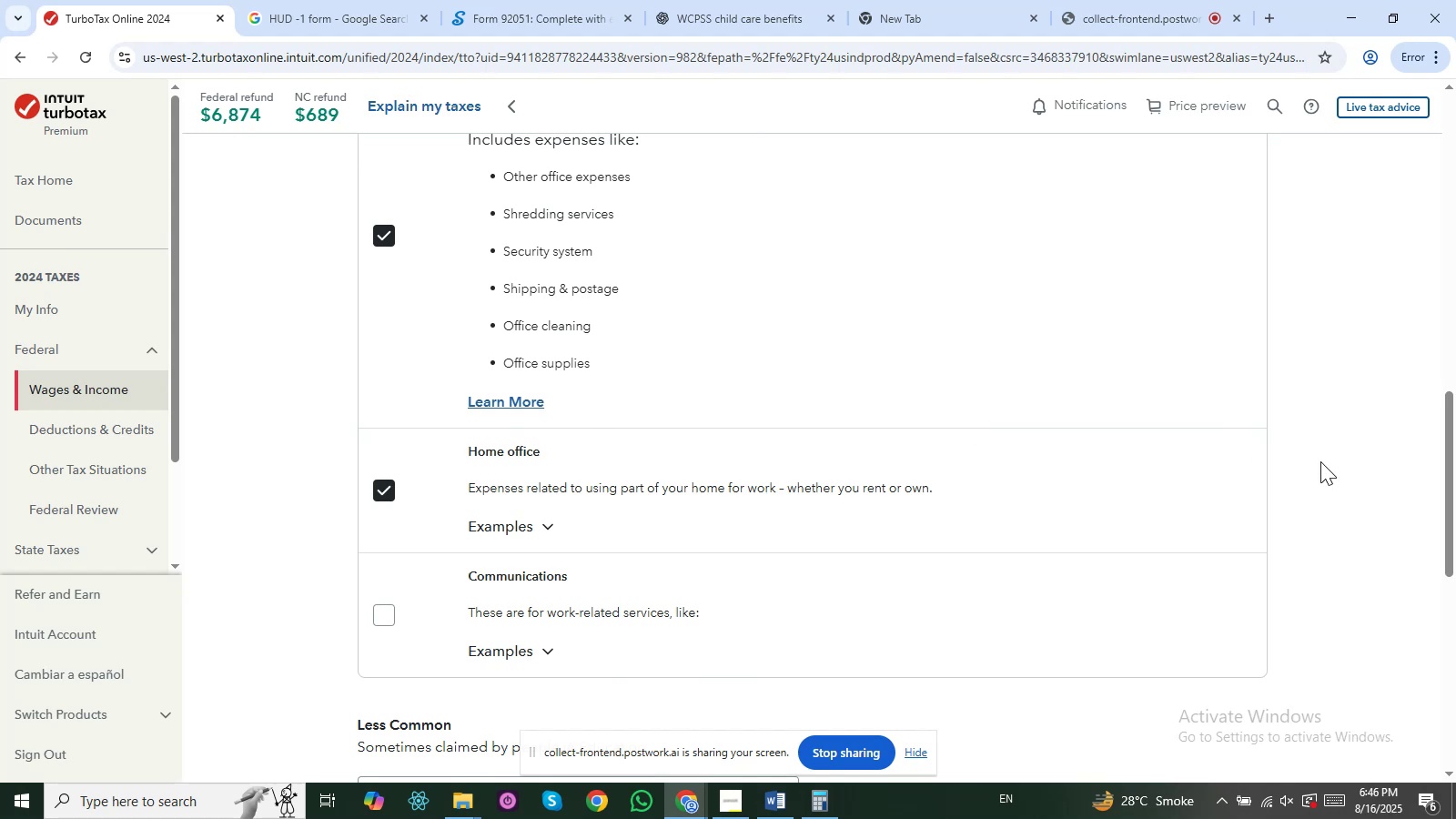 
left_click_drag(start_coordinate=[1455, 469], to_coordinate=[1455, 431])
 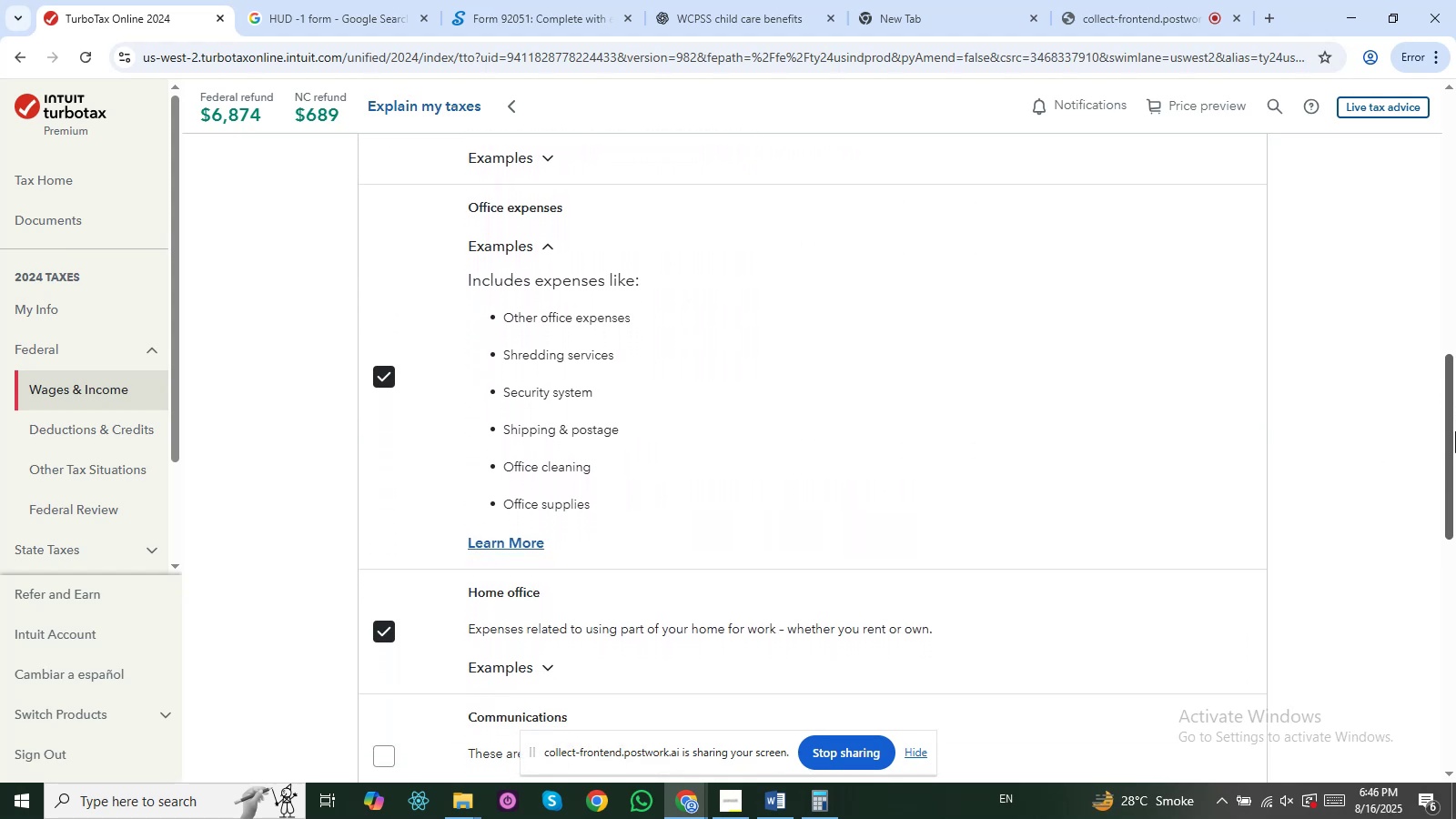 
key(Alt+AltLeft)
 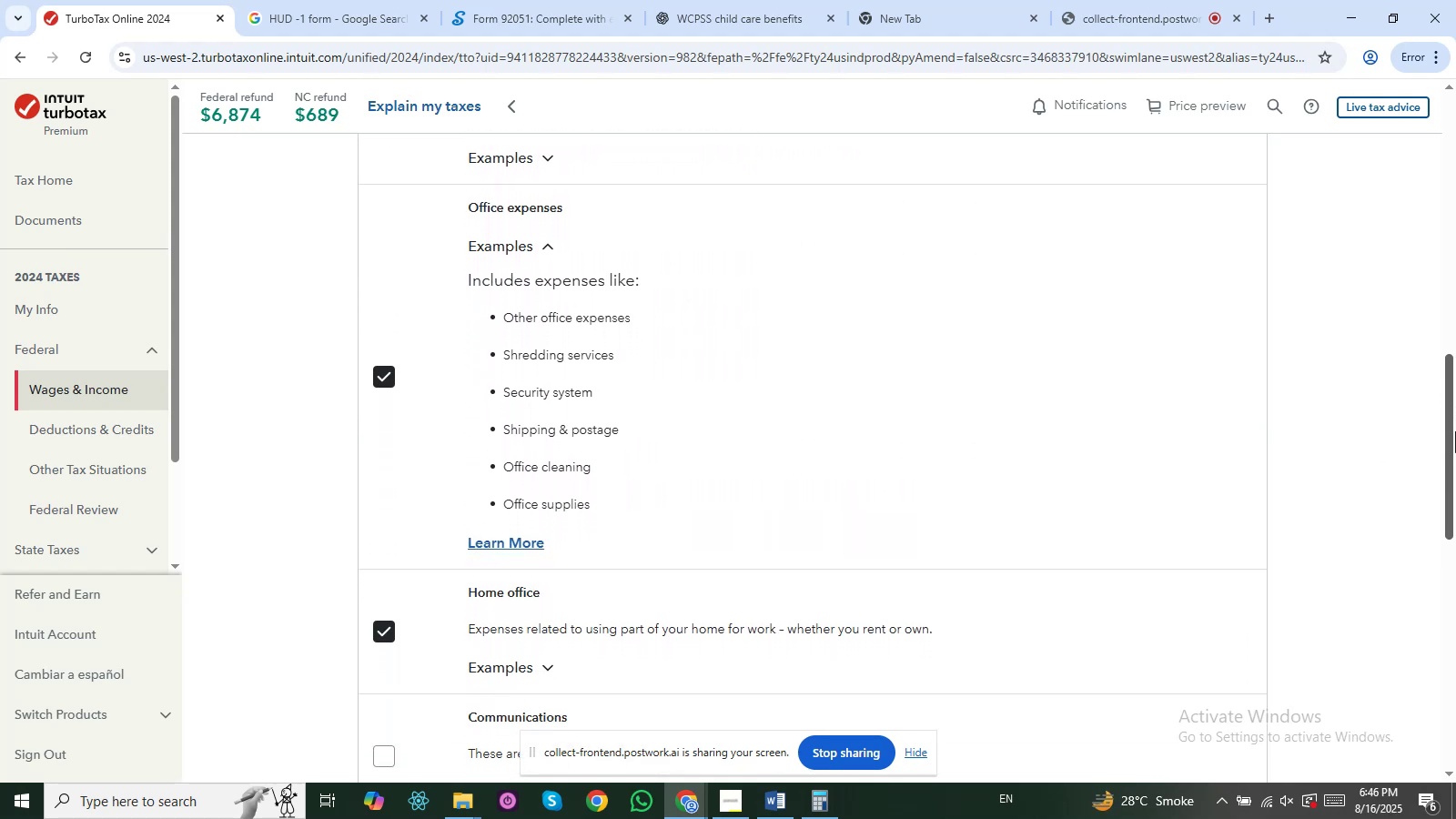 
key(Alt+Tab)
 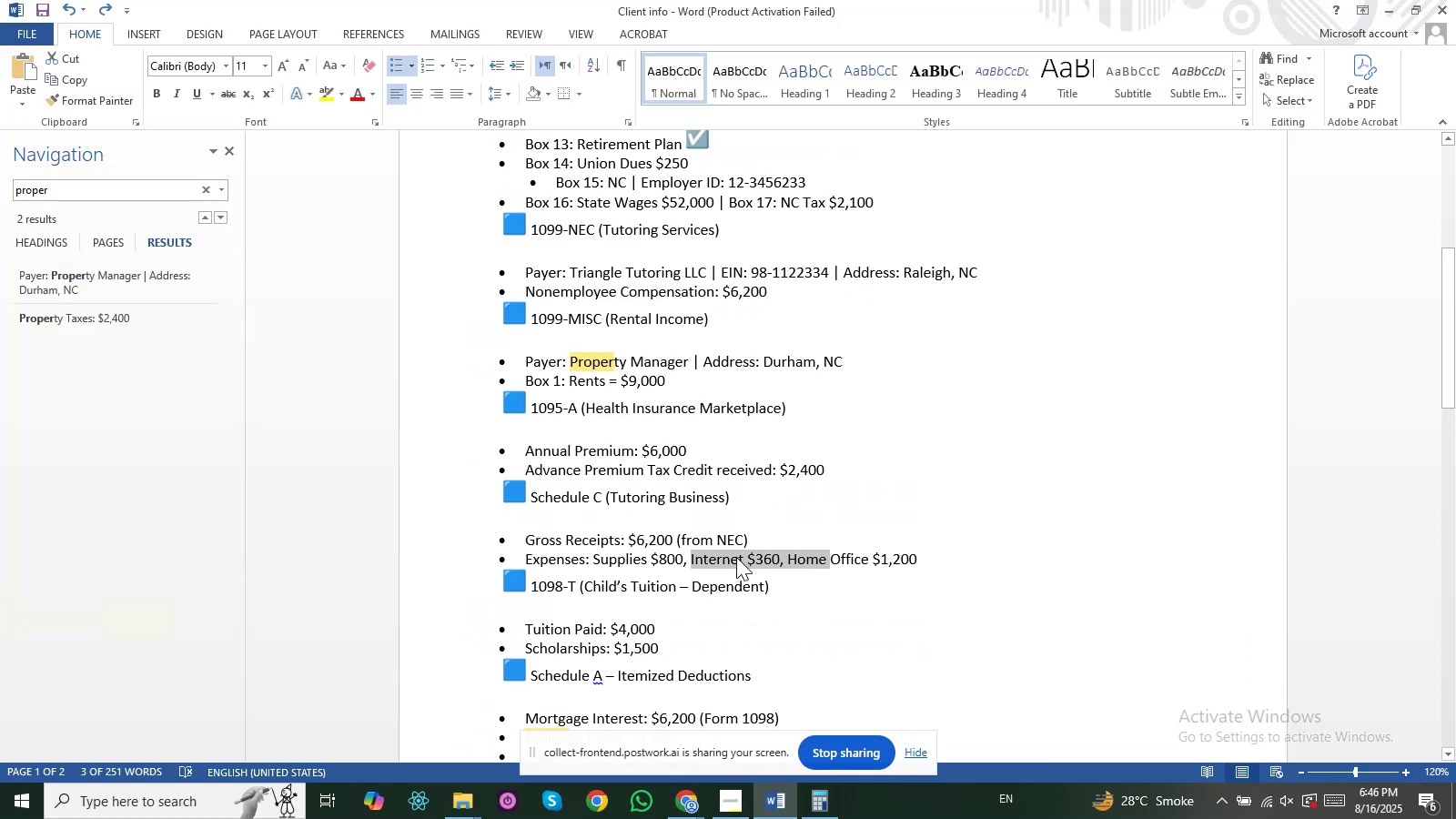 
key(Alt+AltLeft)
 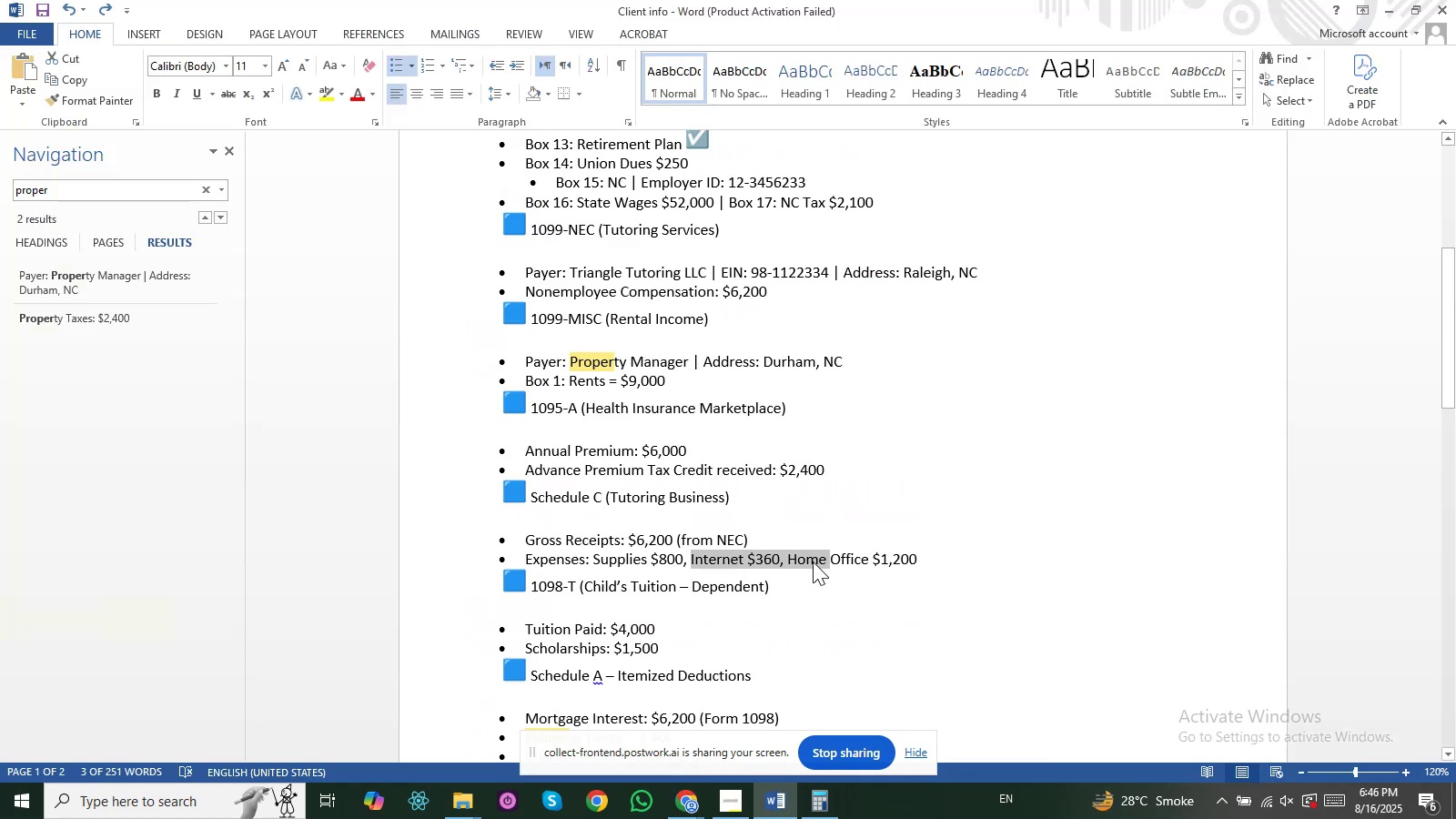 
key(Alt+Tab)
 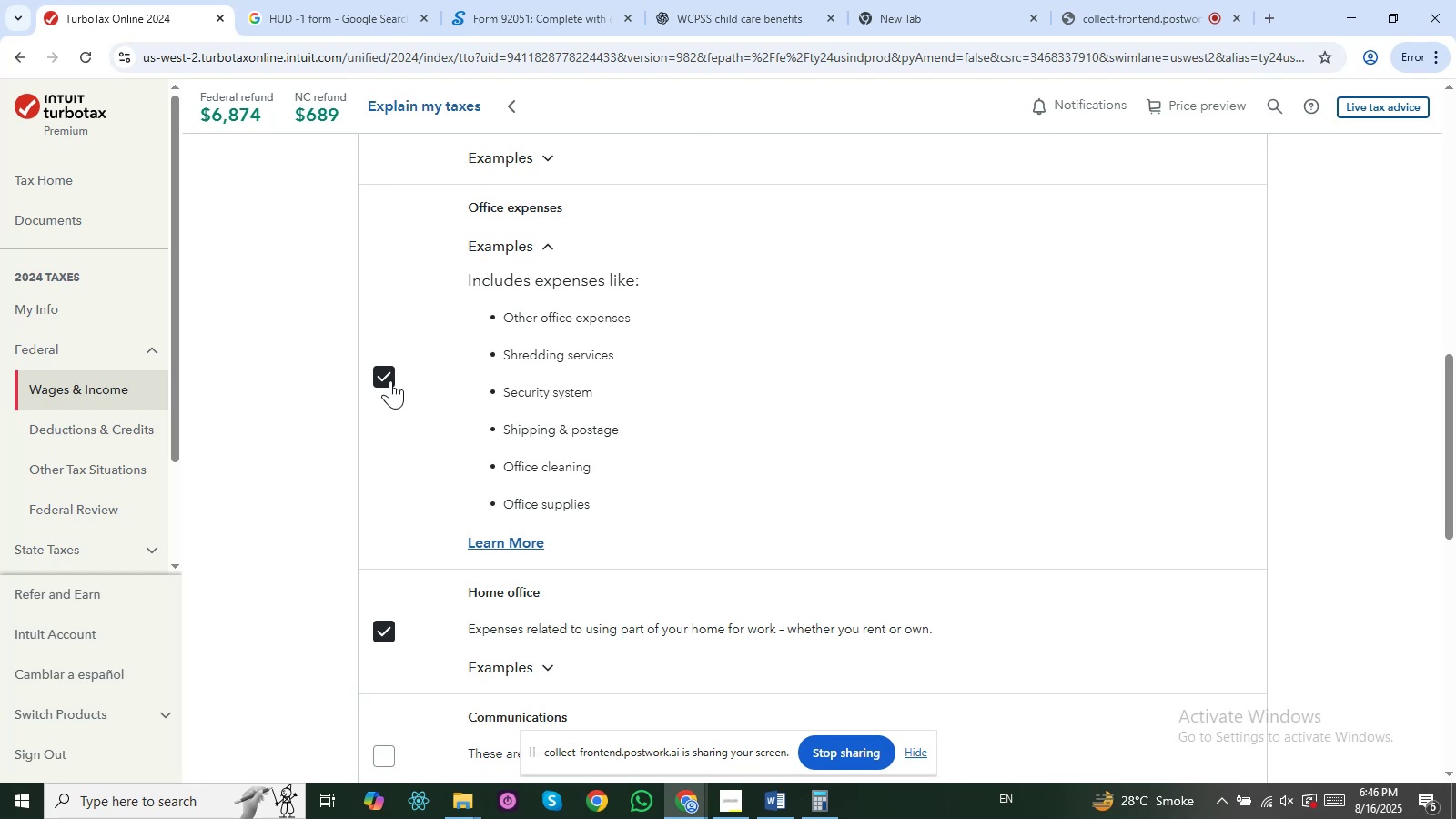 
left_click_drag(start_coordinate=[1455, 418], to_coordinate=[1455, 480])
 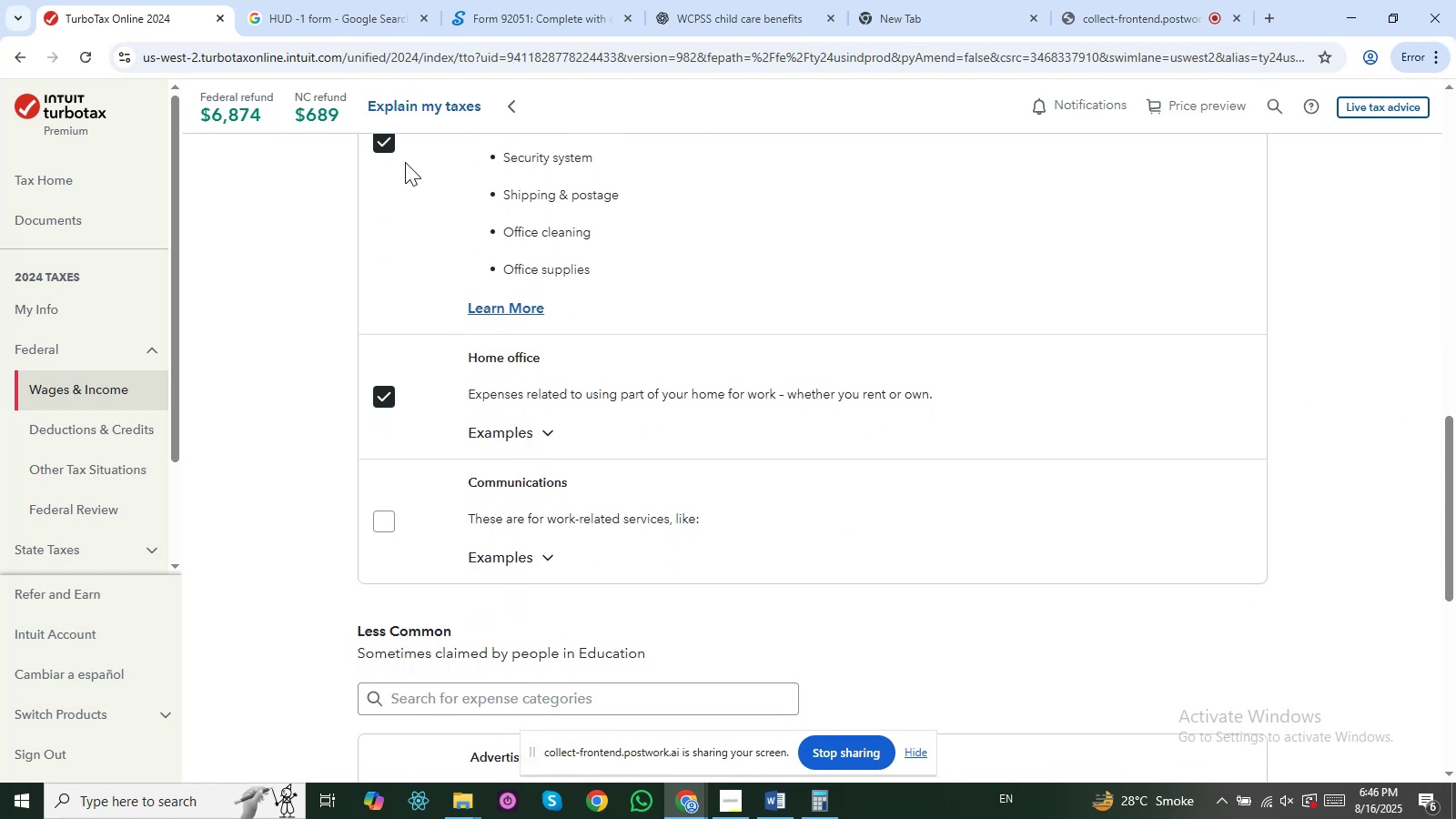 
left_click([389, 149])
 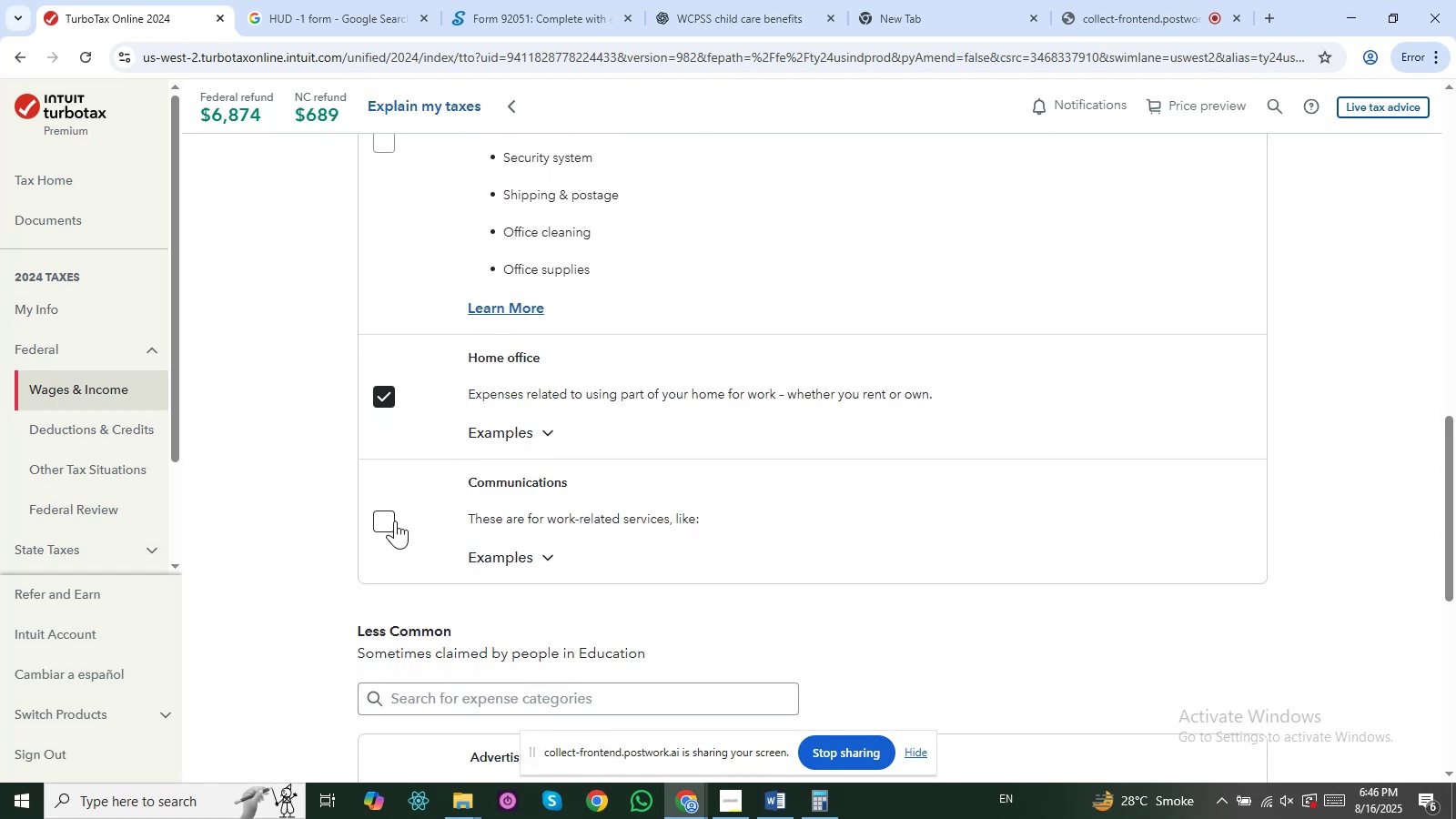 
left_click([380, 521])
 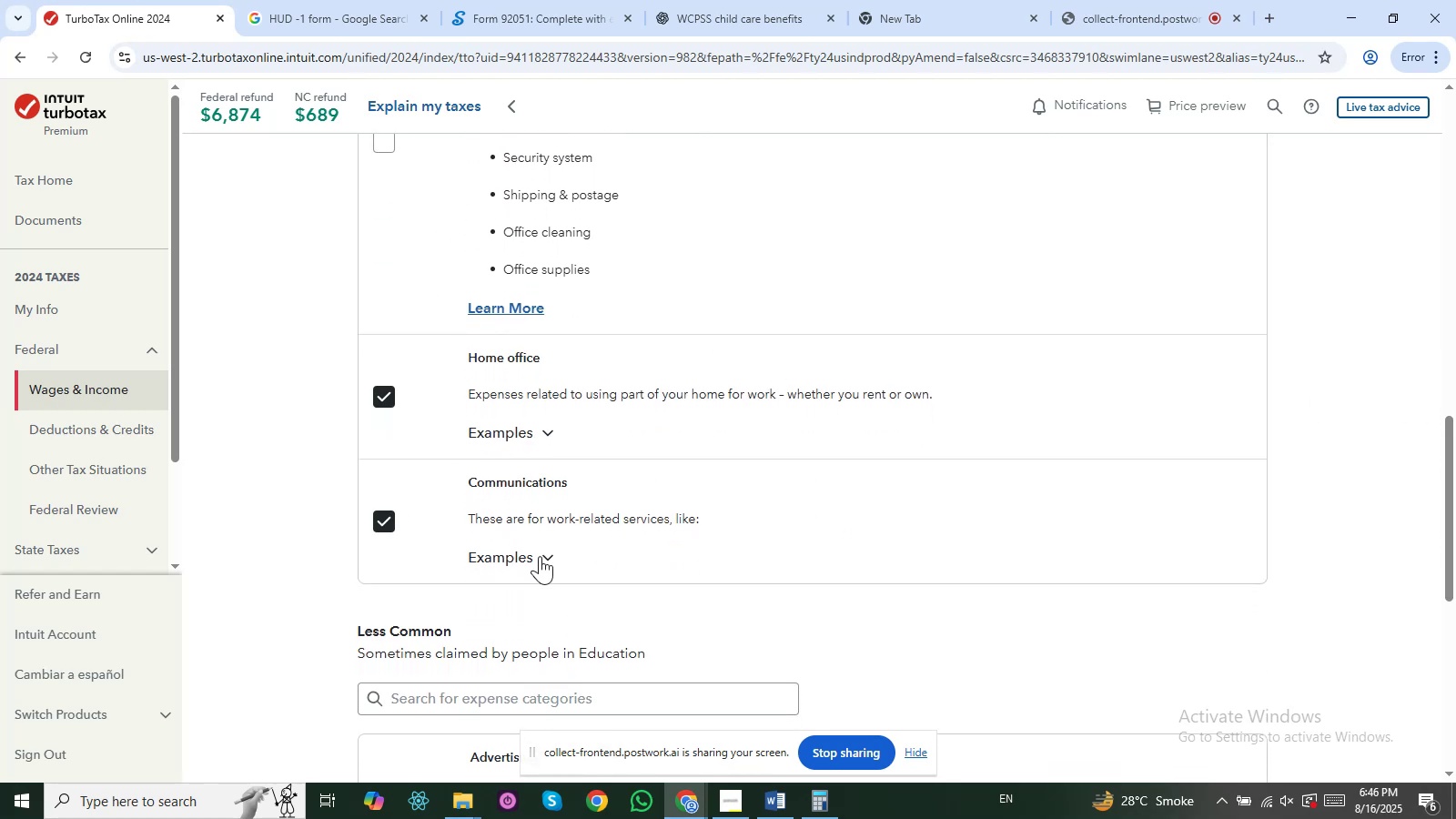 
left_click([541, 557])
 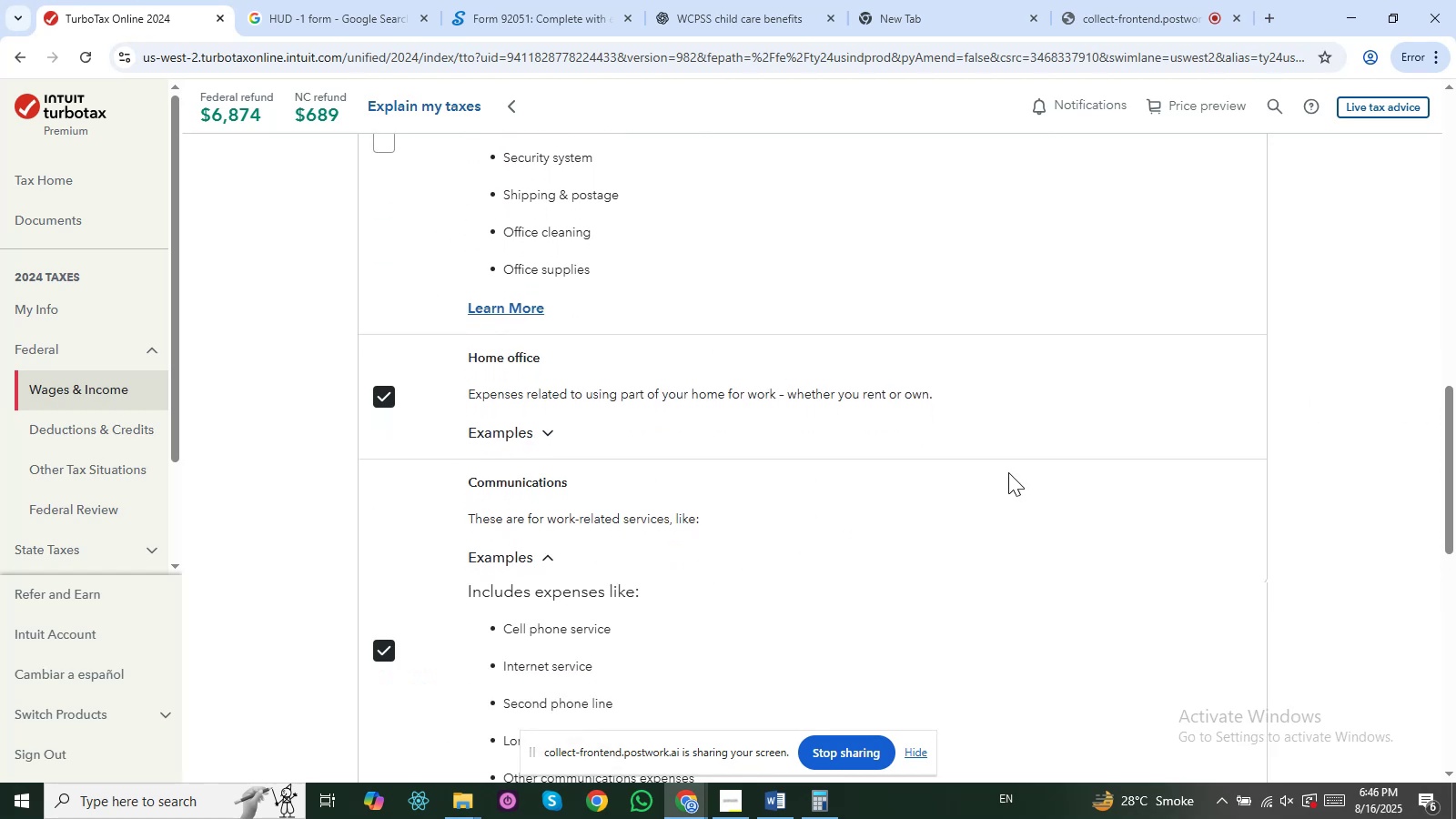 
left_click_drag(start_coordinate=[1455, 454], to_coordinate=[1455, 584])
 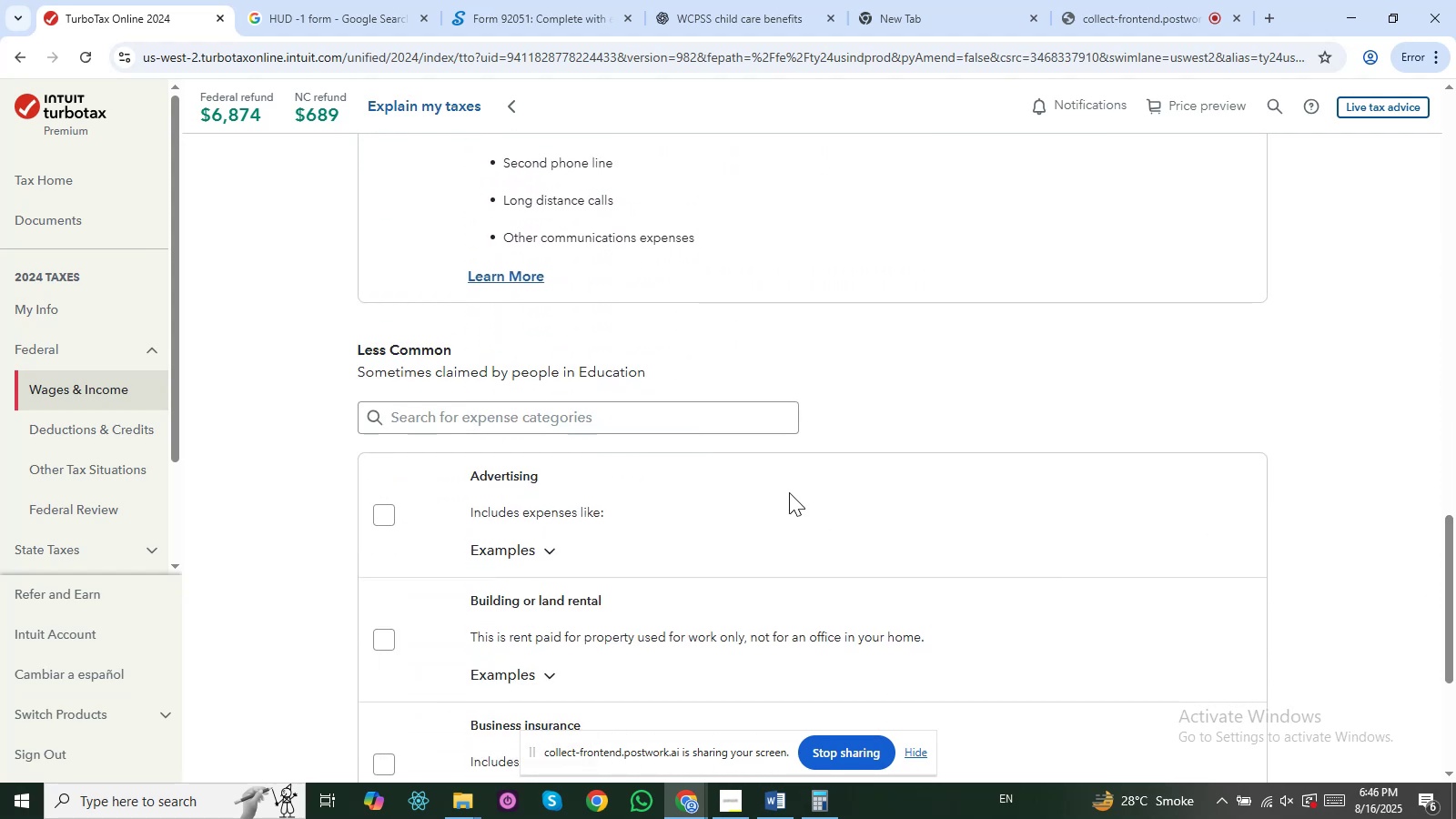 
scroll: coordinate [759, 480], scroll_direction: down, amount: 3.0
 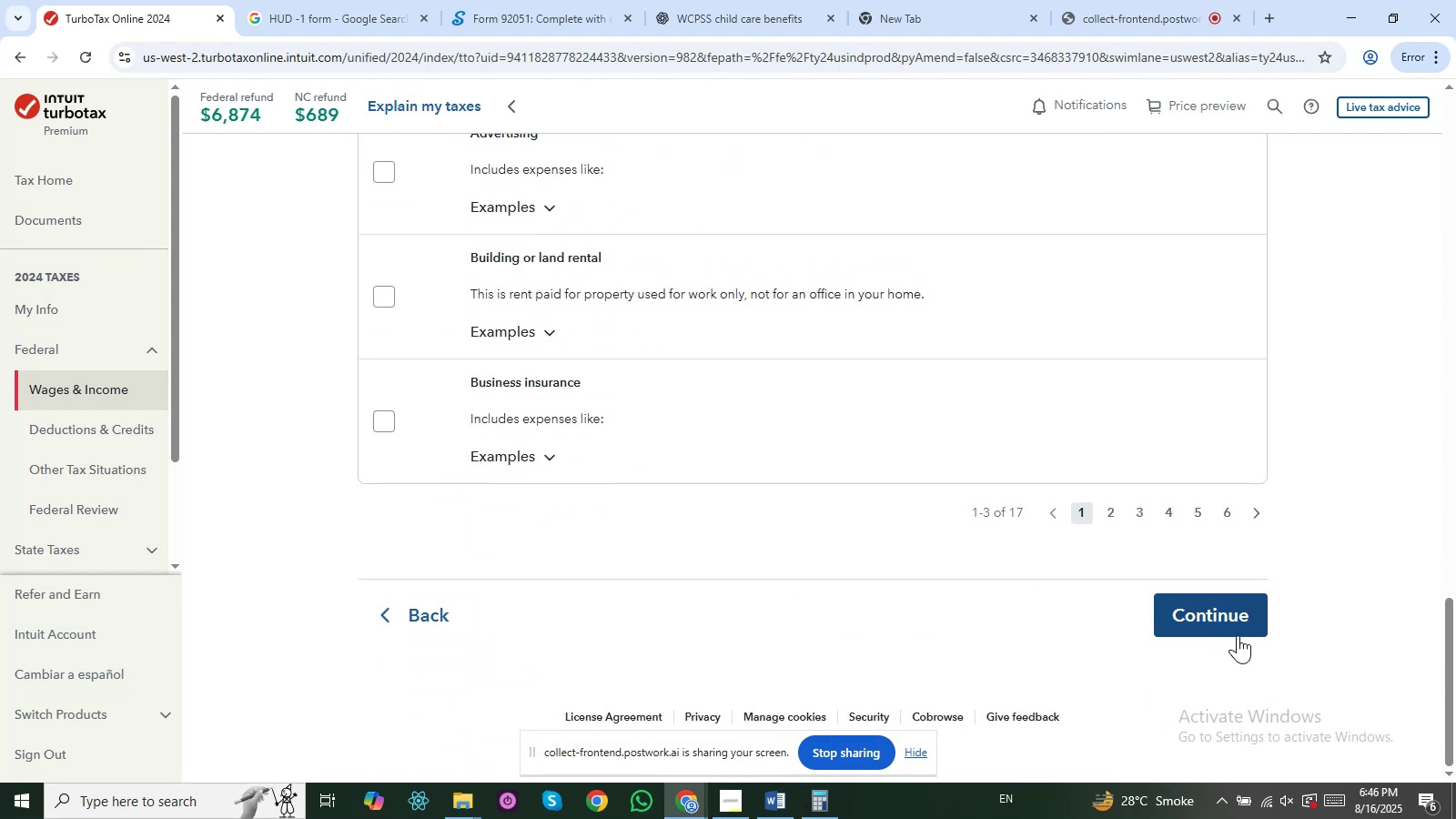 
key(Alt+AltLeft)
 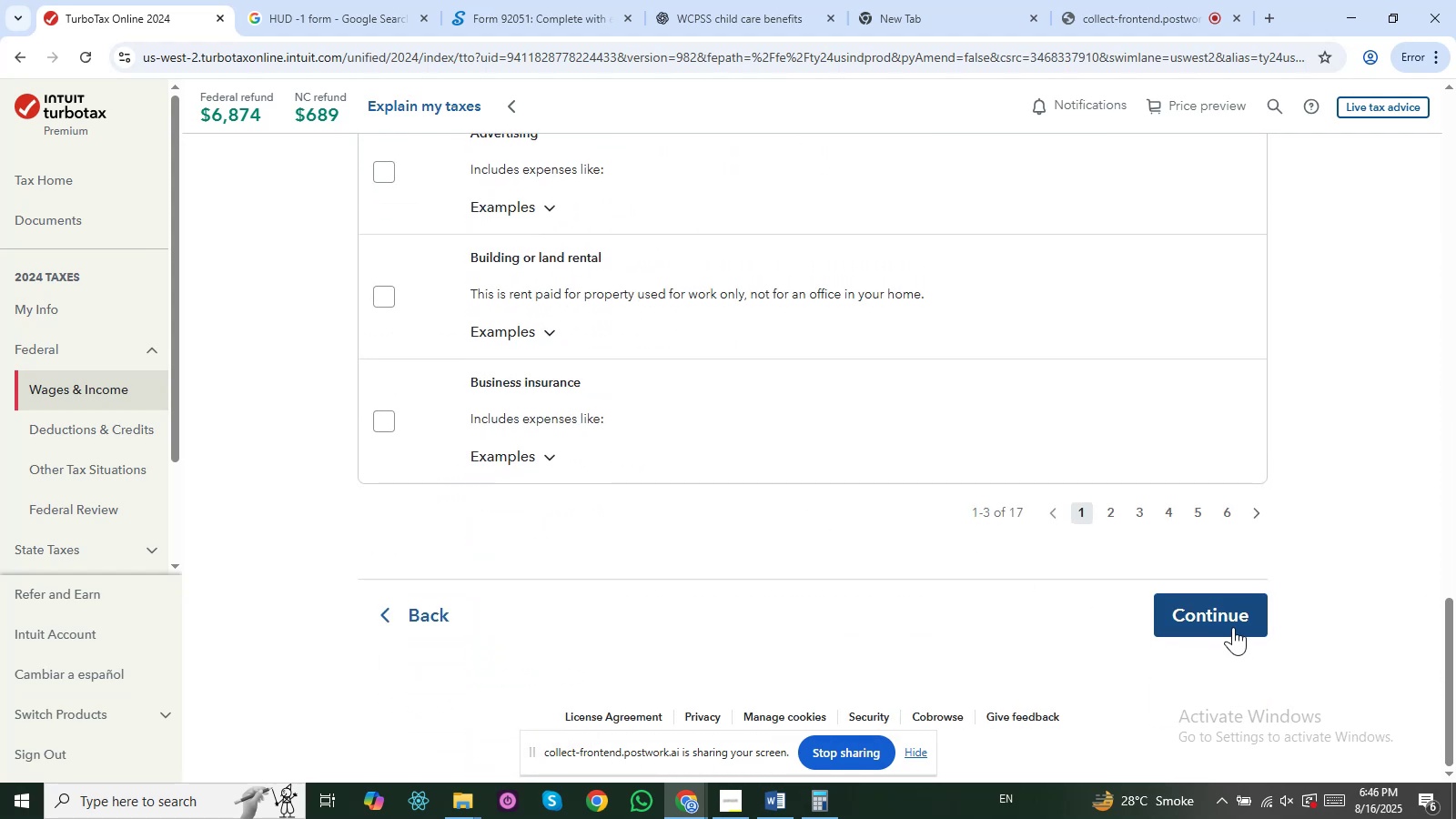 
hold_key(key=Tab, duration=4.83)
 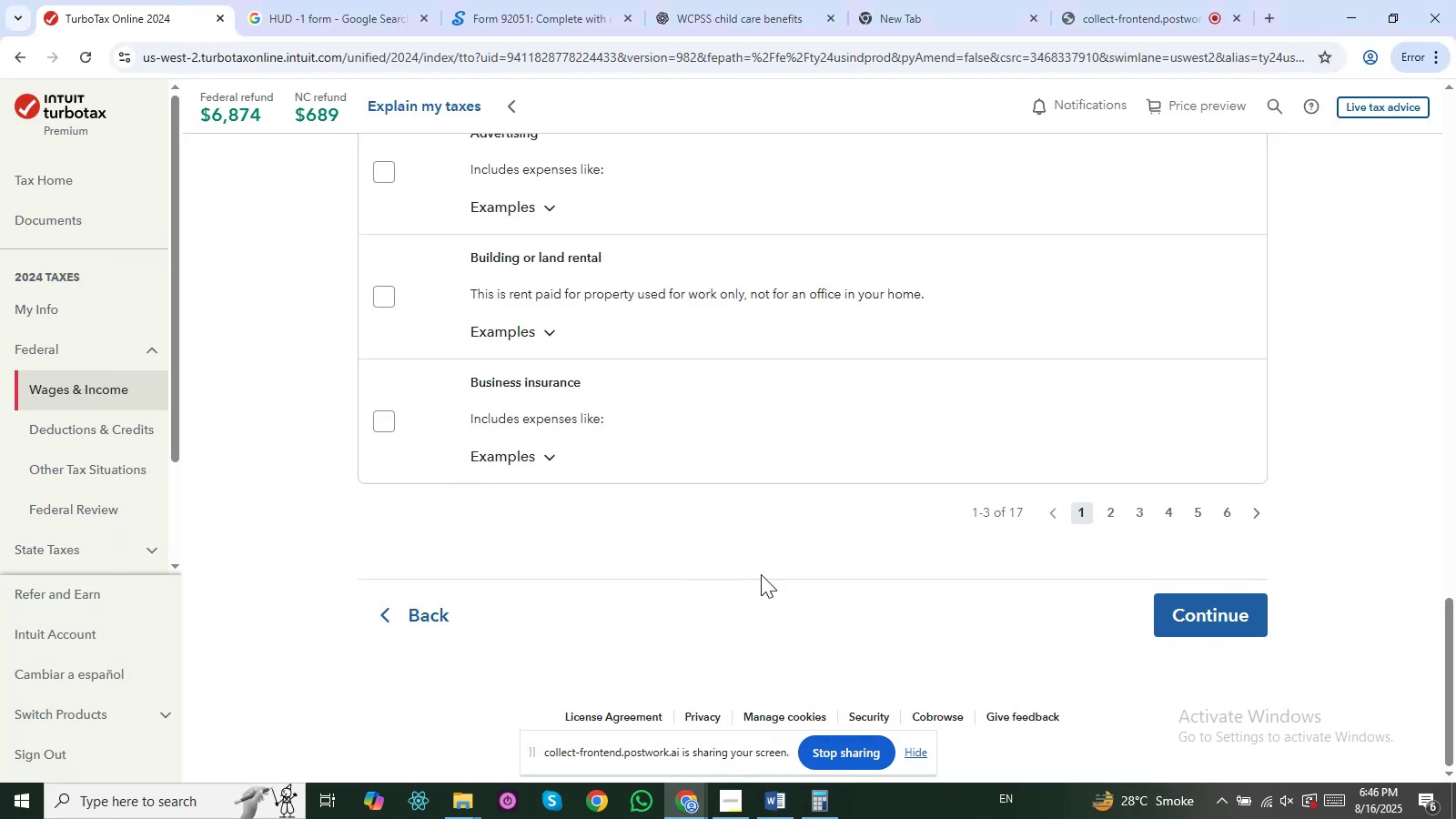 
key(Alt+AltLeft)
 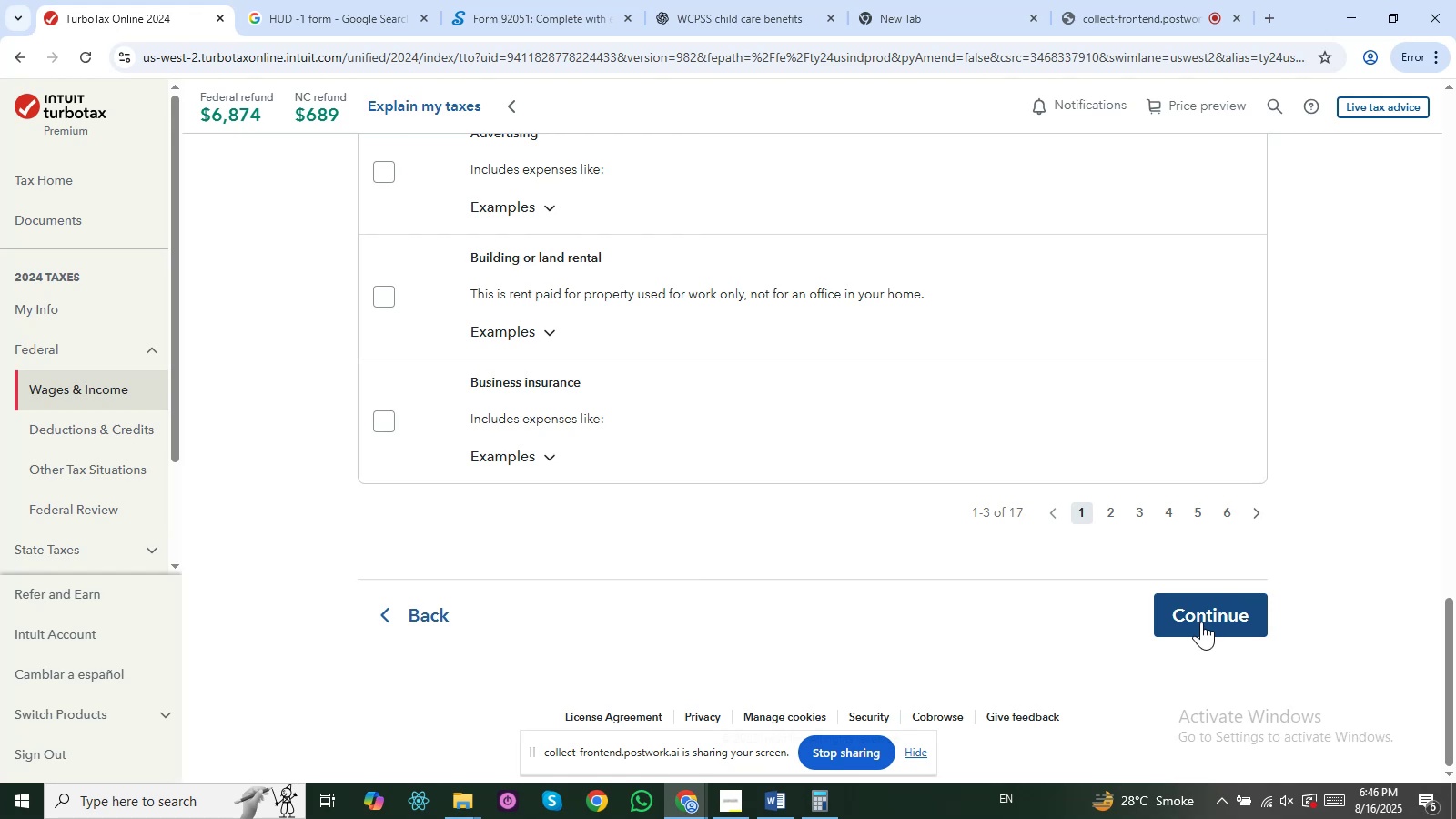 
left_click([1201, 622])
 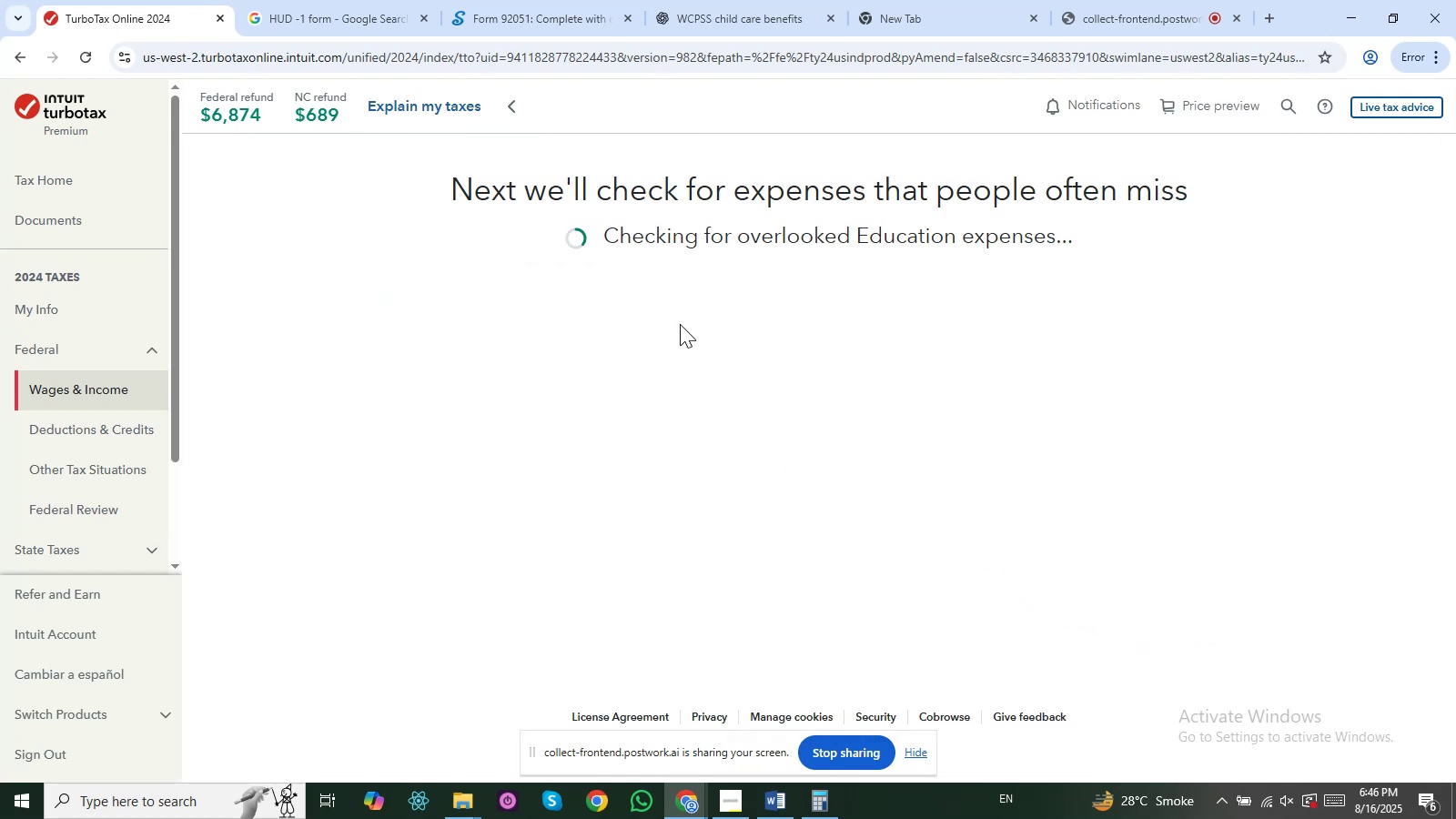 
wait(5.95)
 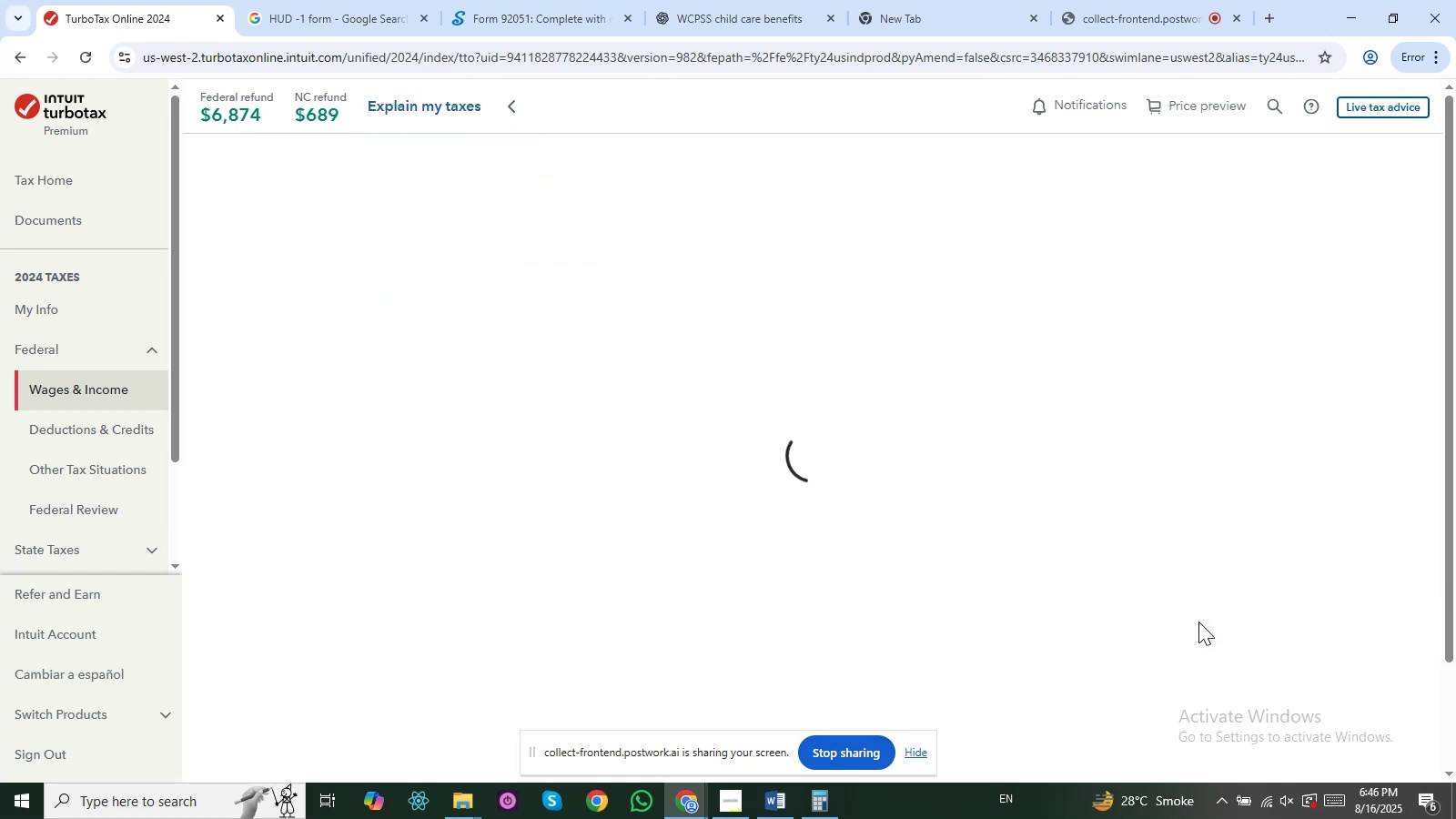 
left_click_drag(start_coordinate=[444, 192], to_coordinate=[1081, 200])
 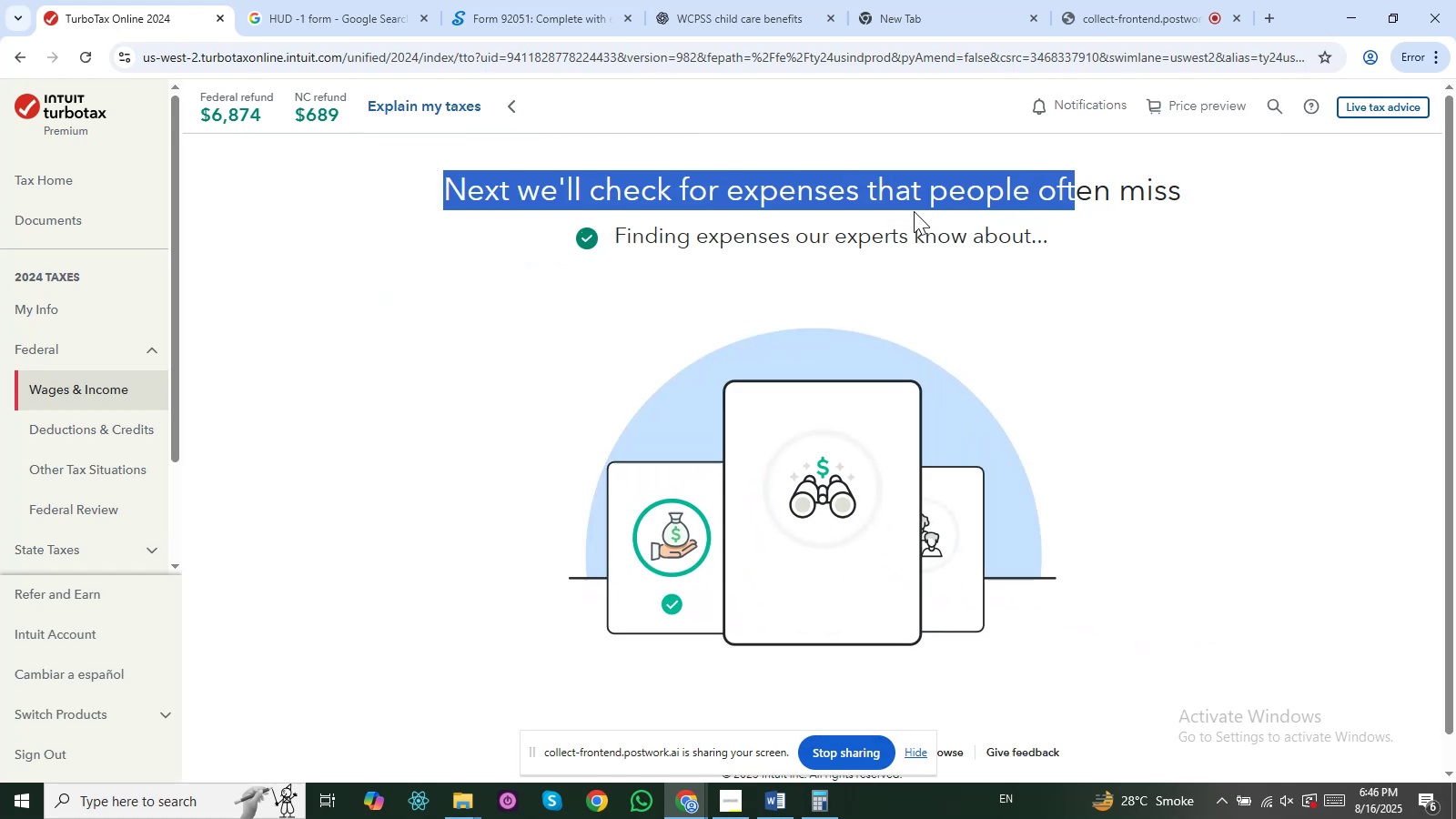 
left_click([916, 205])
 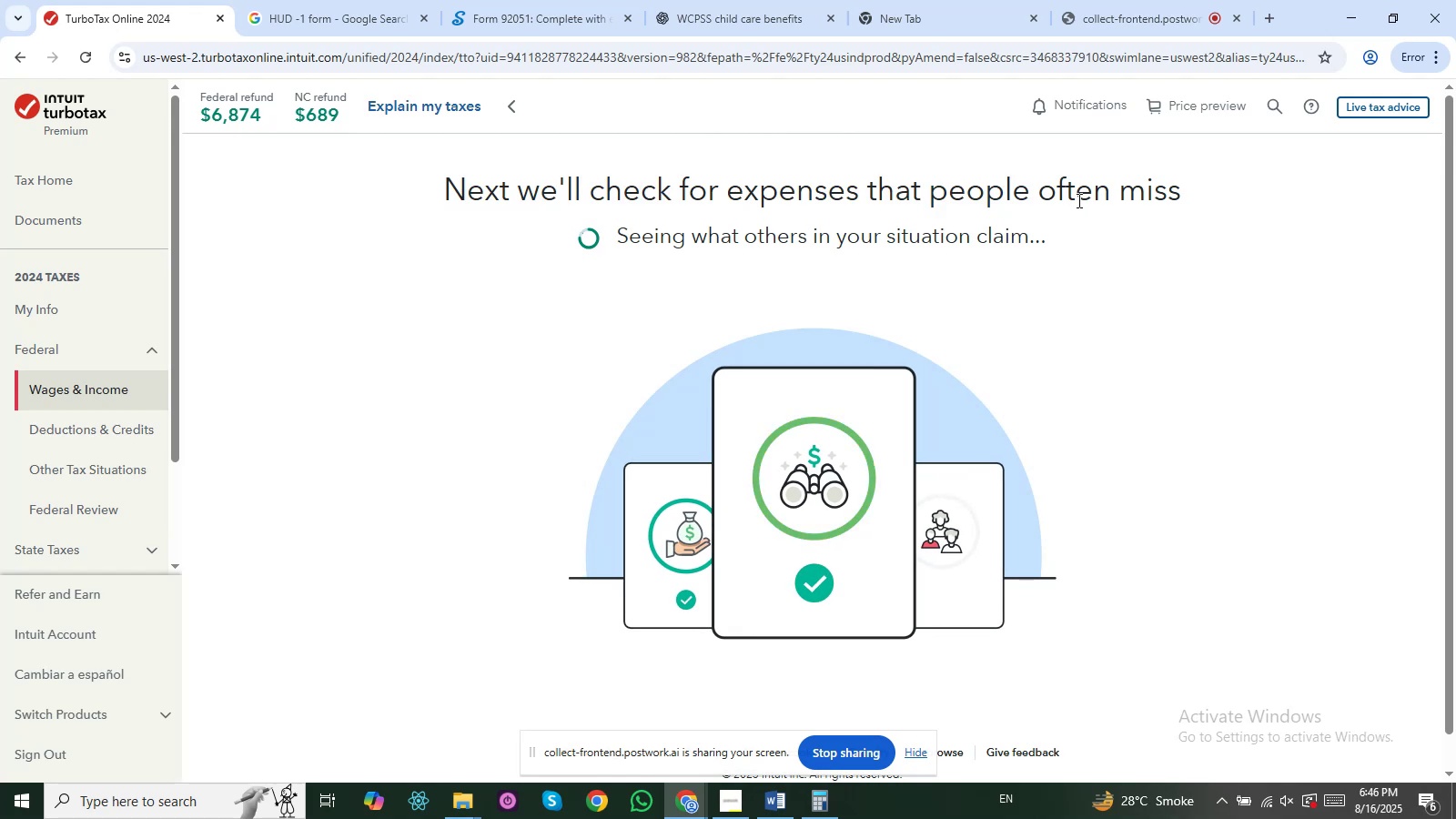 
left_click_drag(start_coordinate=[1050, 199], to_coordinate=[846, 199])
 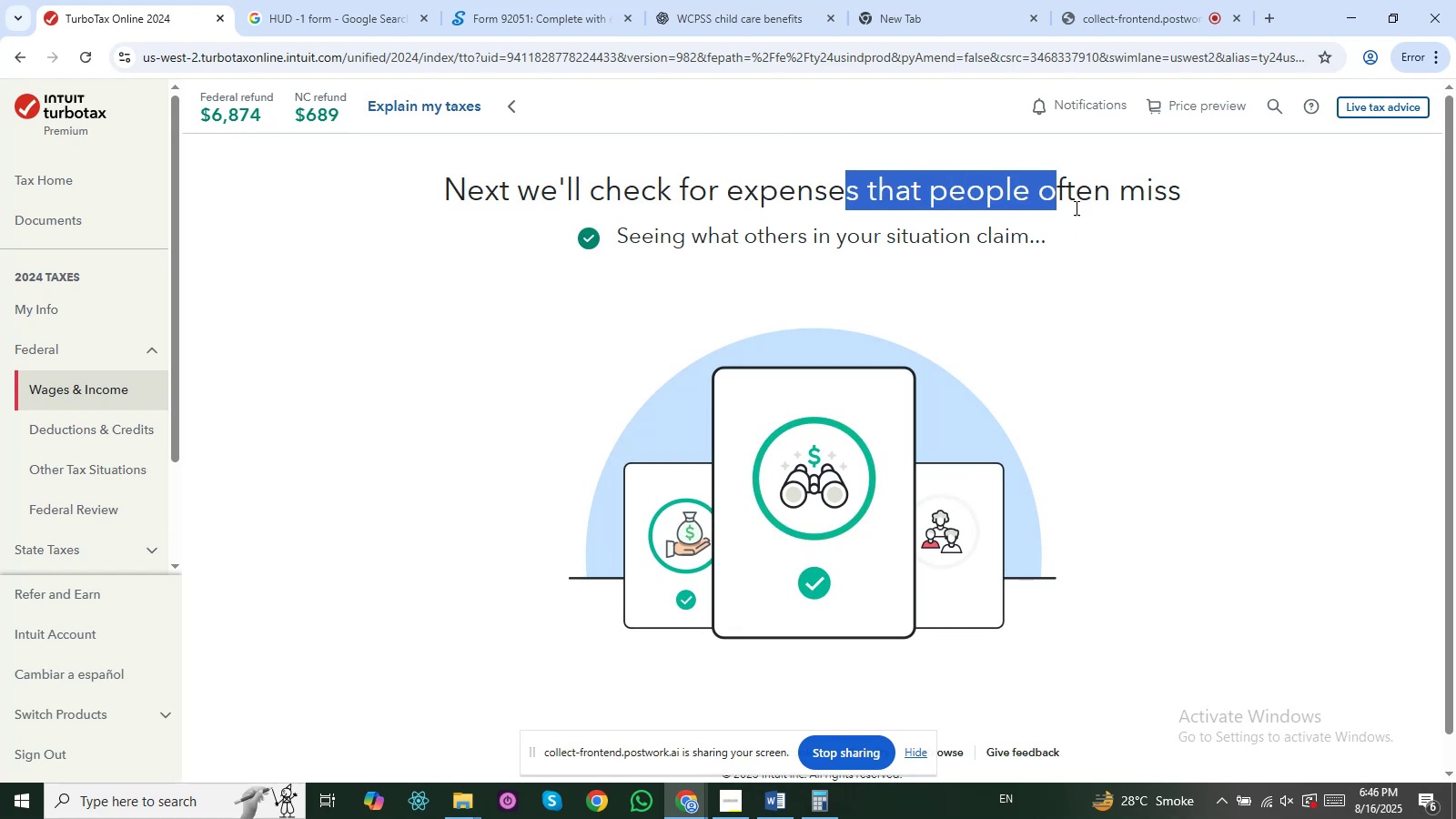 
left_click([1075, 207])
 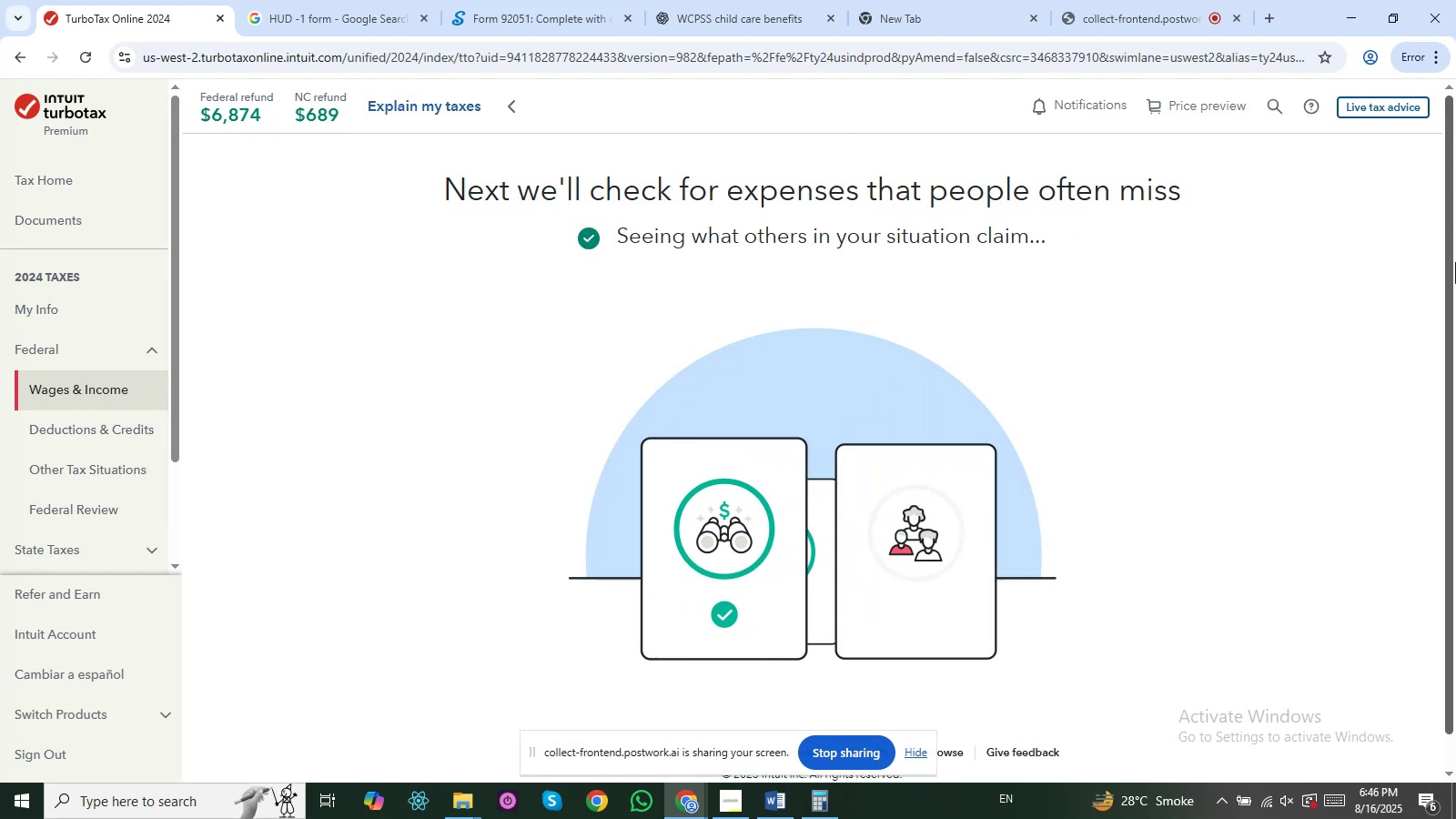 
left_click_drag(start_coordinate=[1455, 262], to_coordinate=[1455, 333])
 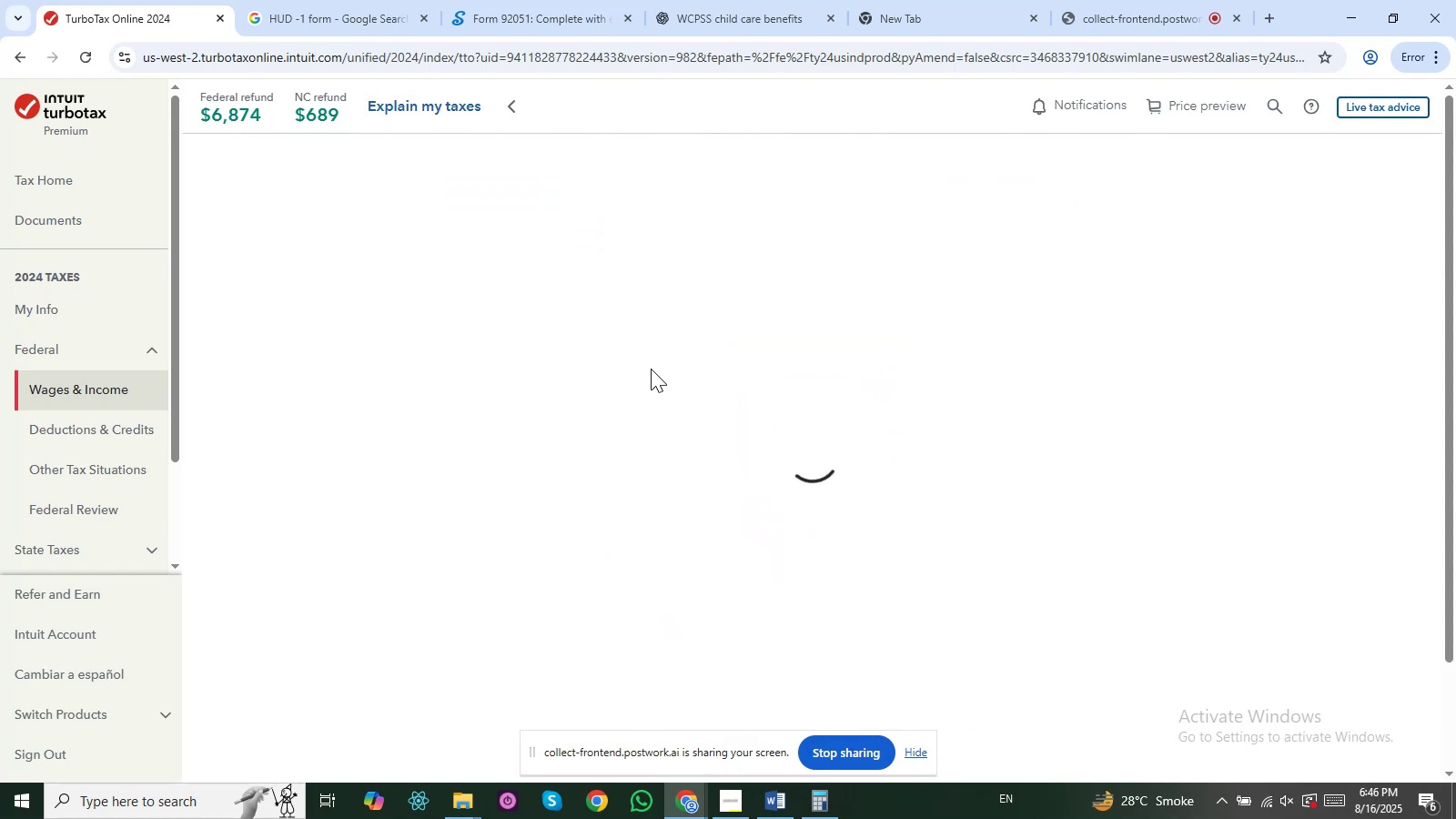 
wait(6.97)
 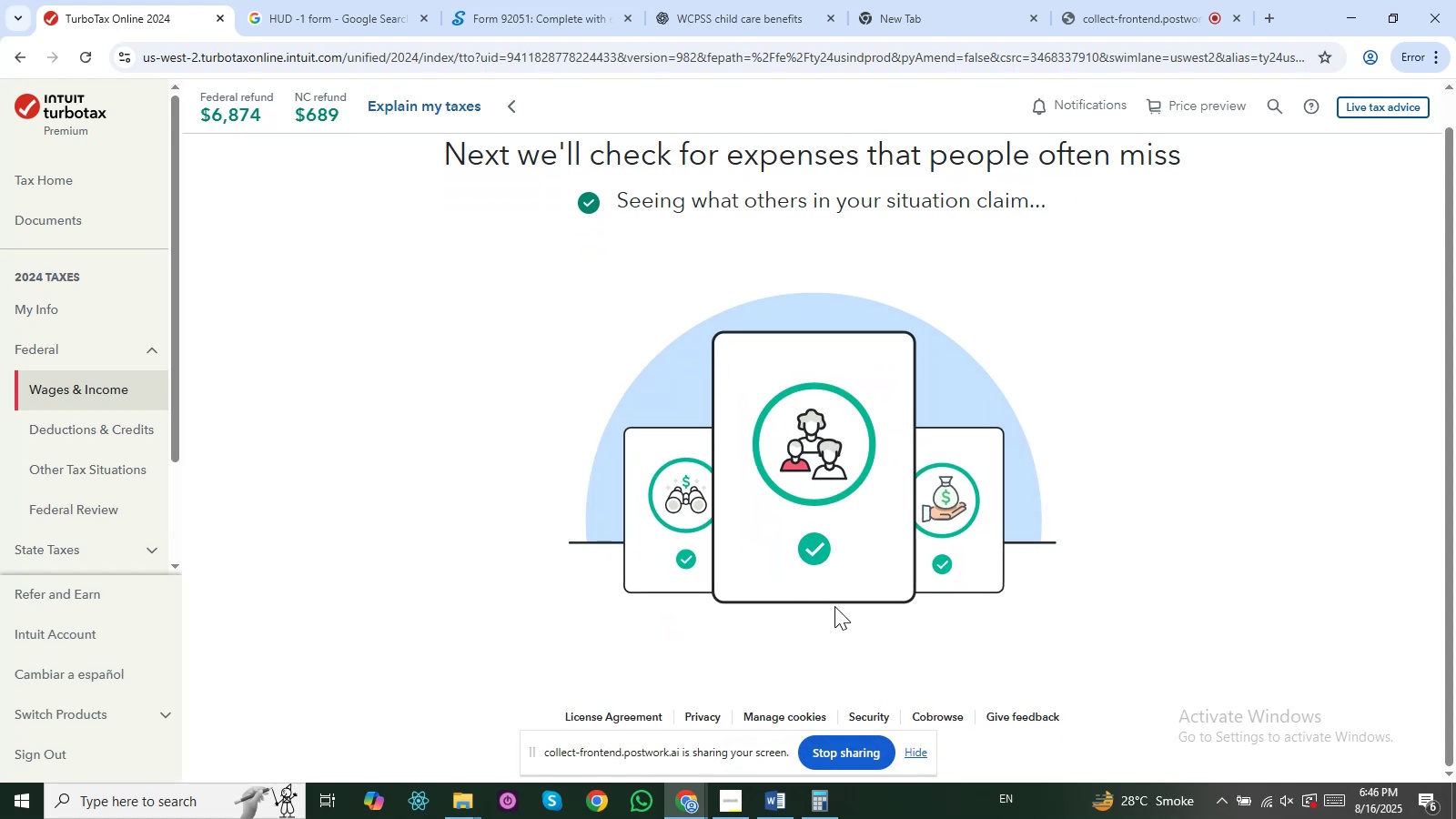 
left_click_drag(start_coordinate=[579, 217], to_coordinate=[952, 258])
 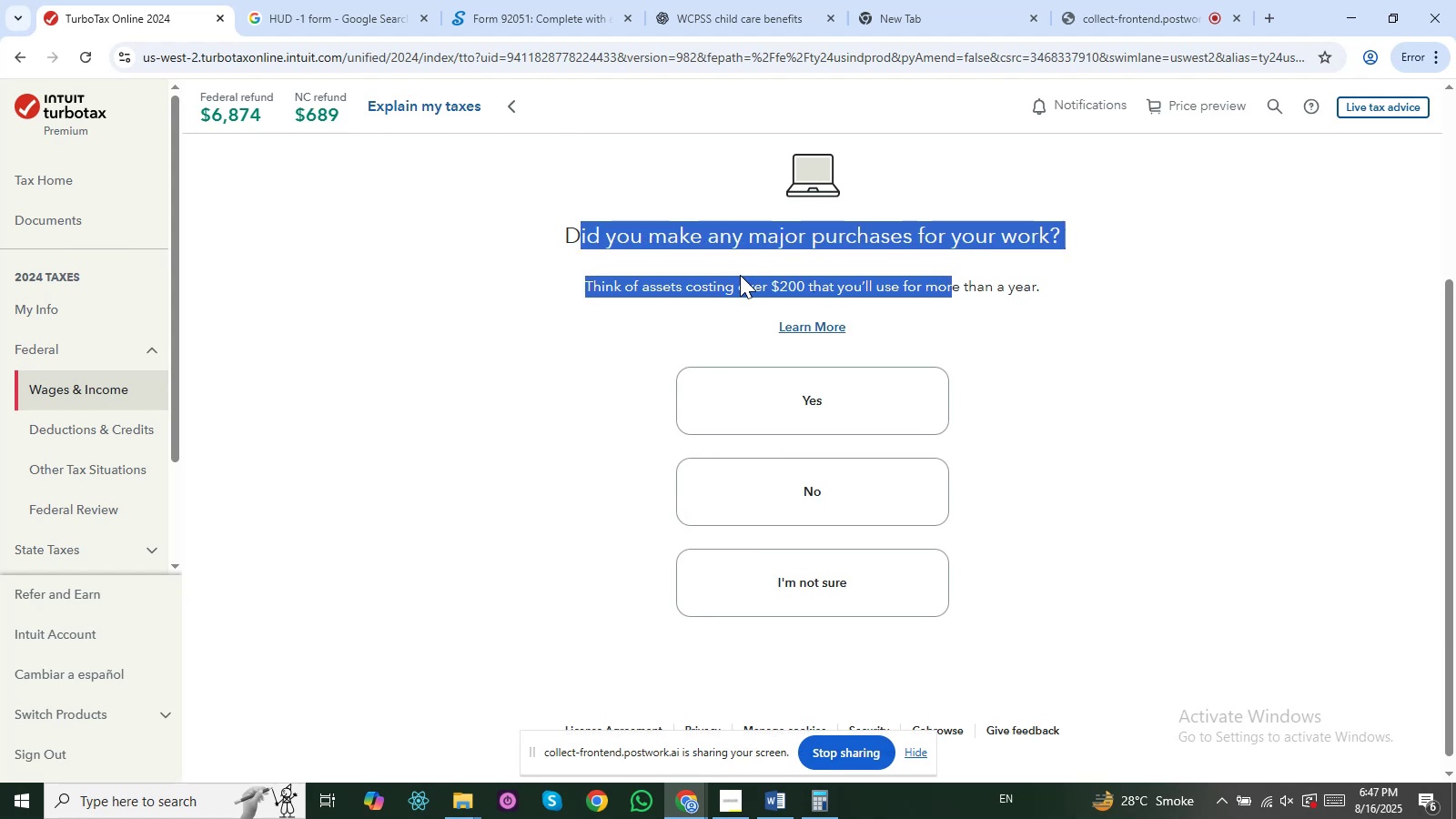 
left_click([740, 275])
 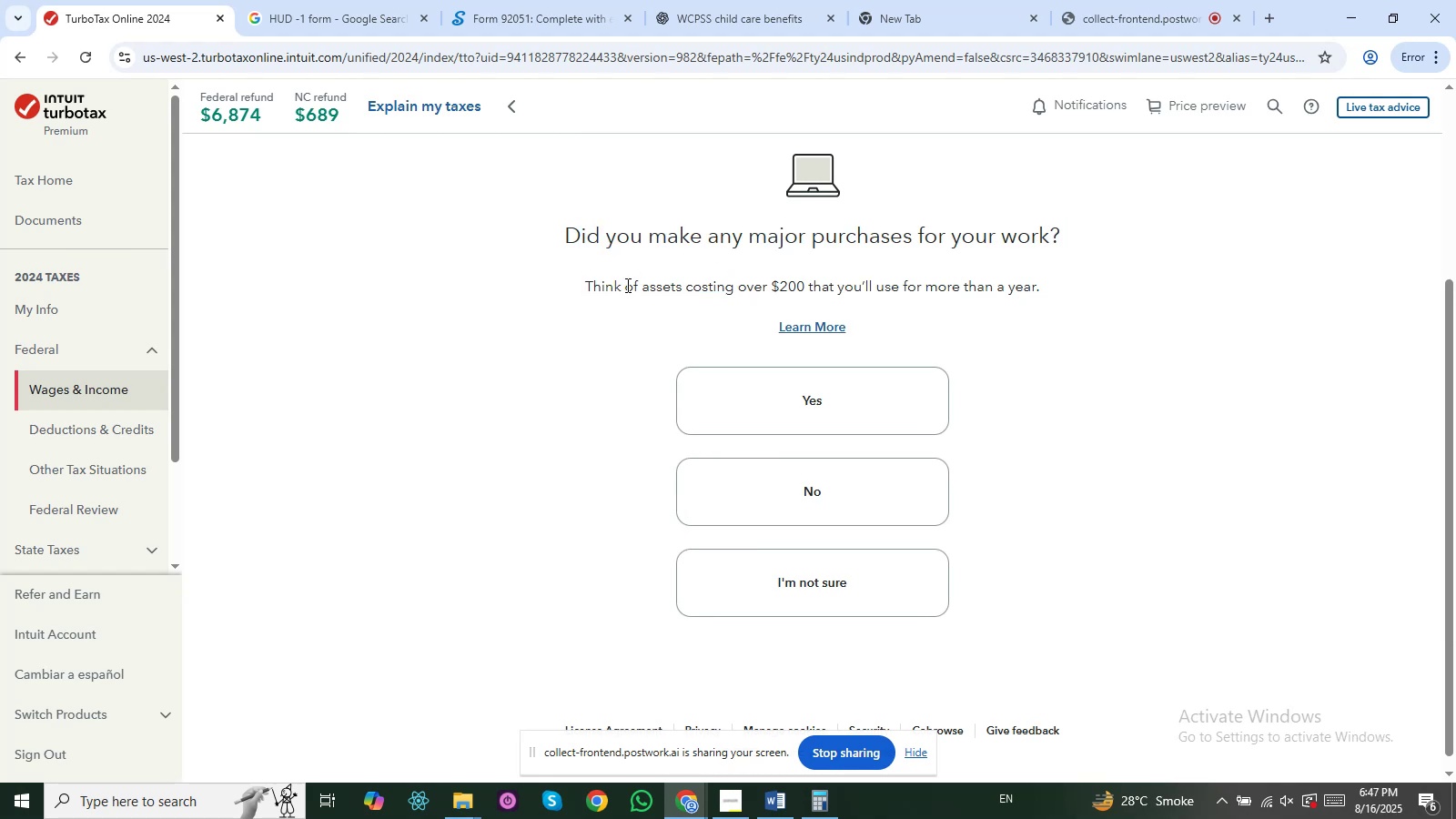 
left_click_drag(start_coordinate=[624, 285], to_coordinate=[986, 295])
 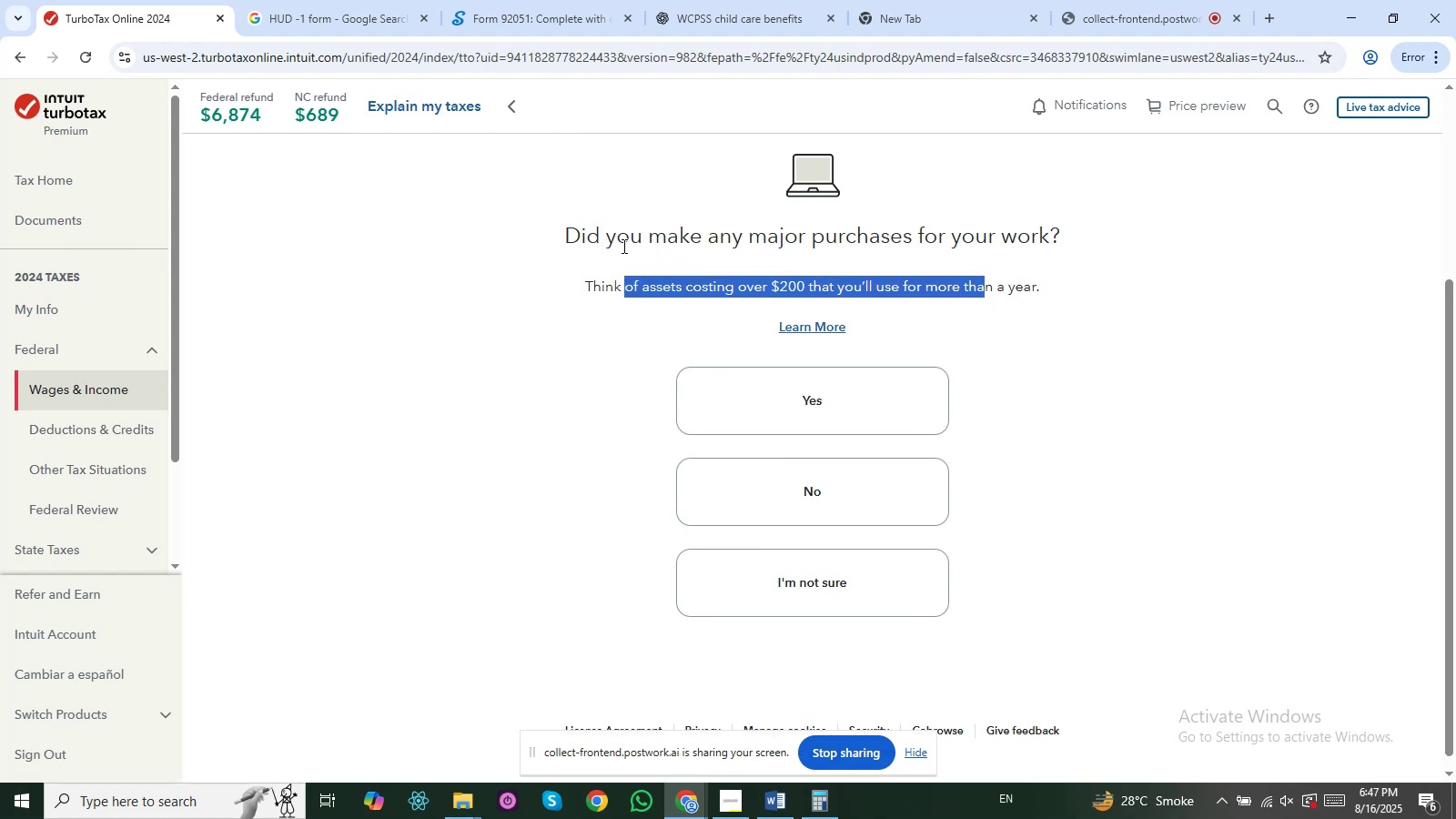 
left_click_drag(start_coordinate=[590, 239], to_coordinate=[984, 250])
 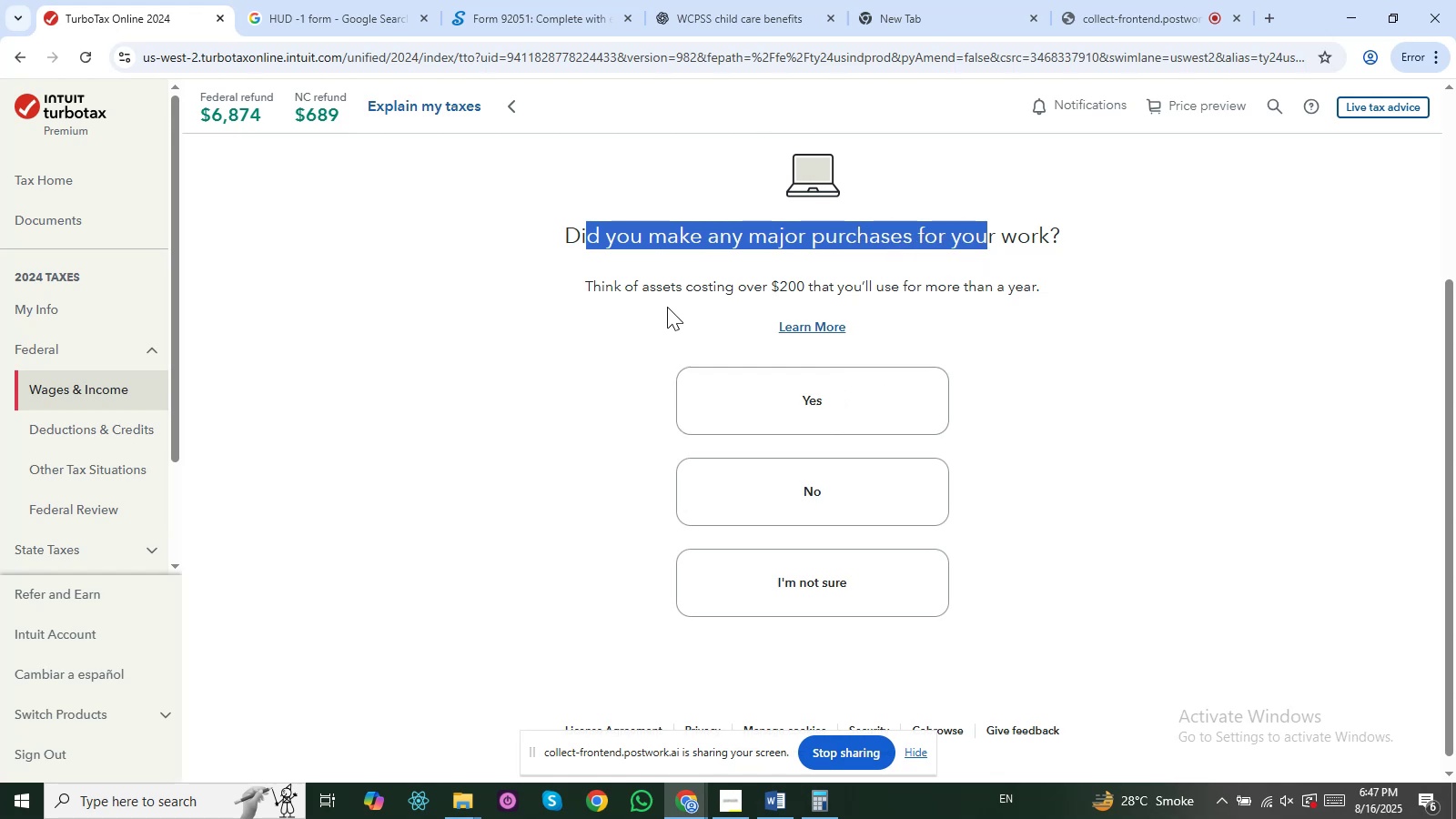 
left_click_drag(start_coordinate=[643, 296], to_coordinate=[936, 305])
 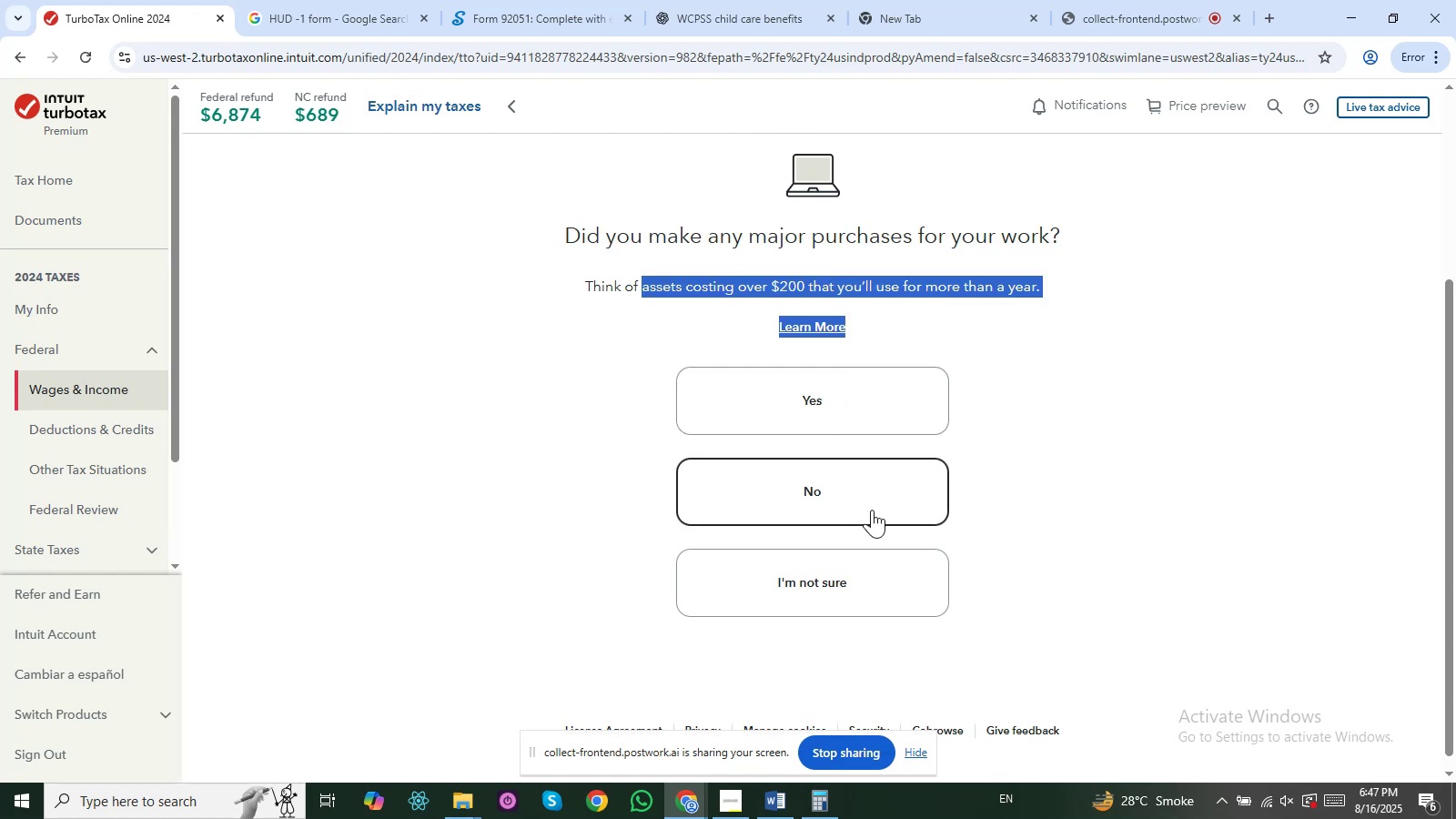 
left_click([872, 510])
 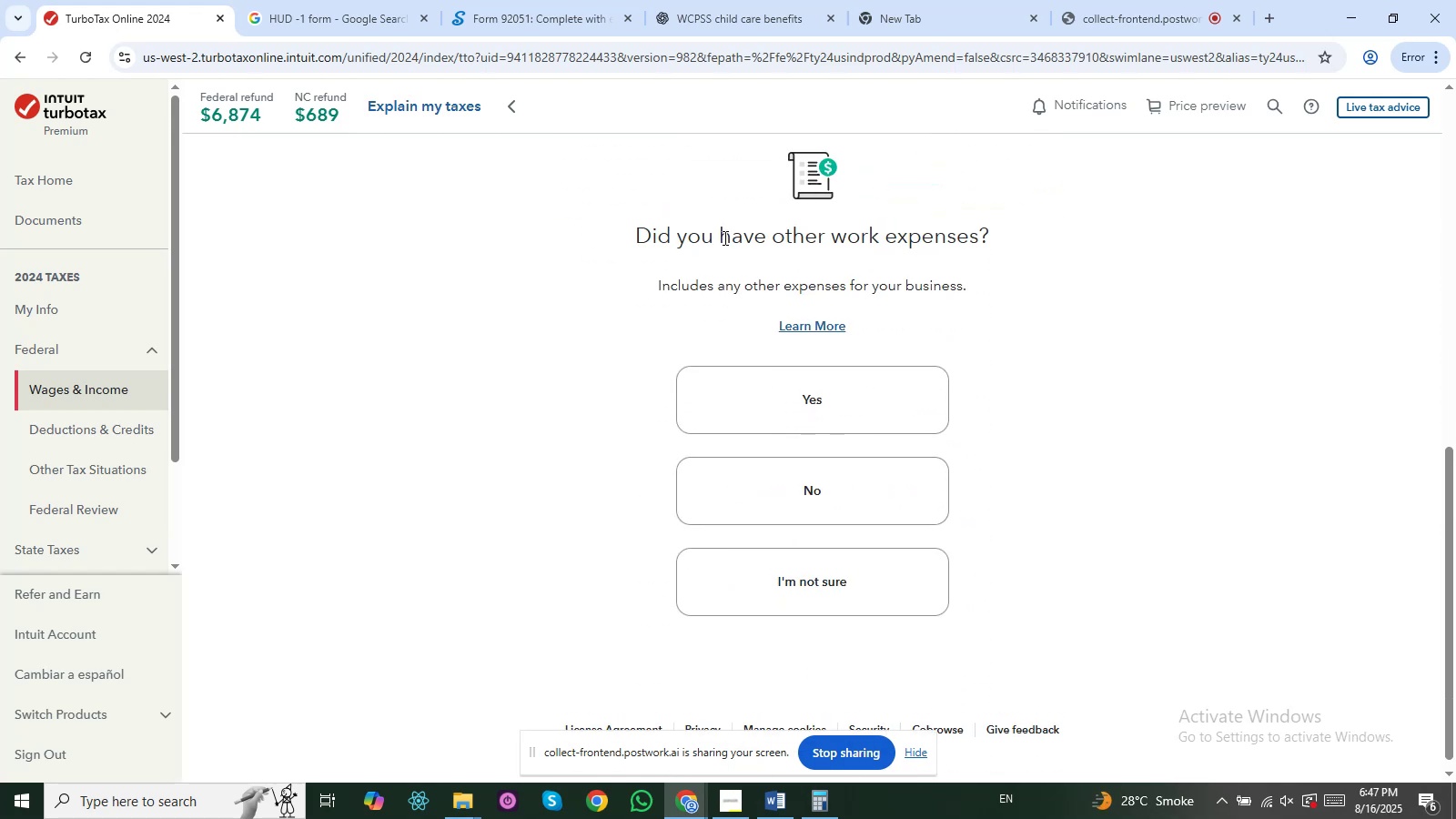 
left_click_drag(start_coordinate=[693, 235], to_coordinate=[844, 248])
 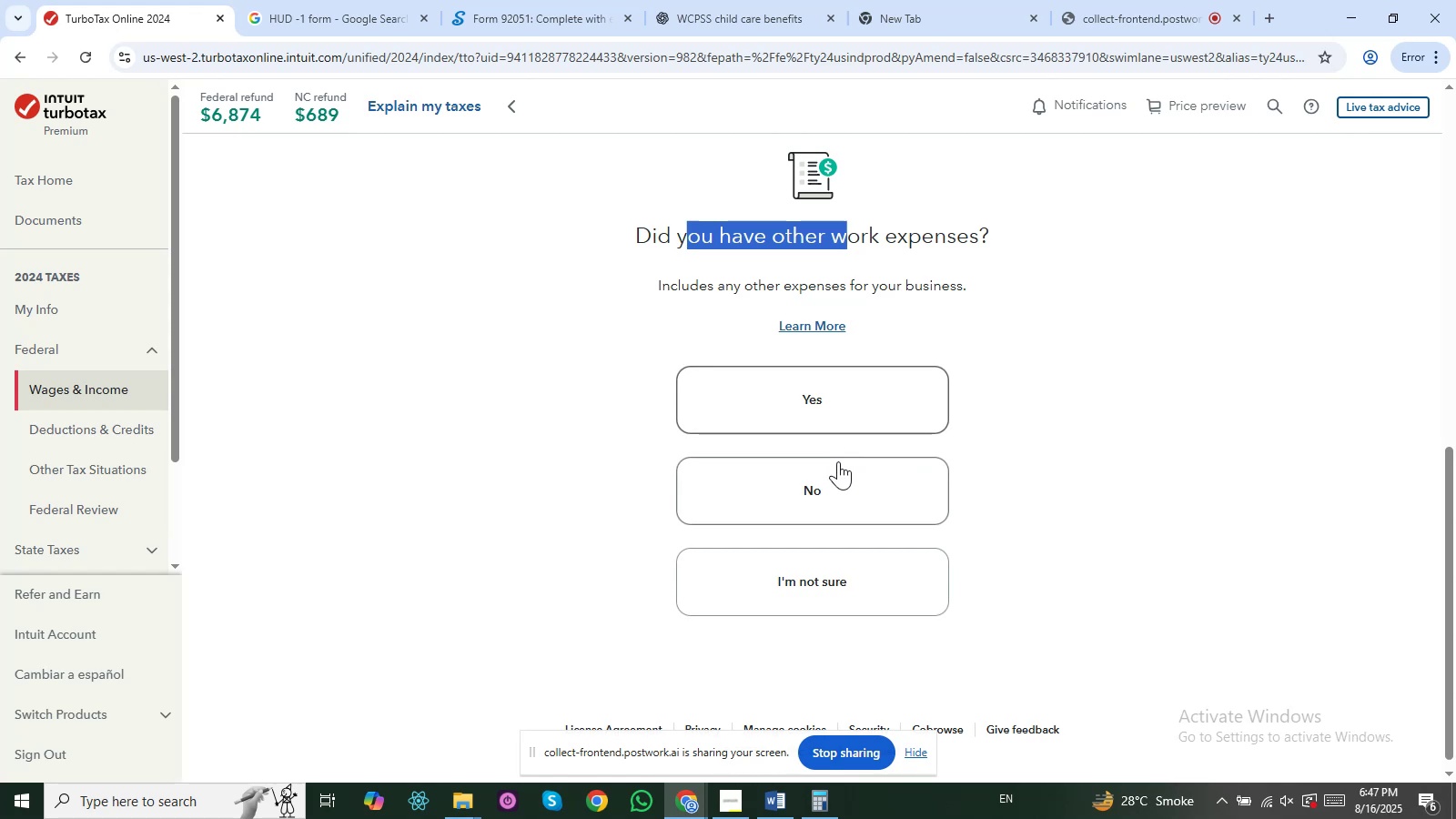 
left_click([833, 490])
 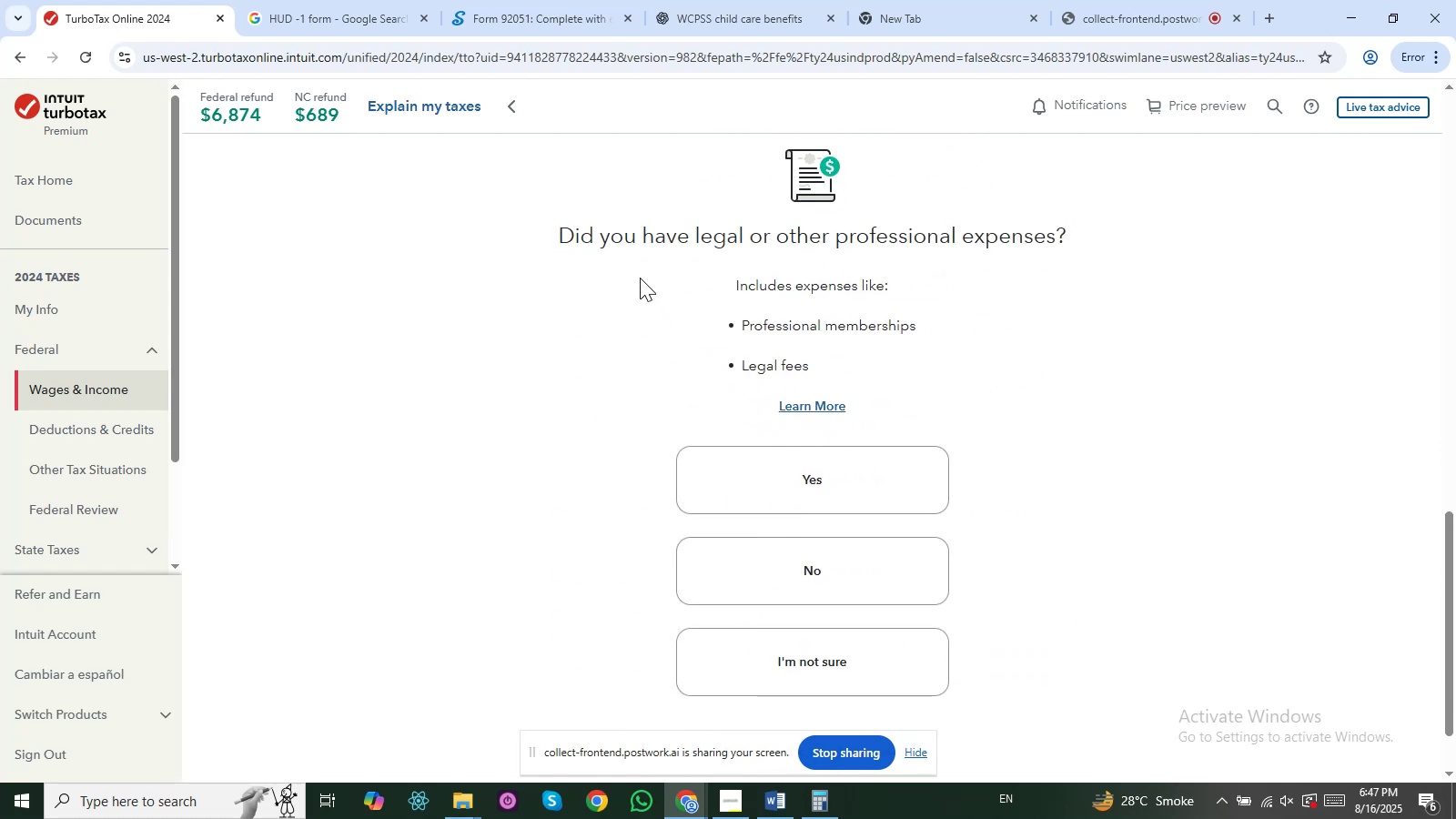 
left_click_drag(start_coordinate=[592, 249], to_coordinate=[967, 250])
 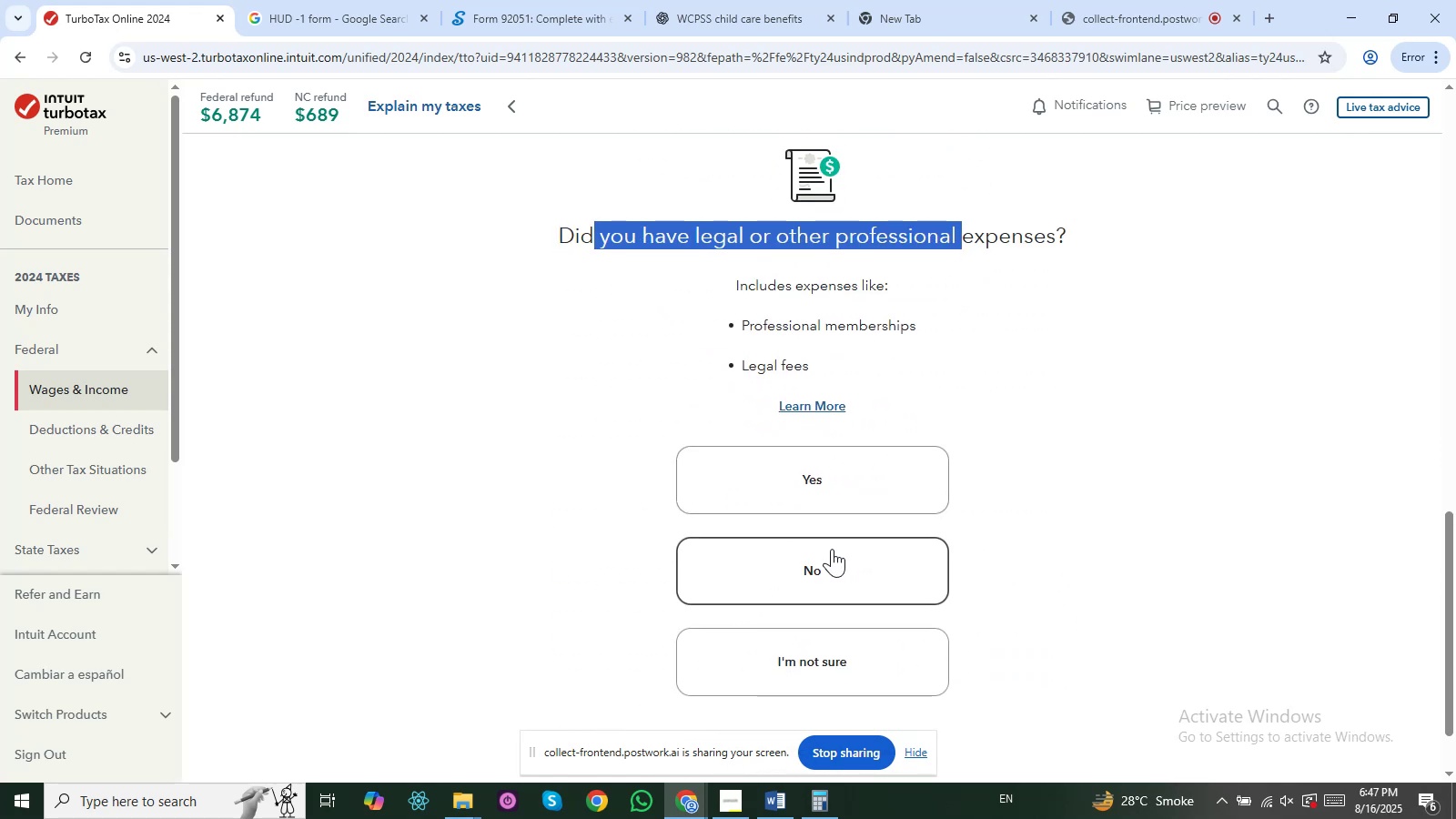 
left_click([832, 552])
 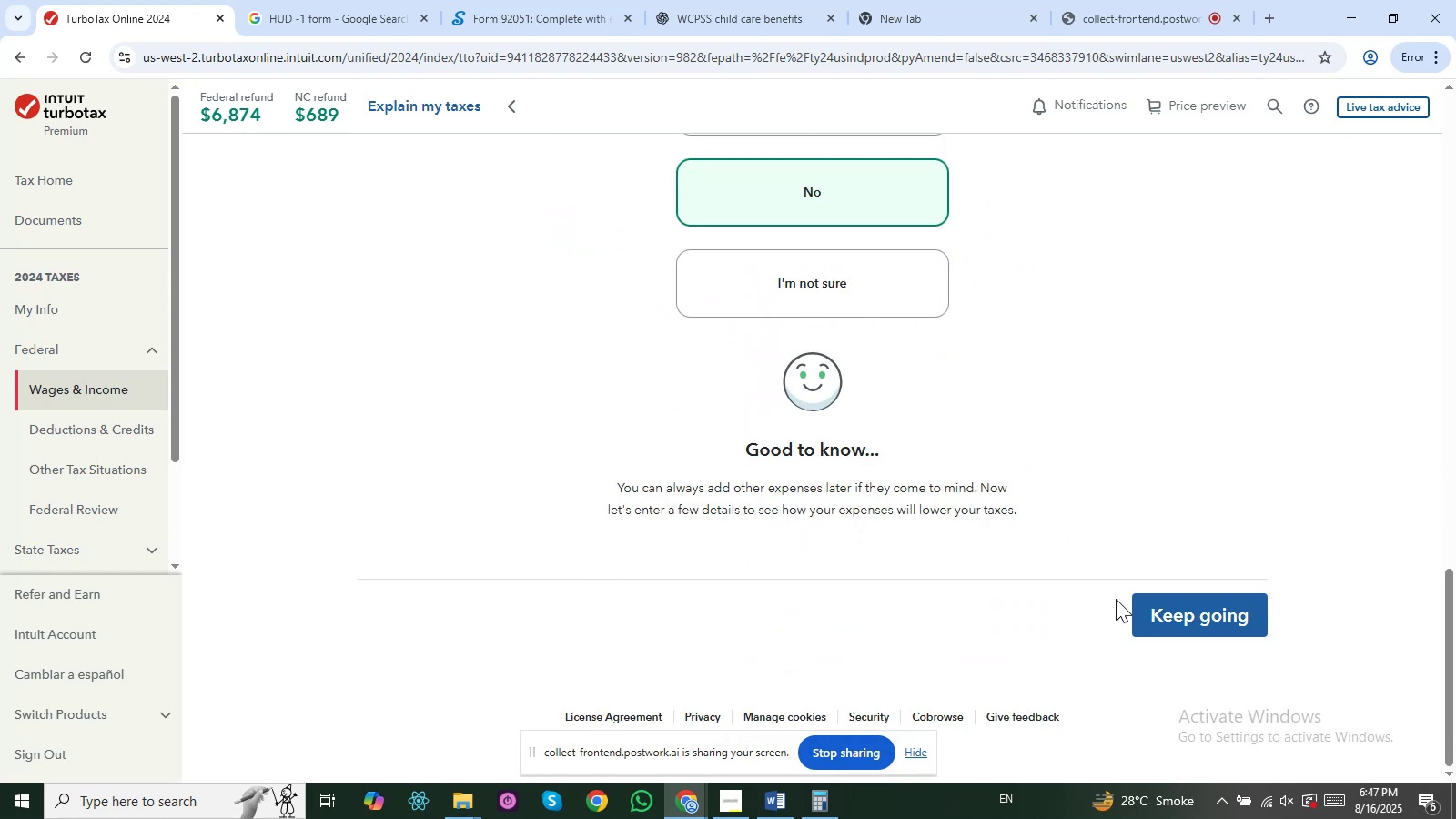 
left_click([1148, 612])
 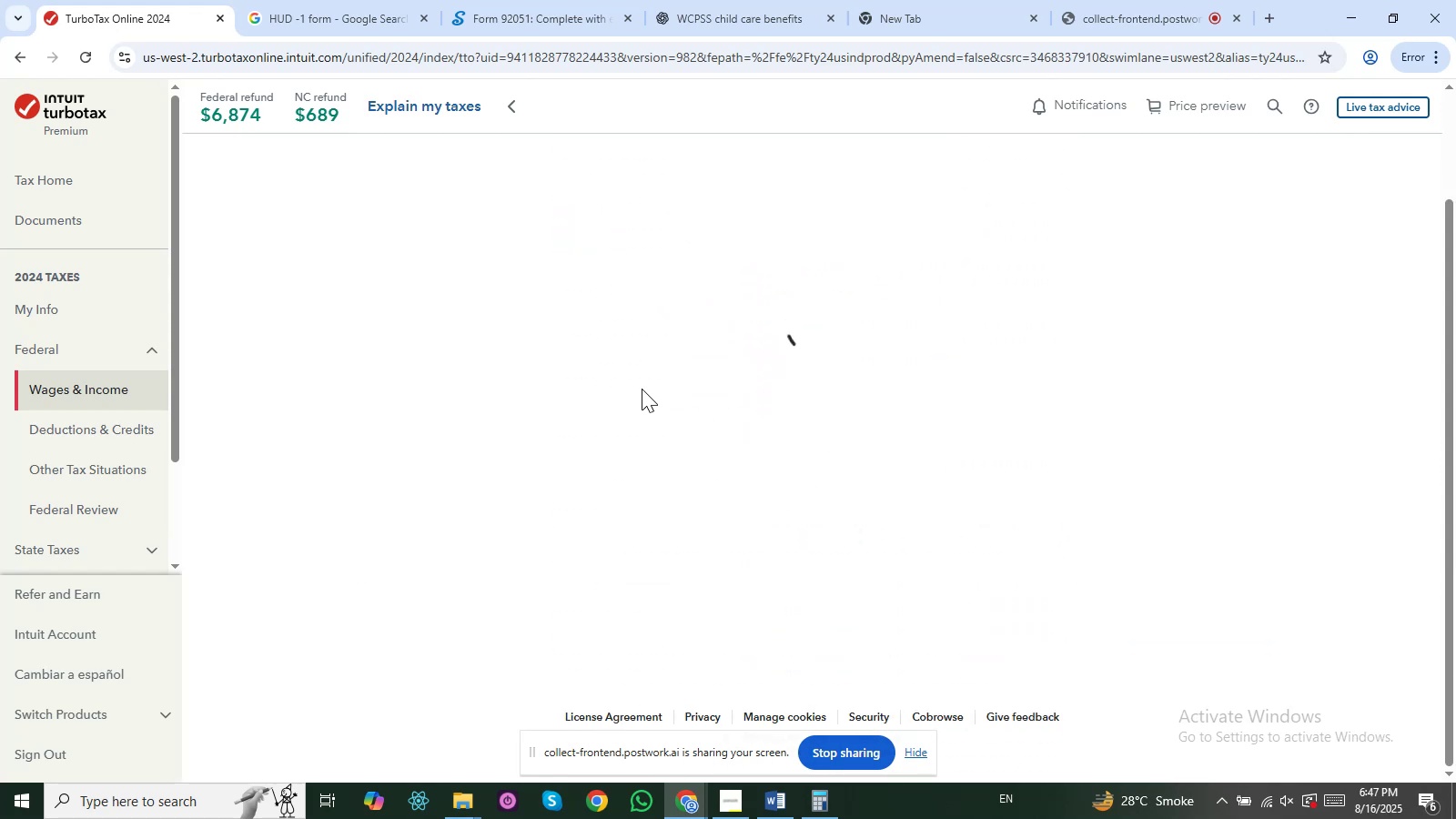 
mouse_move([530, 334])
 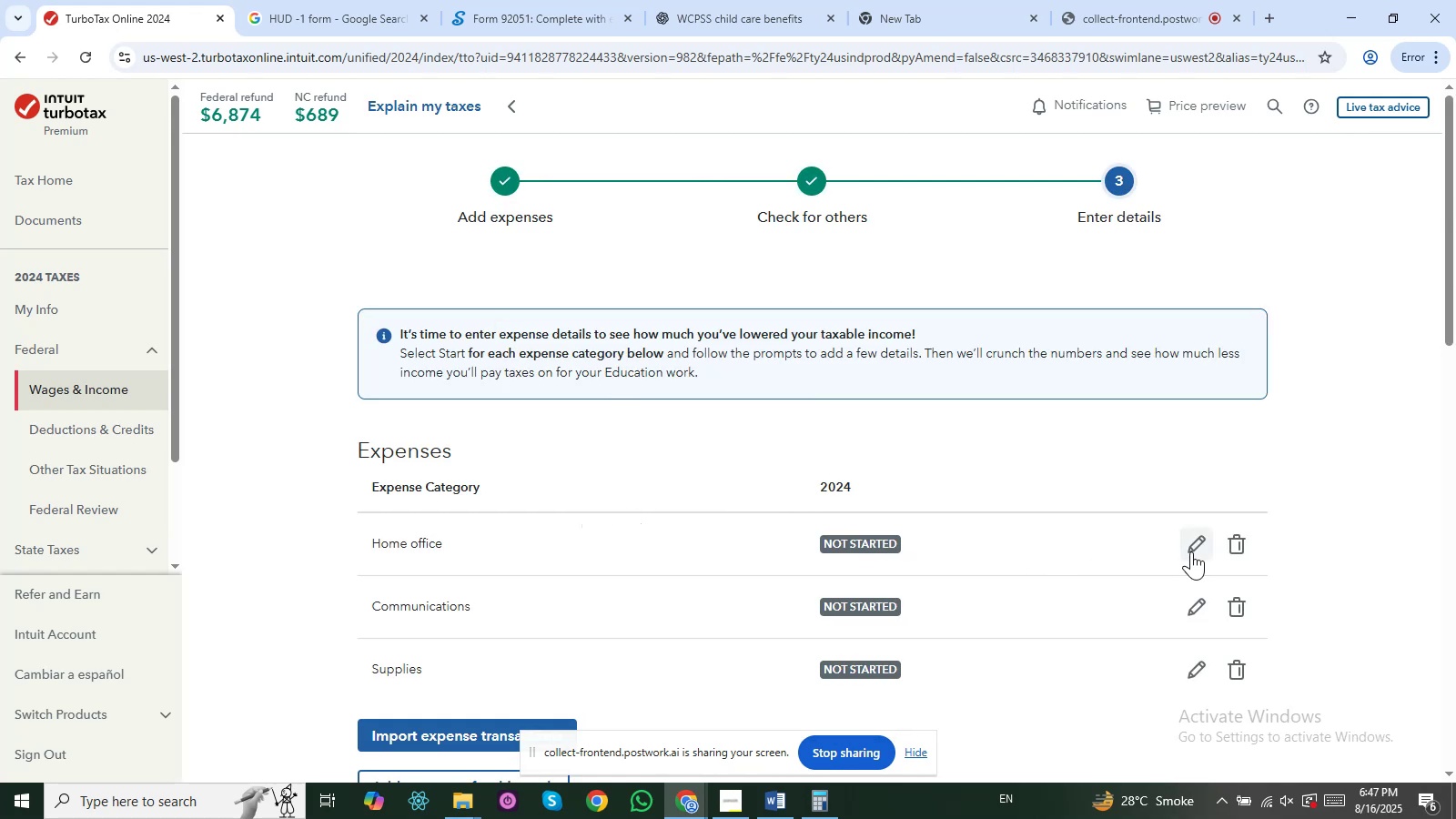 
left_click([1193, 552])
 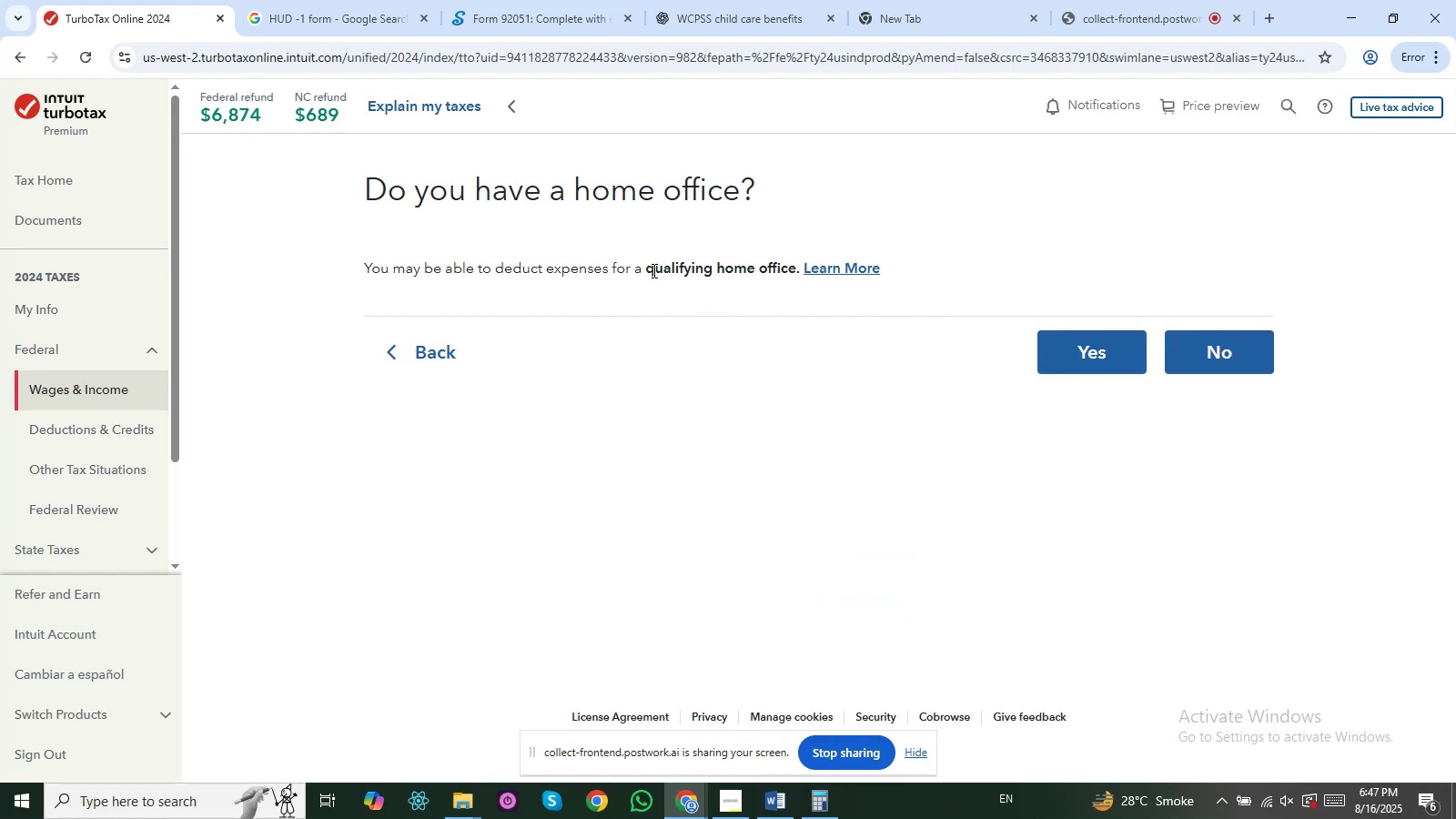 
left_click_drag(start_coordinate=[415, 270], to_coordinate=[722, 284])
 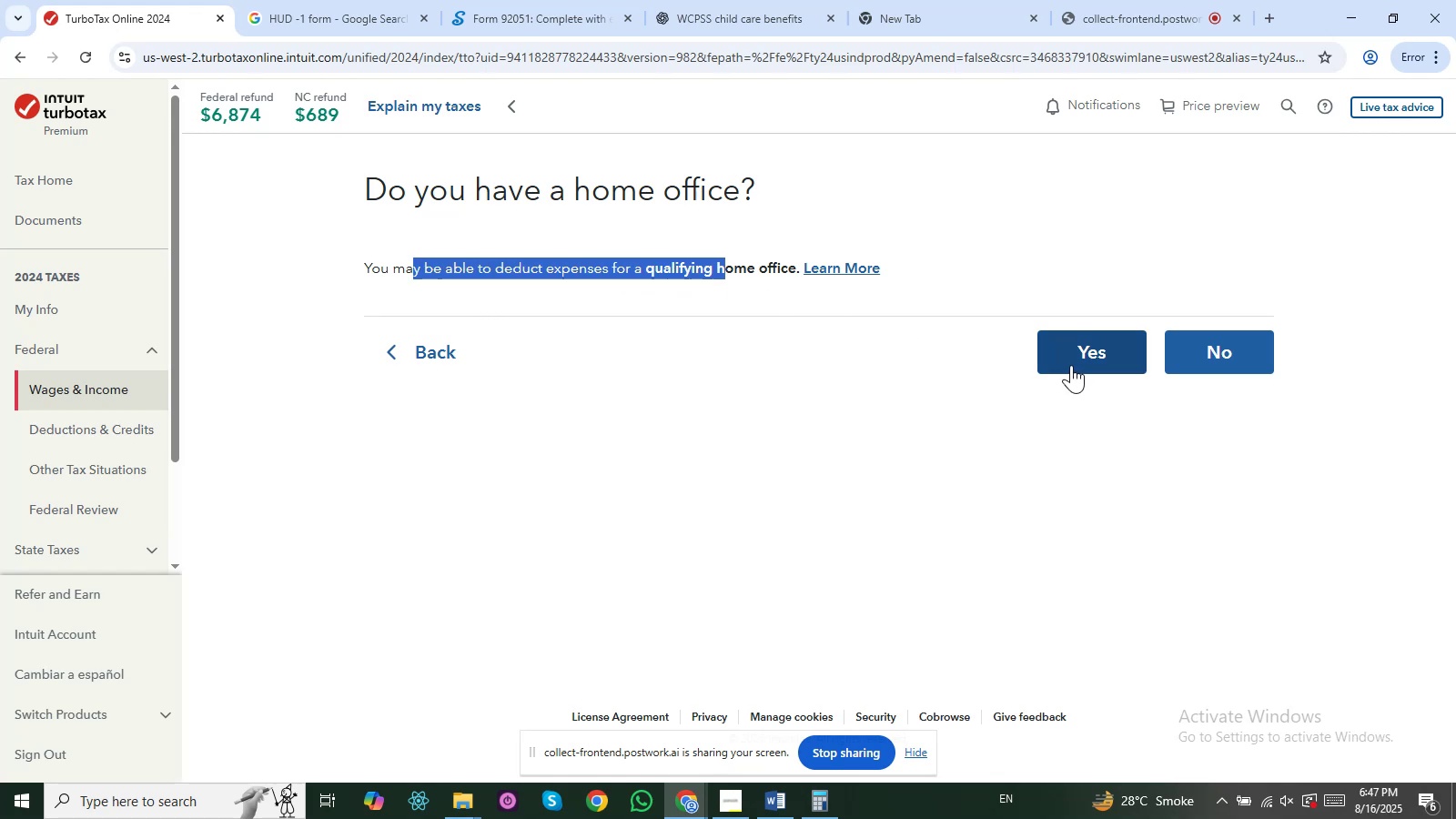 
left_click([1071, 365])
 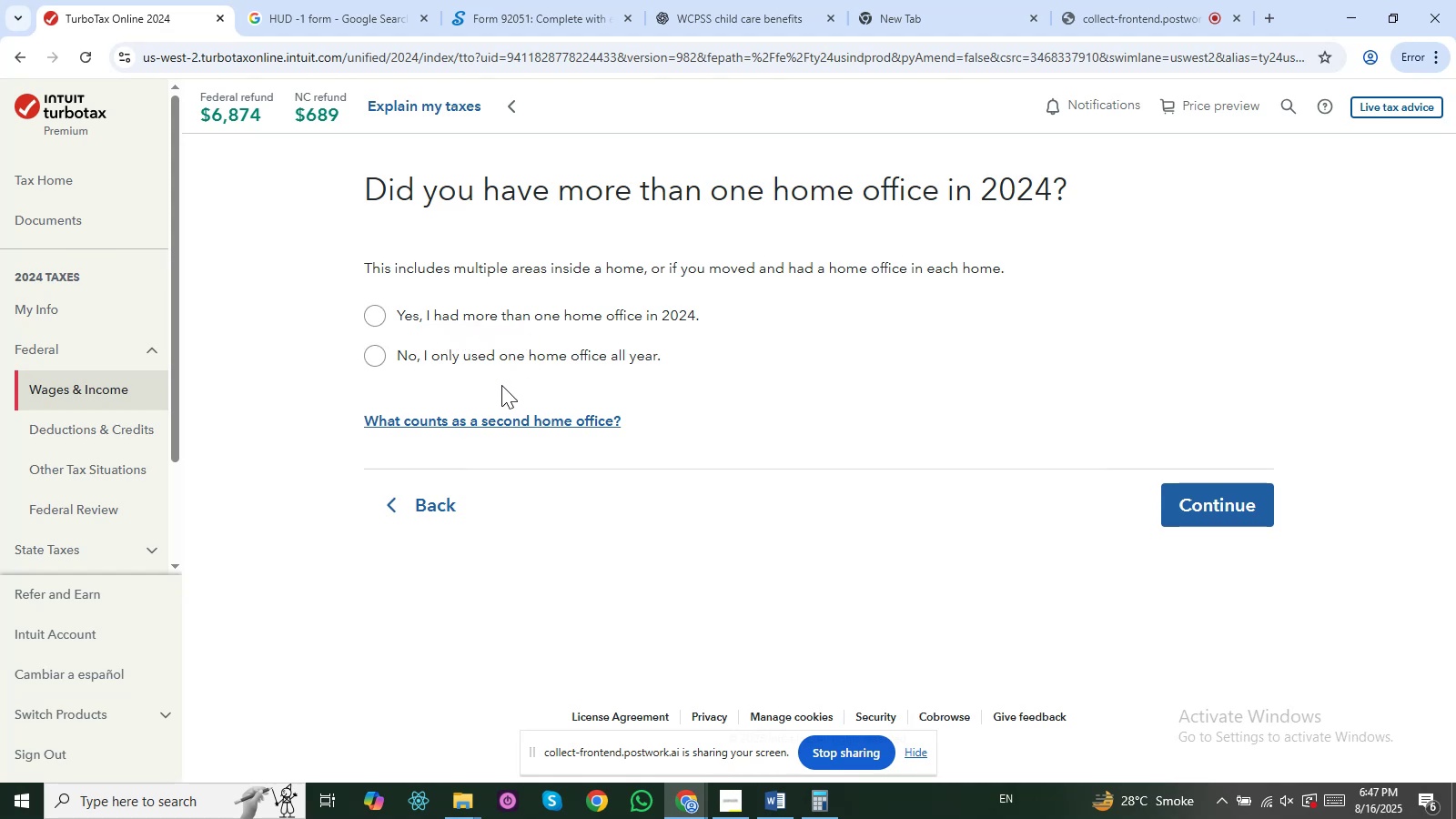 
wait(12.9)
 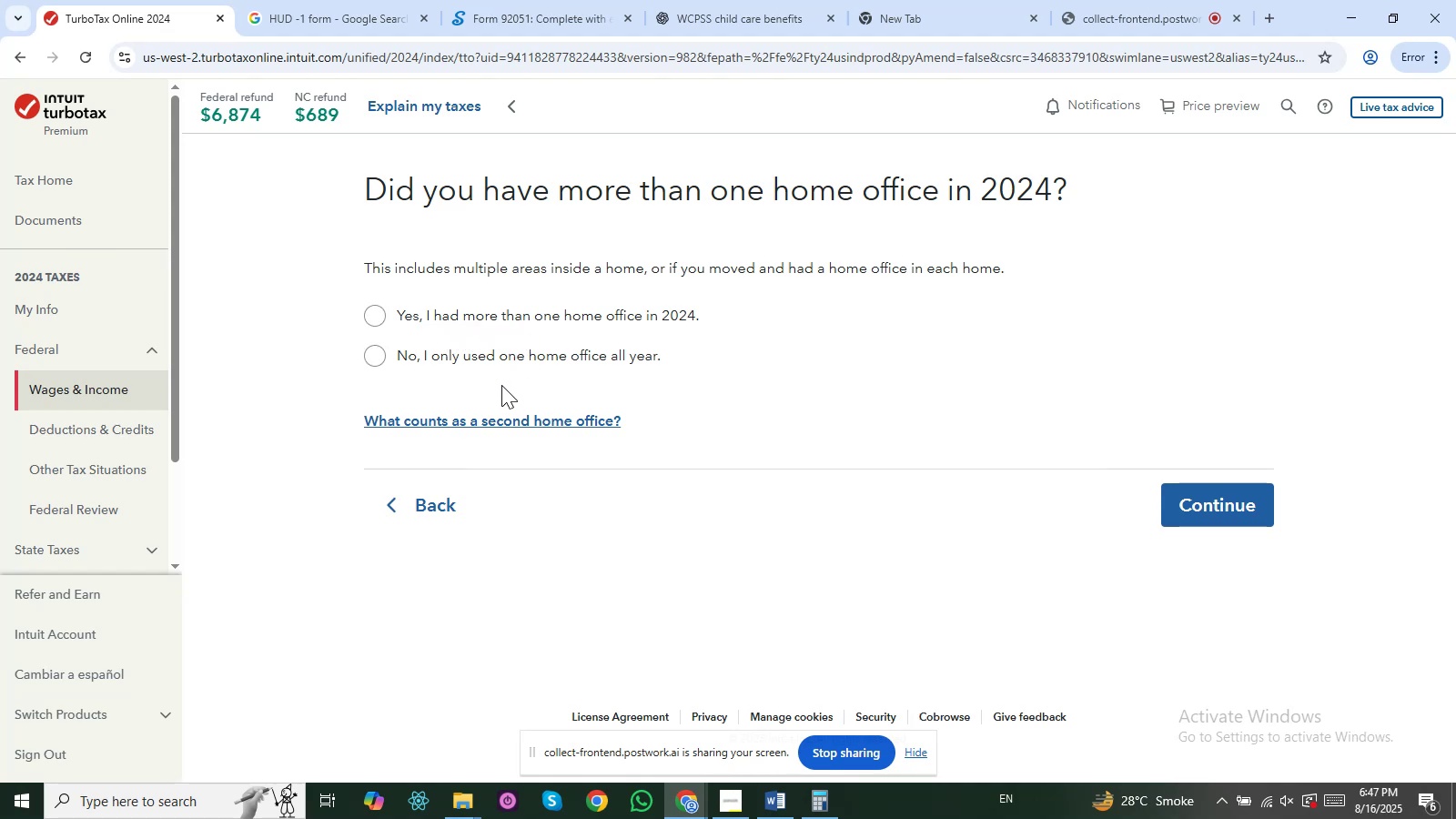 
left_click([477, 367])
 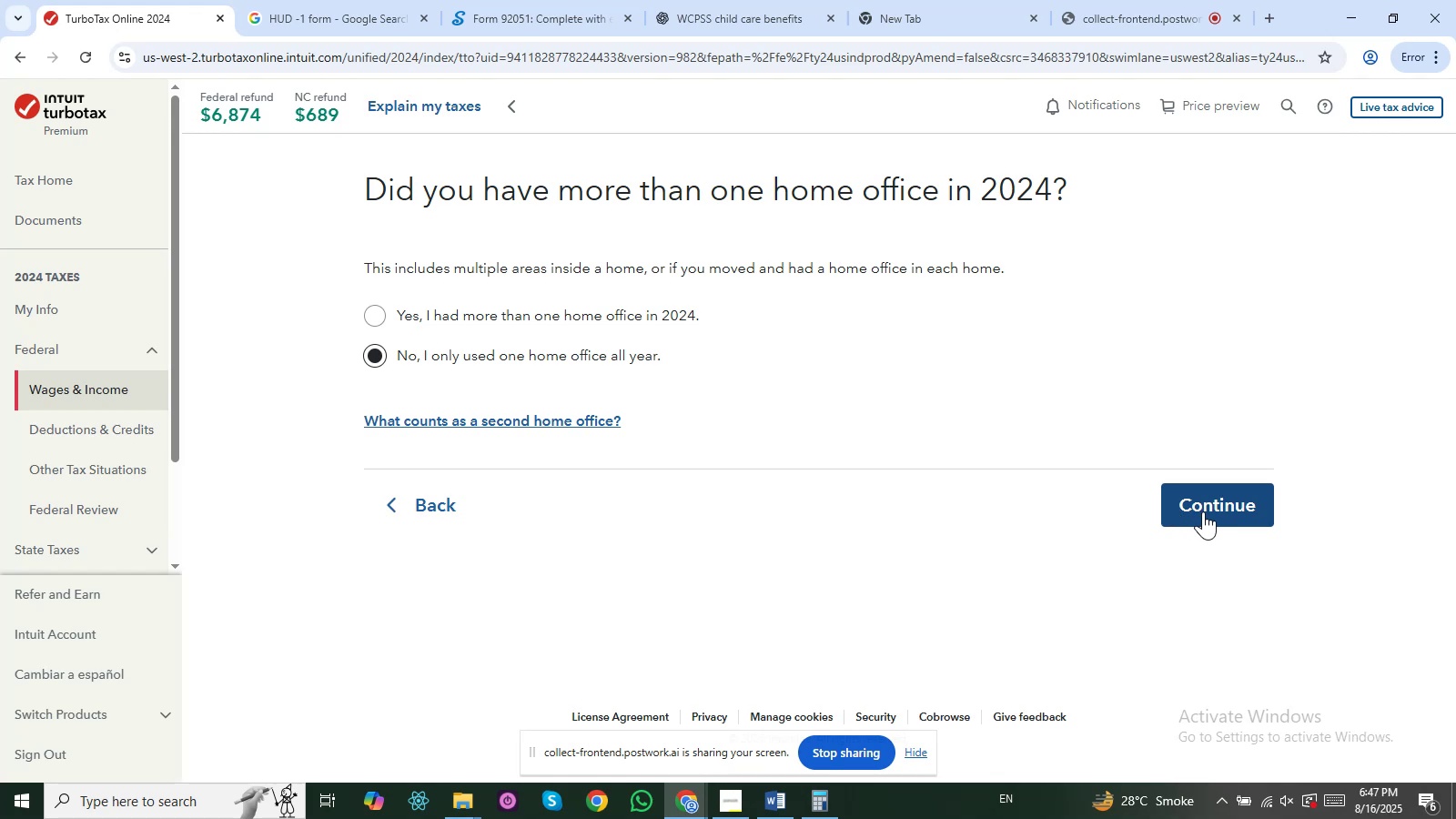 
left_click([437, 321])
 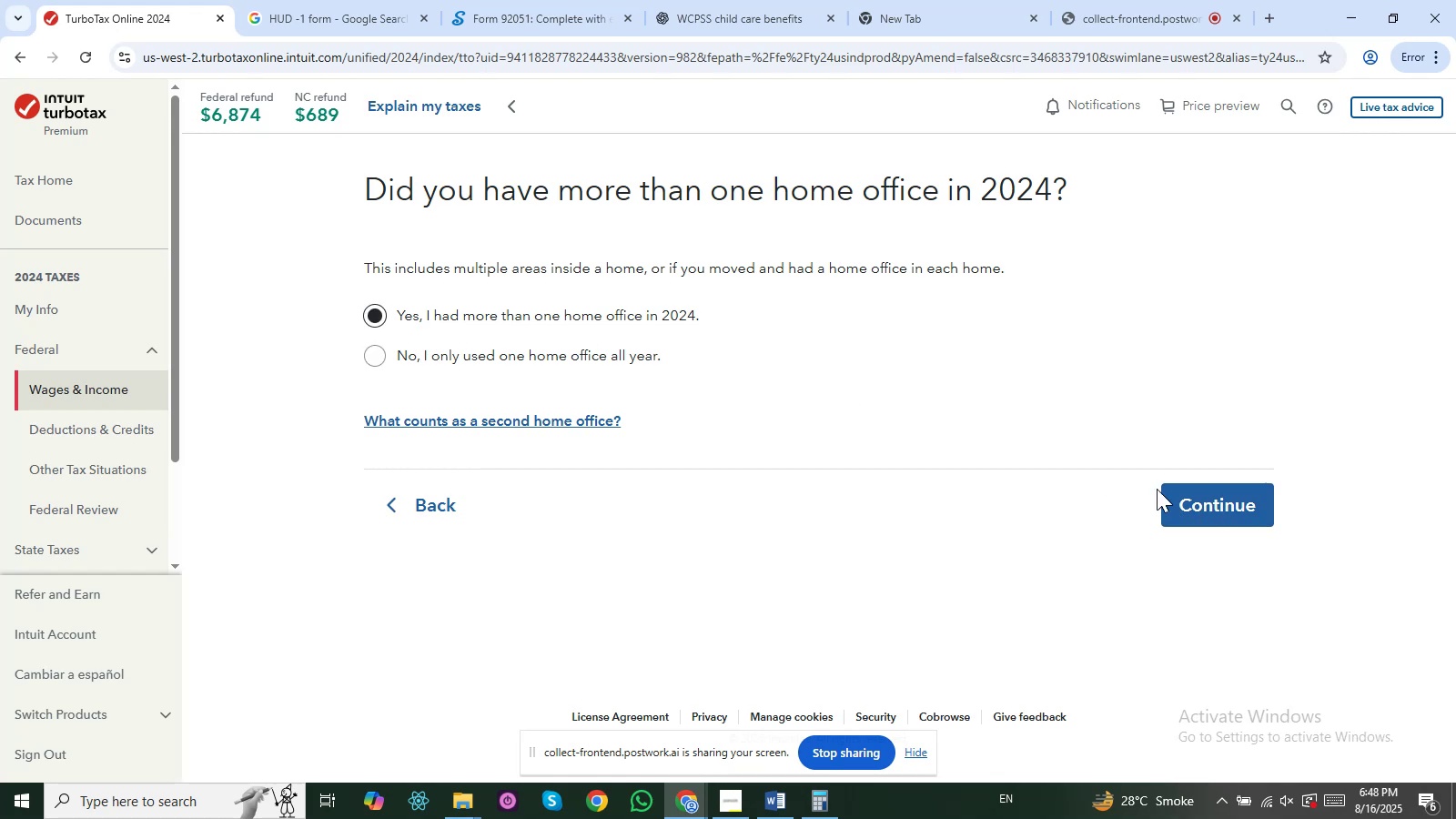 
left_click([1218, 505])
 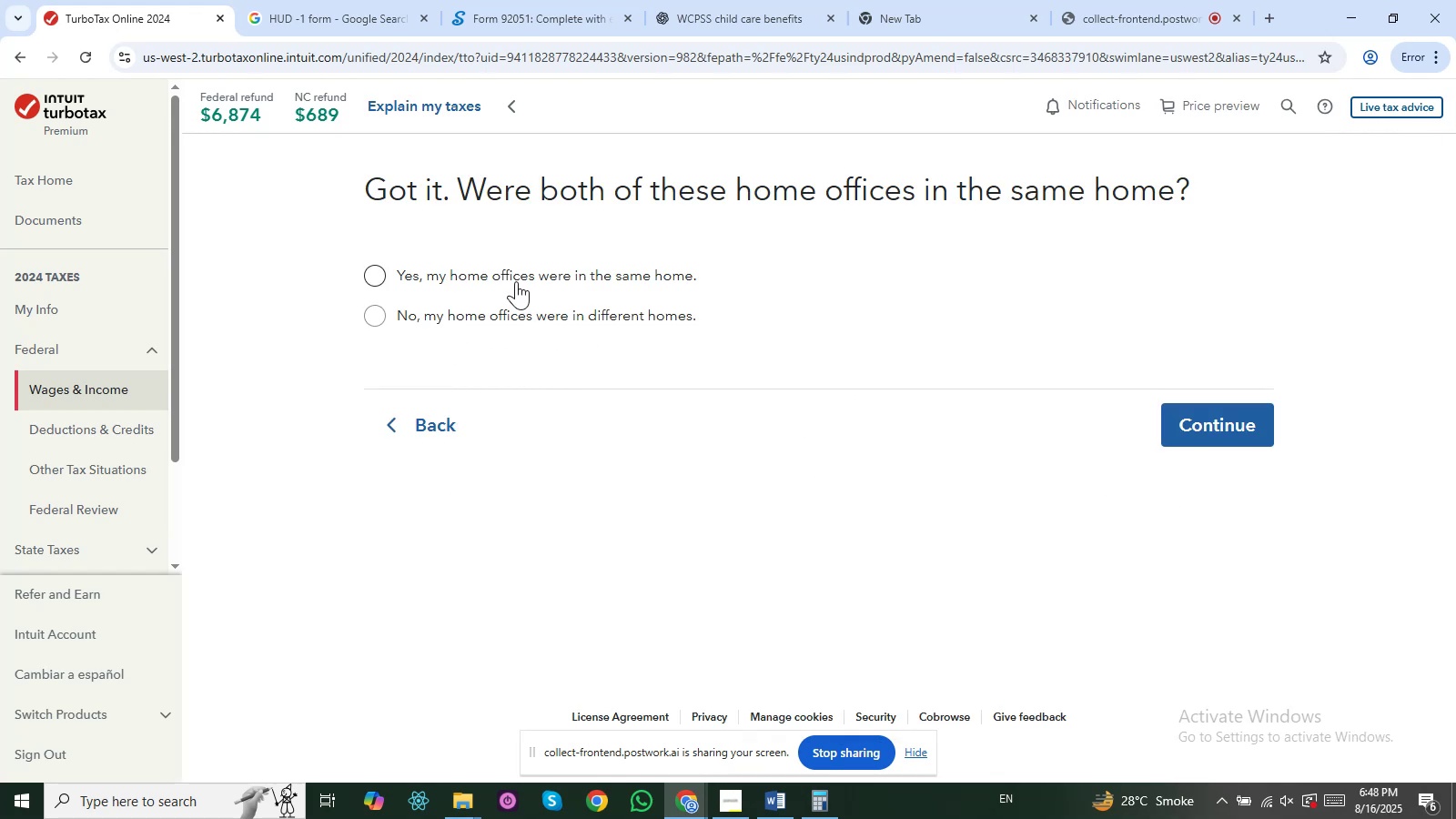 
wait(6.94)
 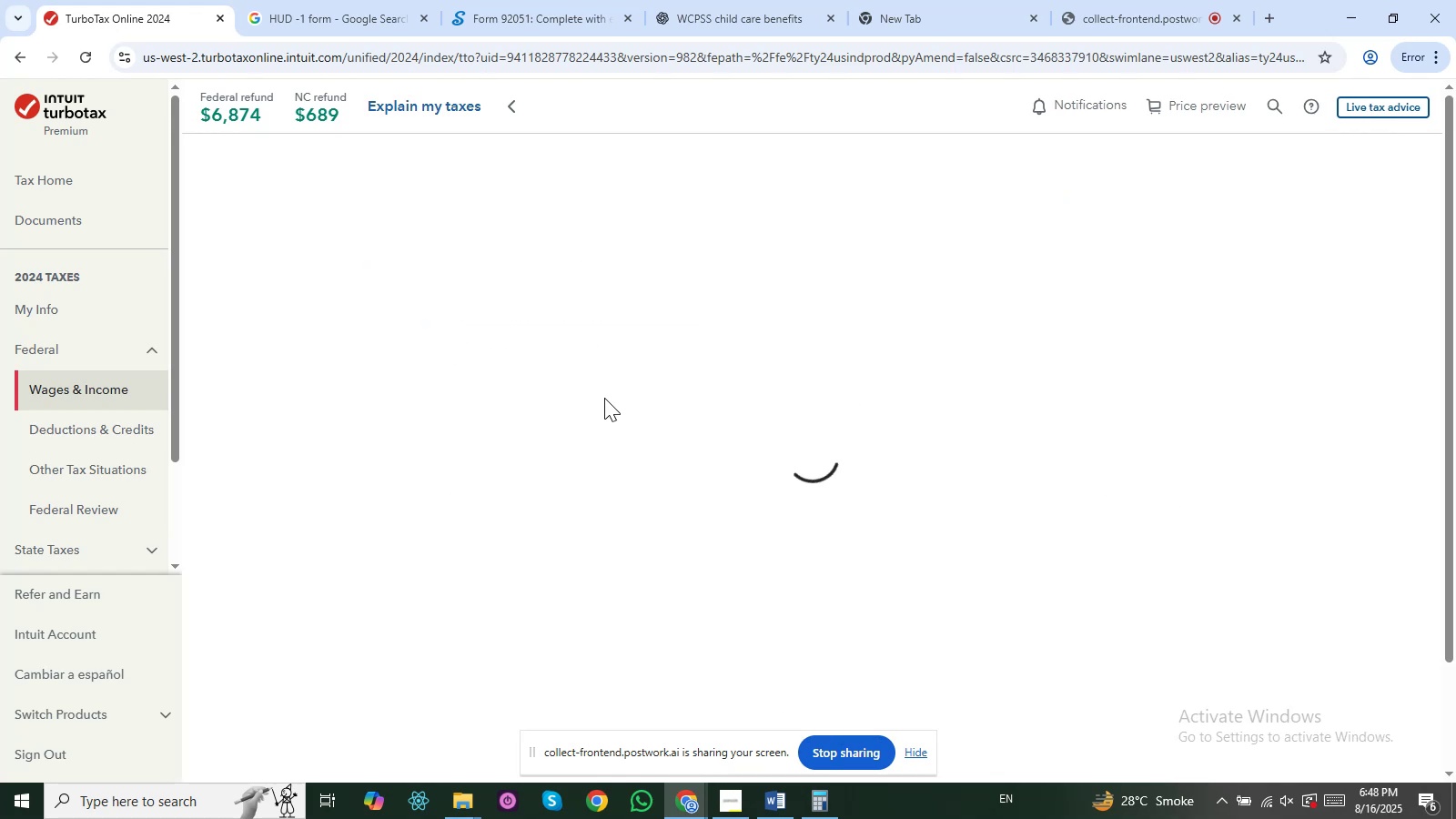 
left_click([563, 279])
 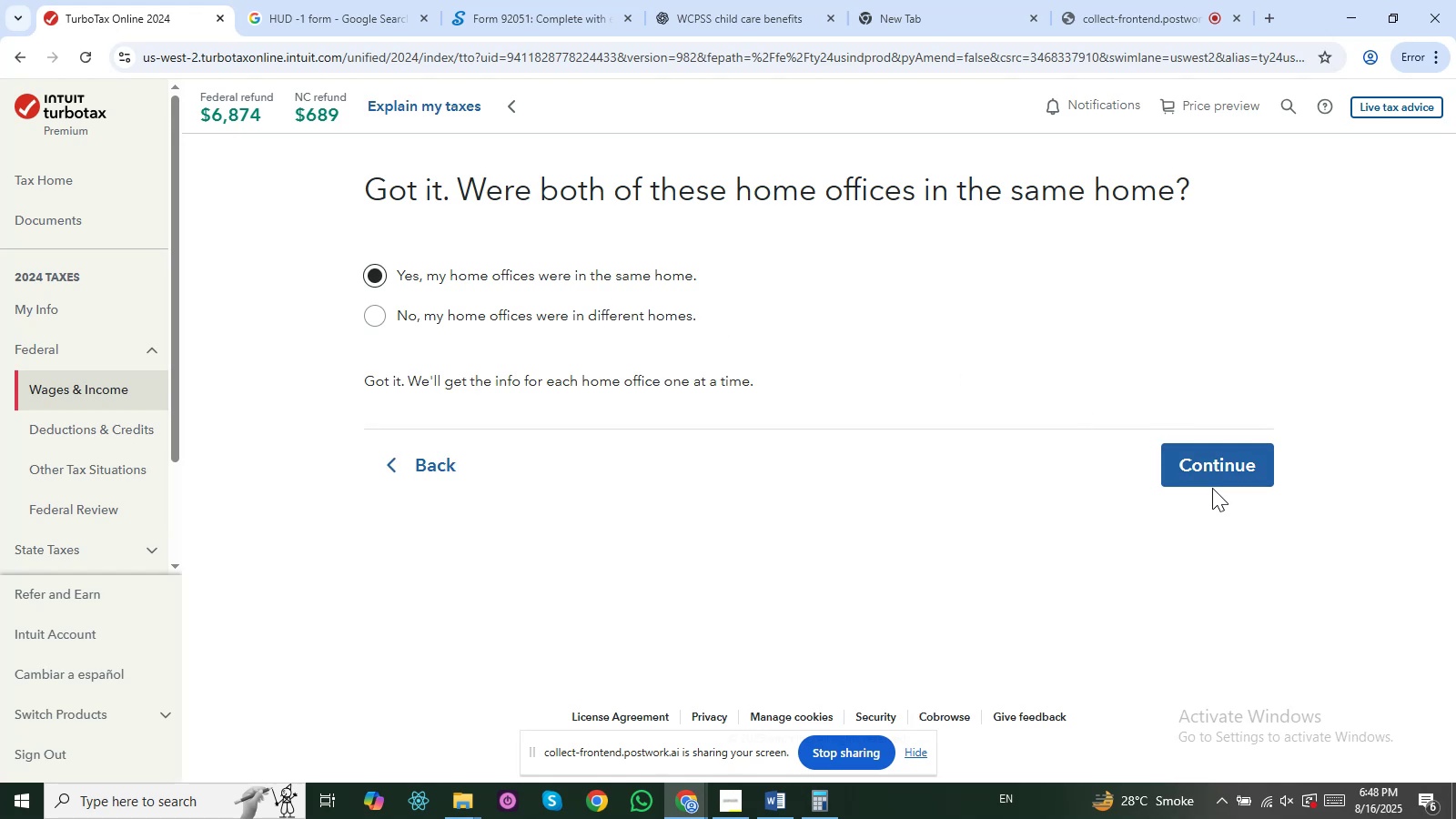 
left_click([1190, 471])
 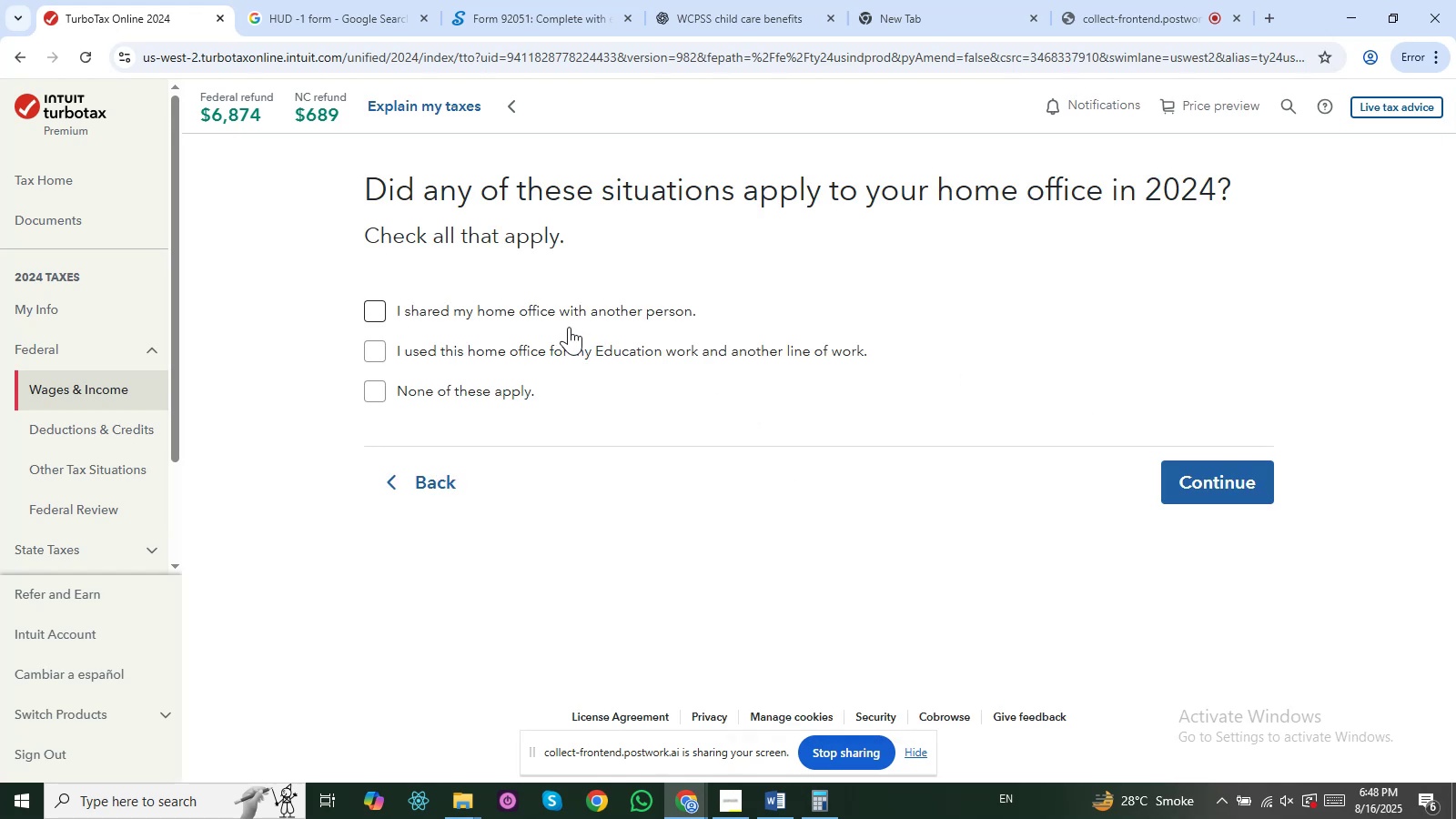 
left_click([549, 316])
 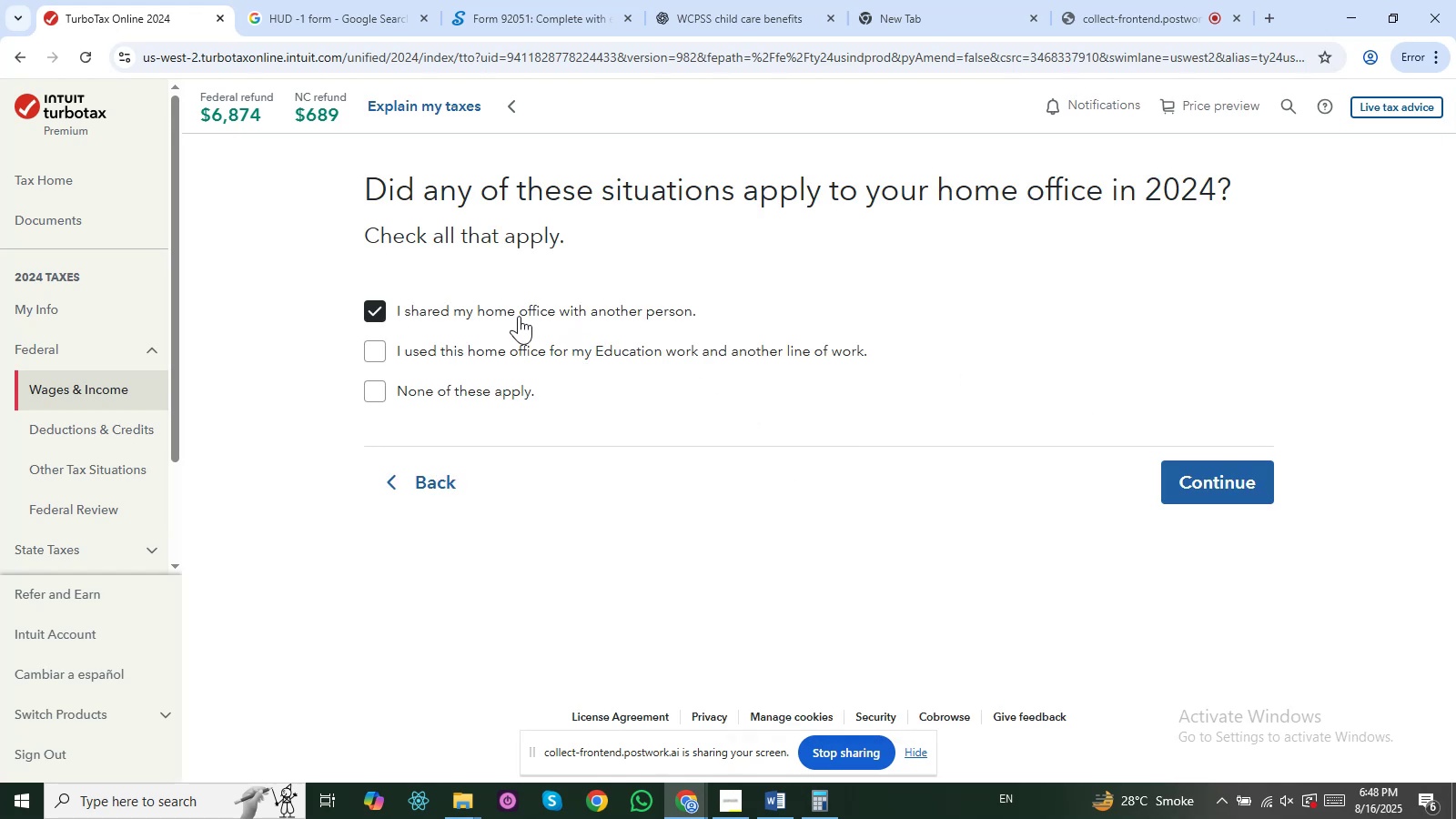 
double_click([521, 348])
 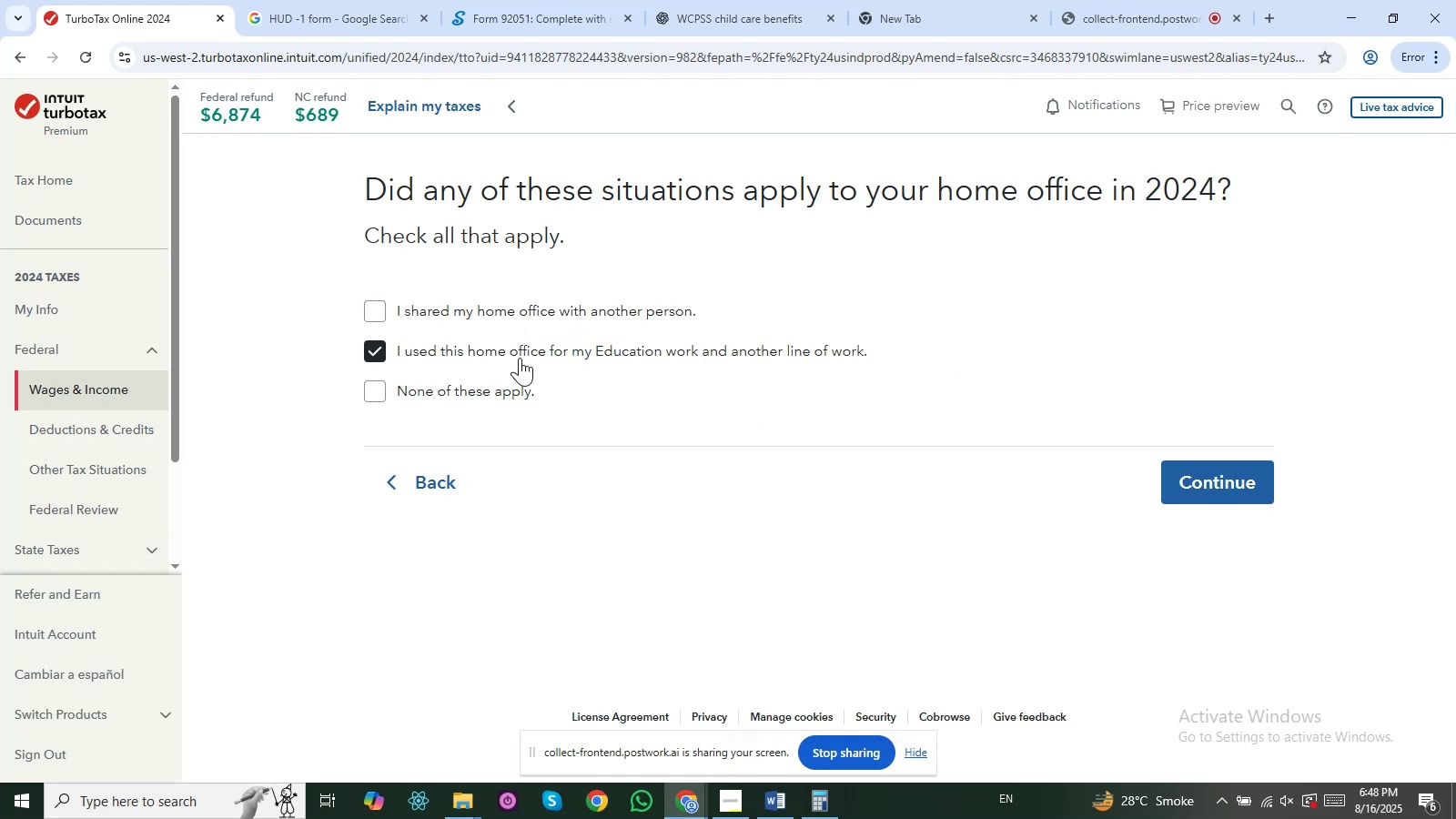 
left_click([520, 358])
 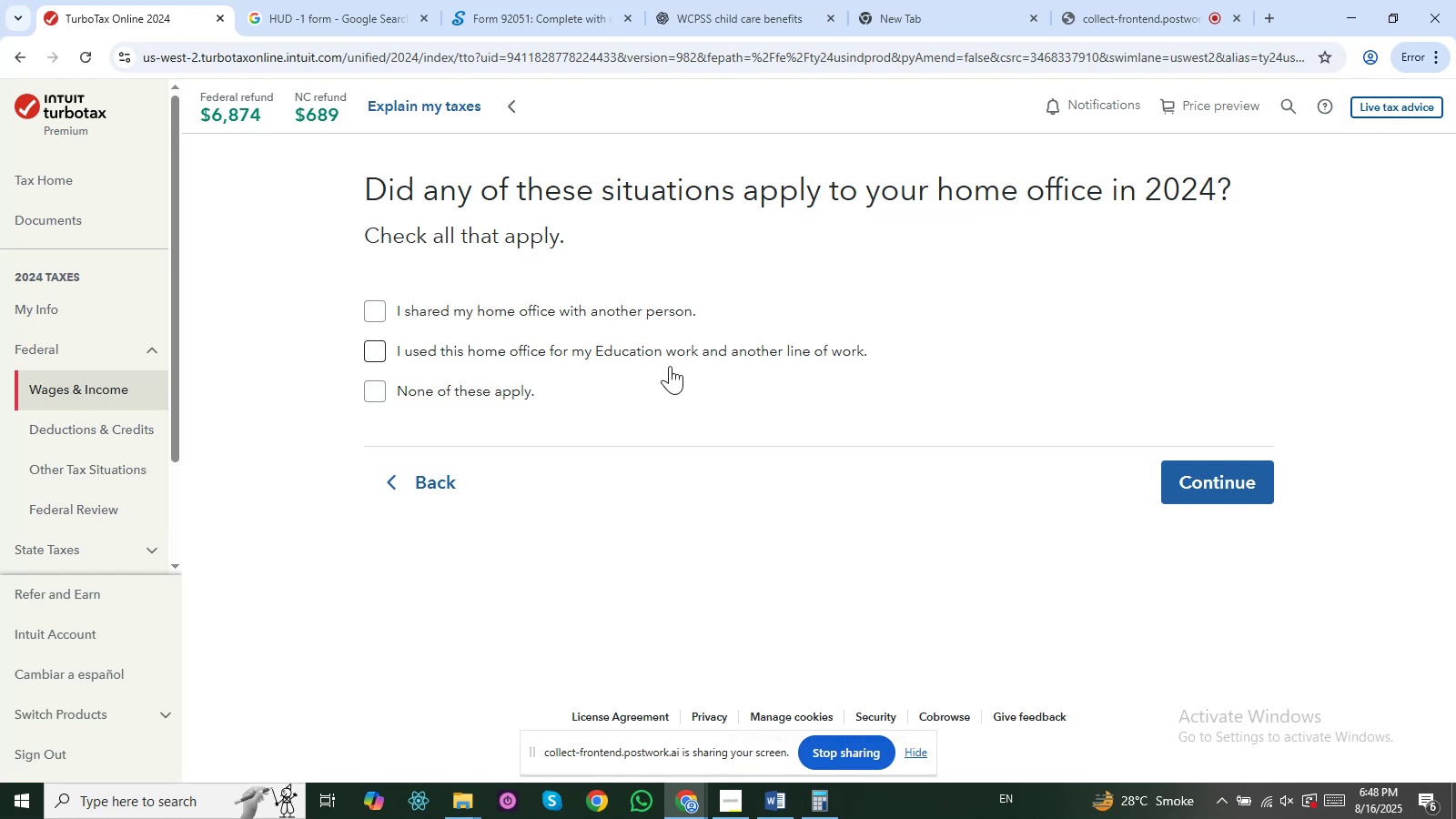 
left_click([652, 359])
 